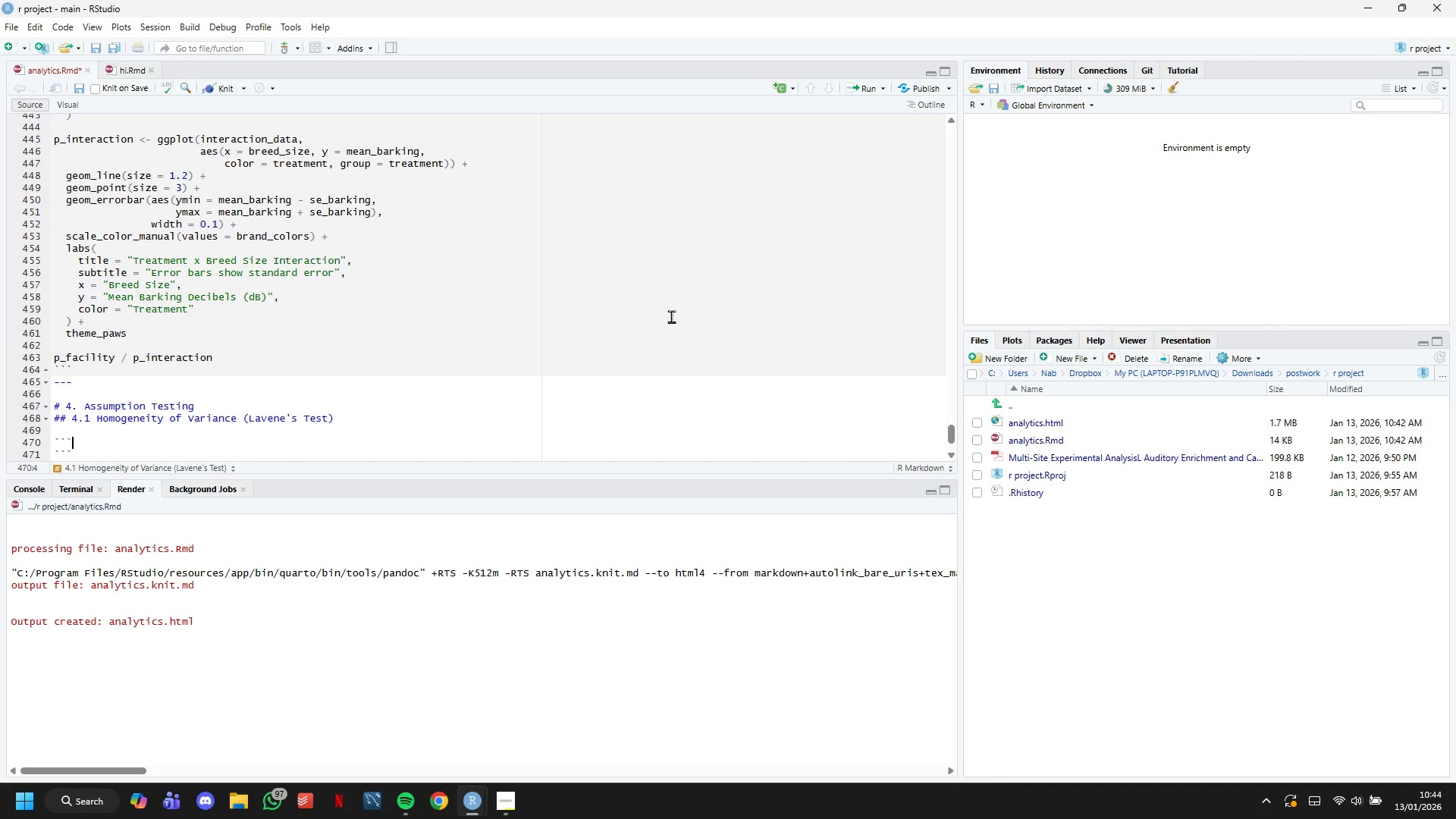 
key(Shift+BracketLeft)
 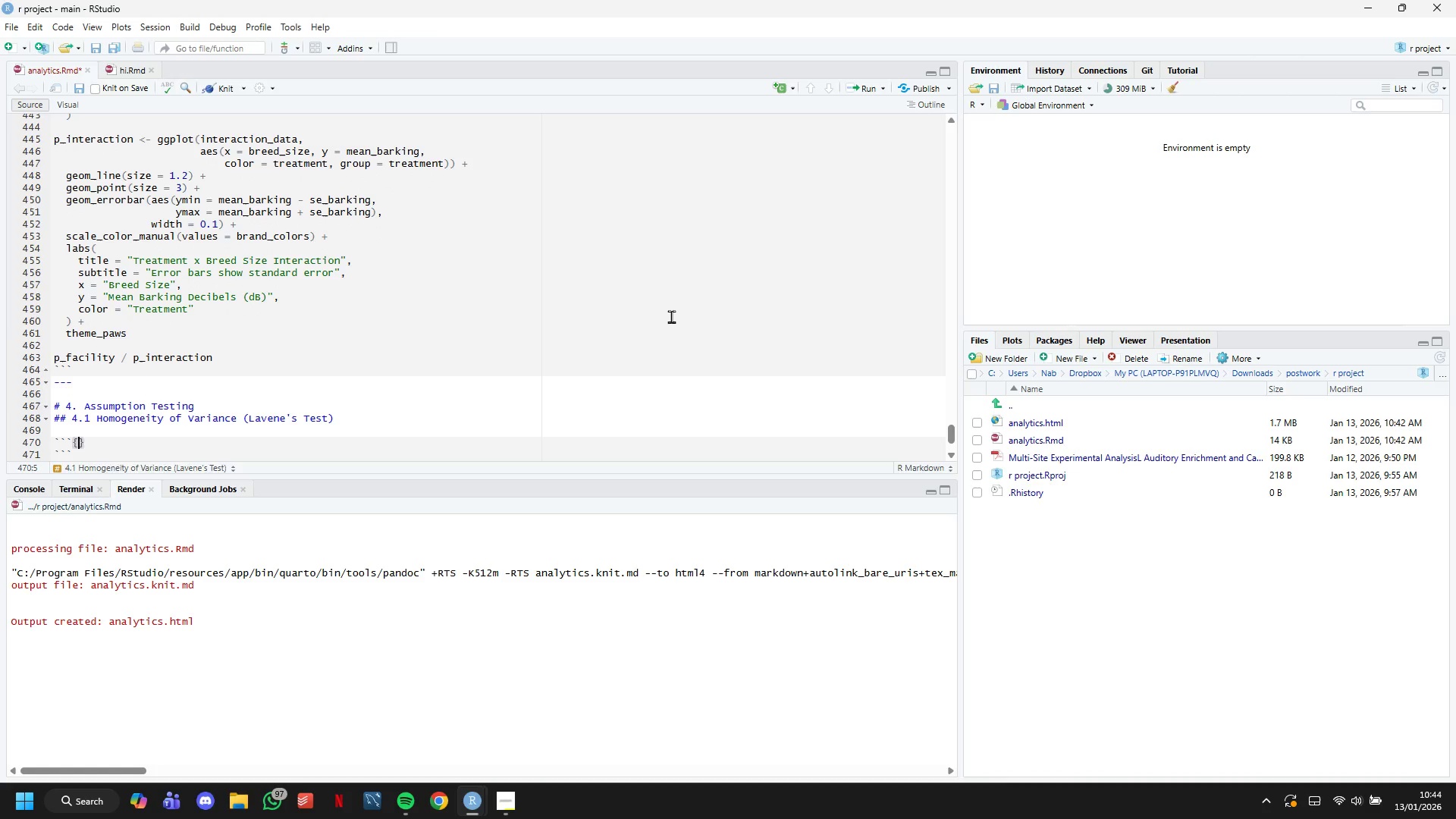 
key(R)
 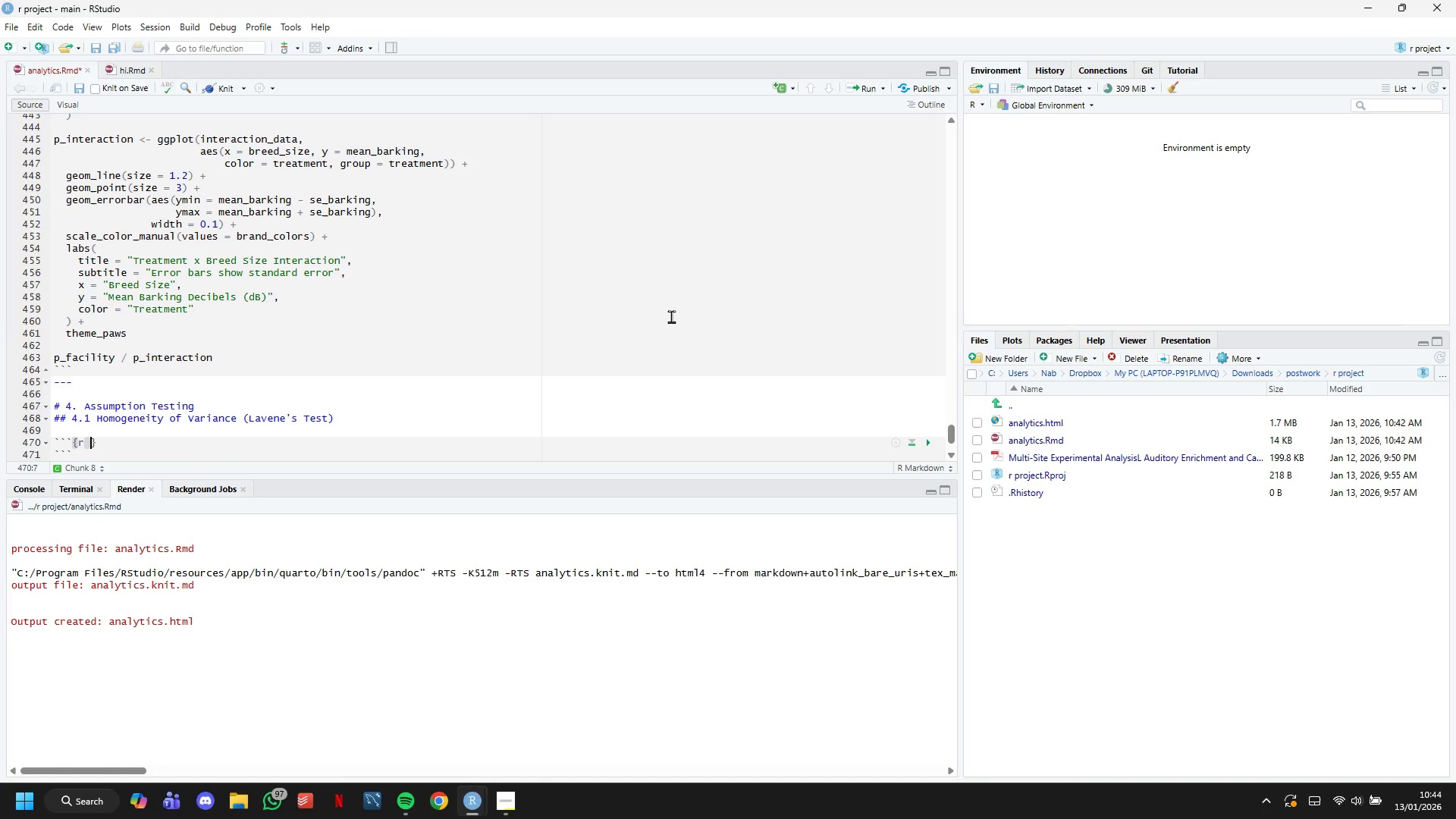 
key(Space)
 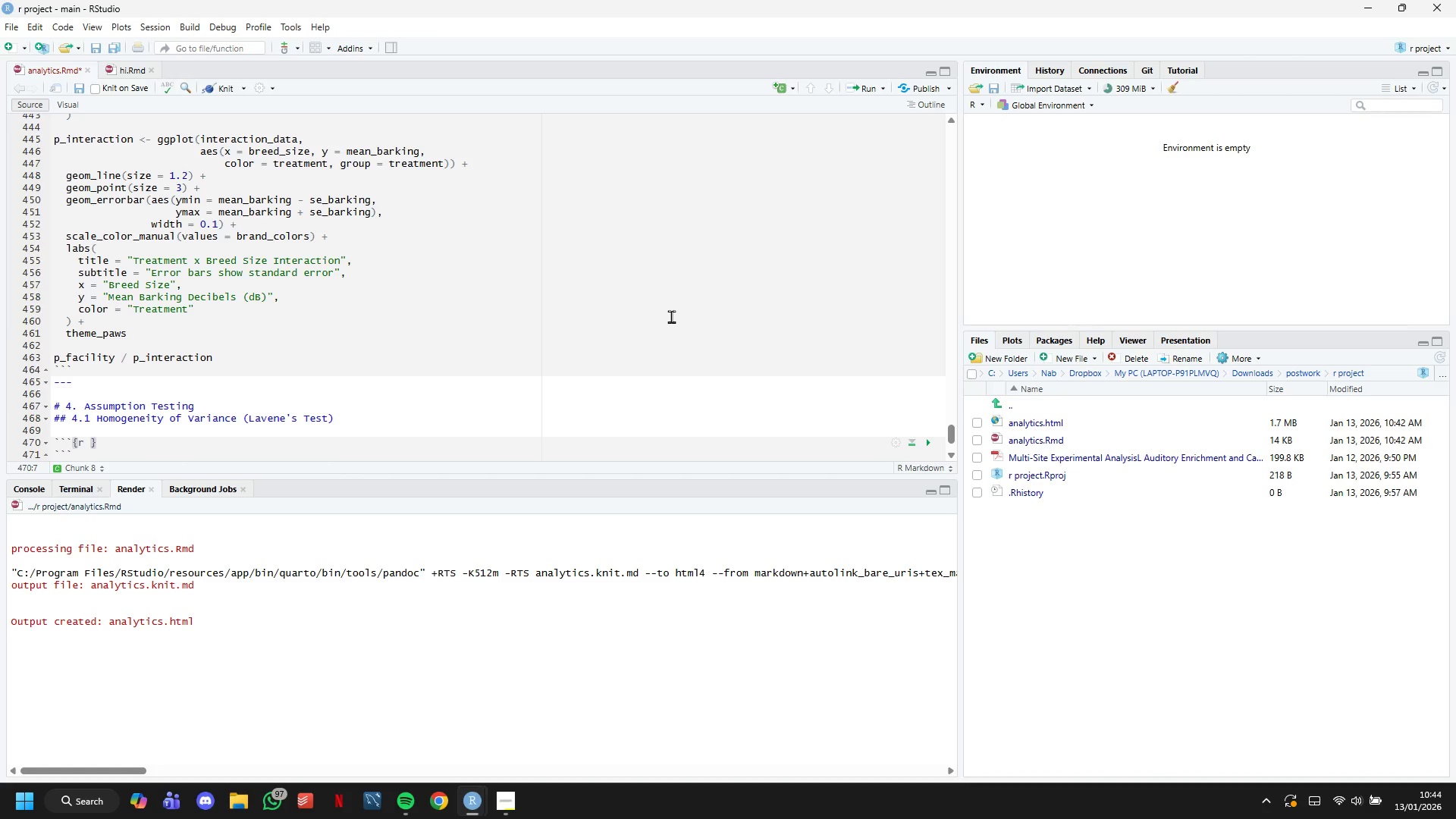 
type(levene_test)
 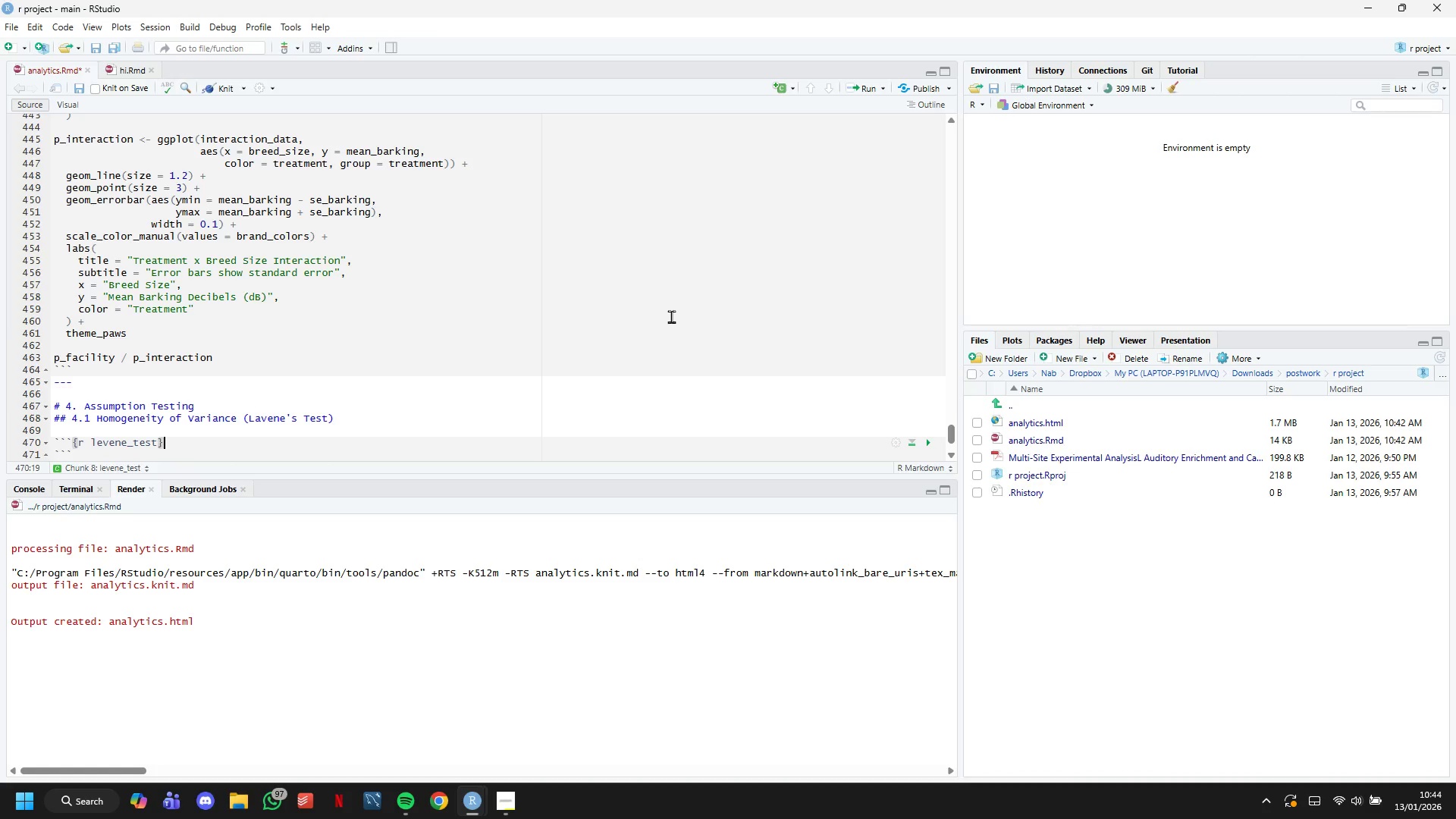 
 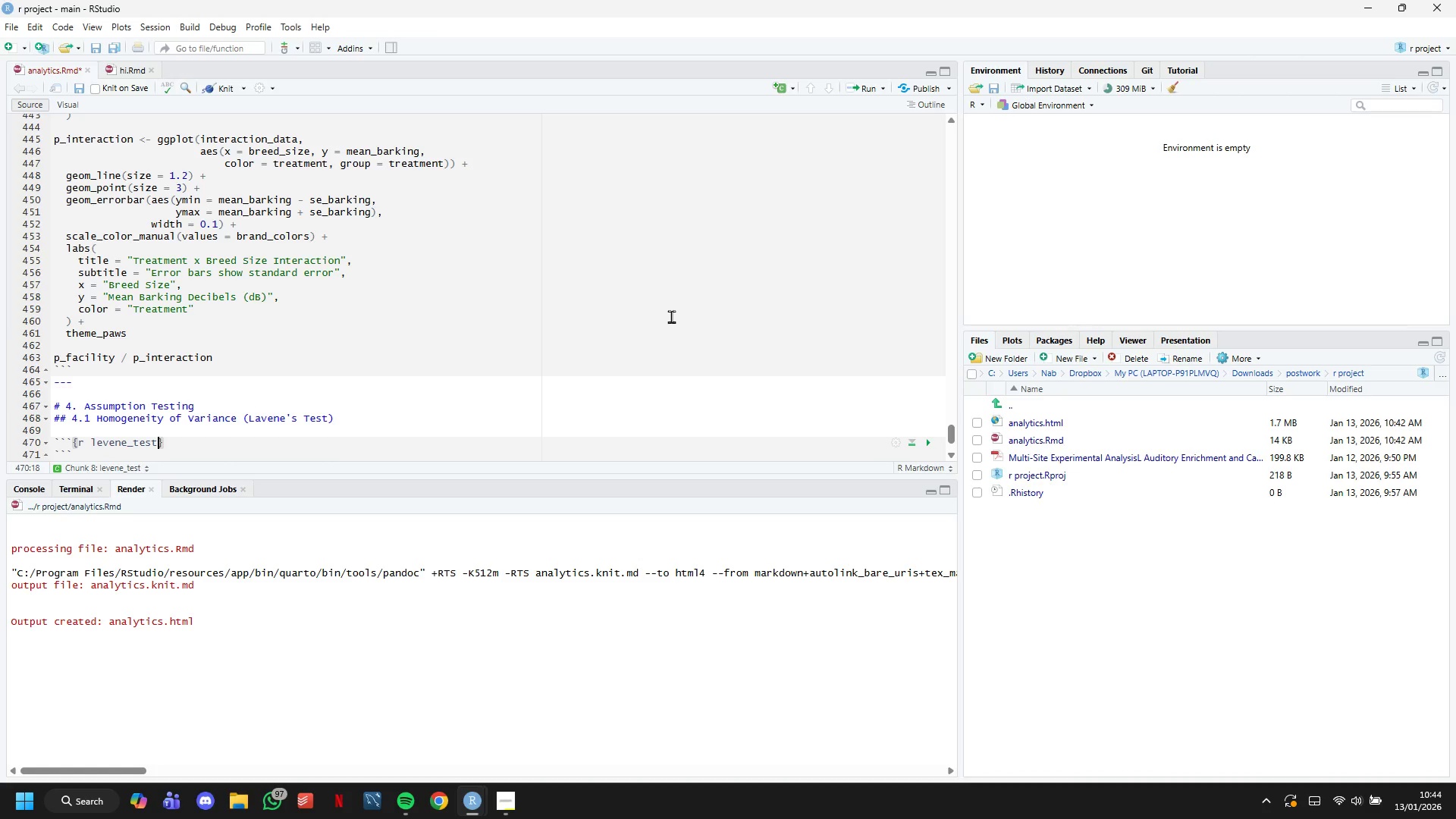 
key(ArrowRight)
 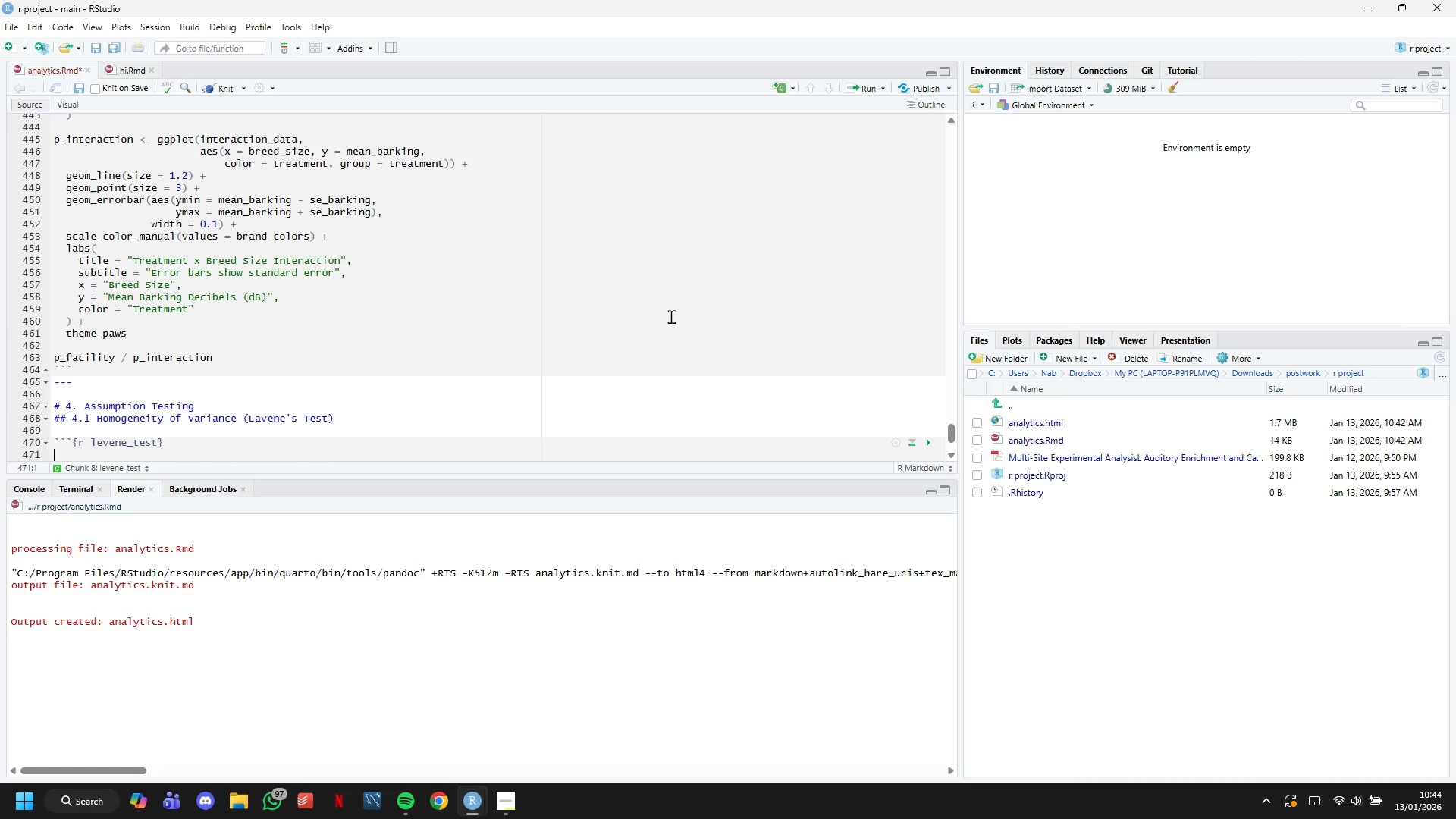 
key(Enter)
 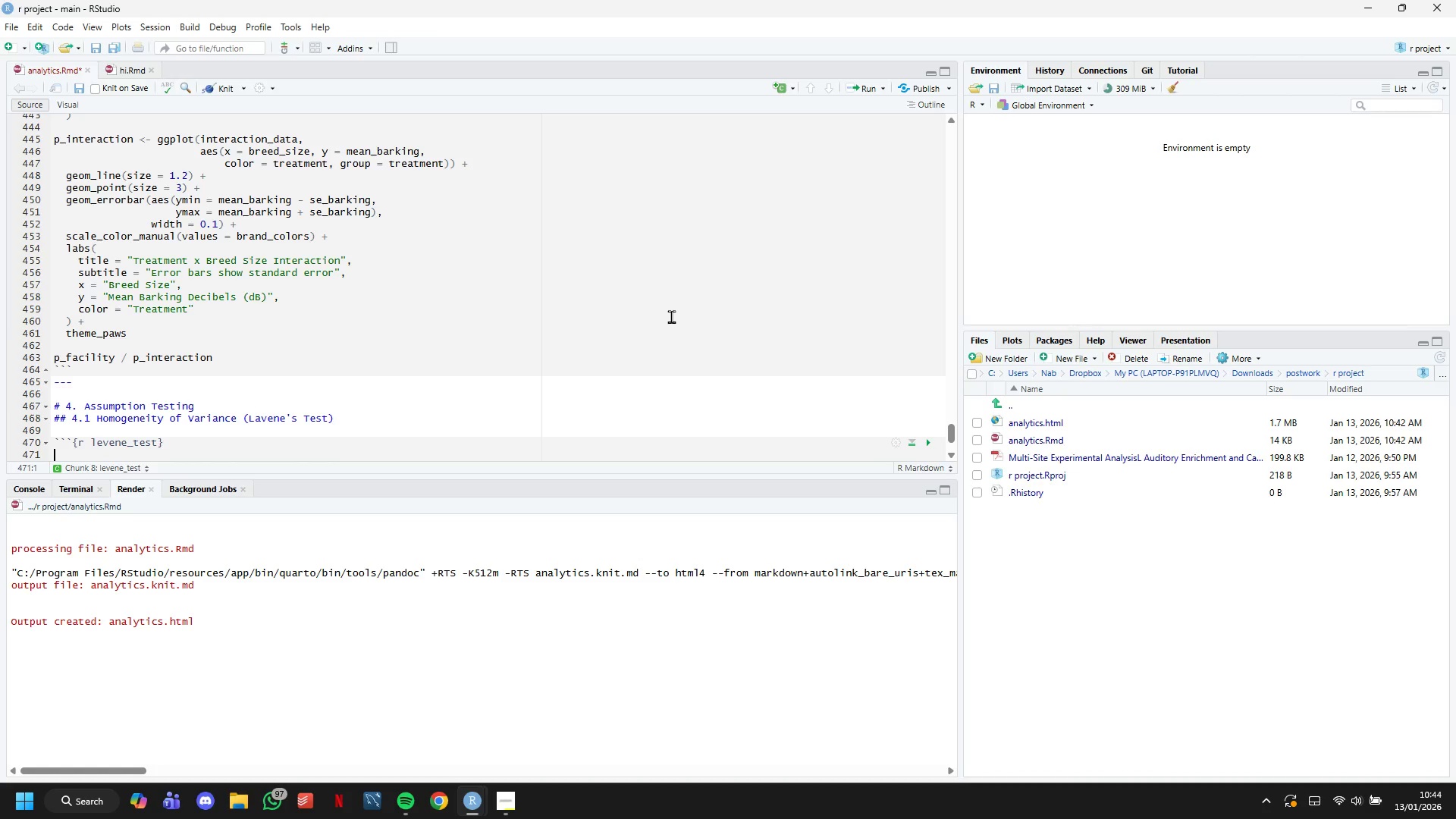 
type(cat("LEVENE'S TEST FOR HOMP)
key(Backspace)
type(OGE)
 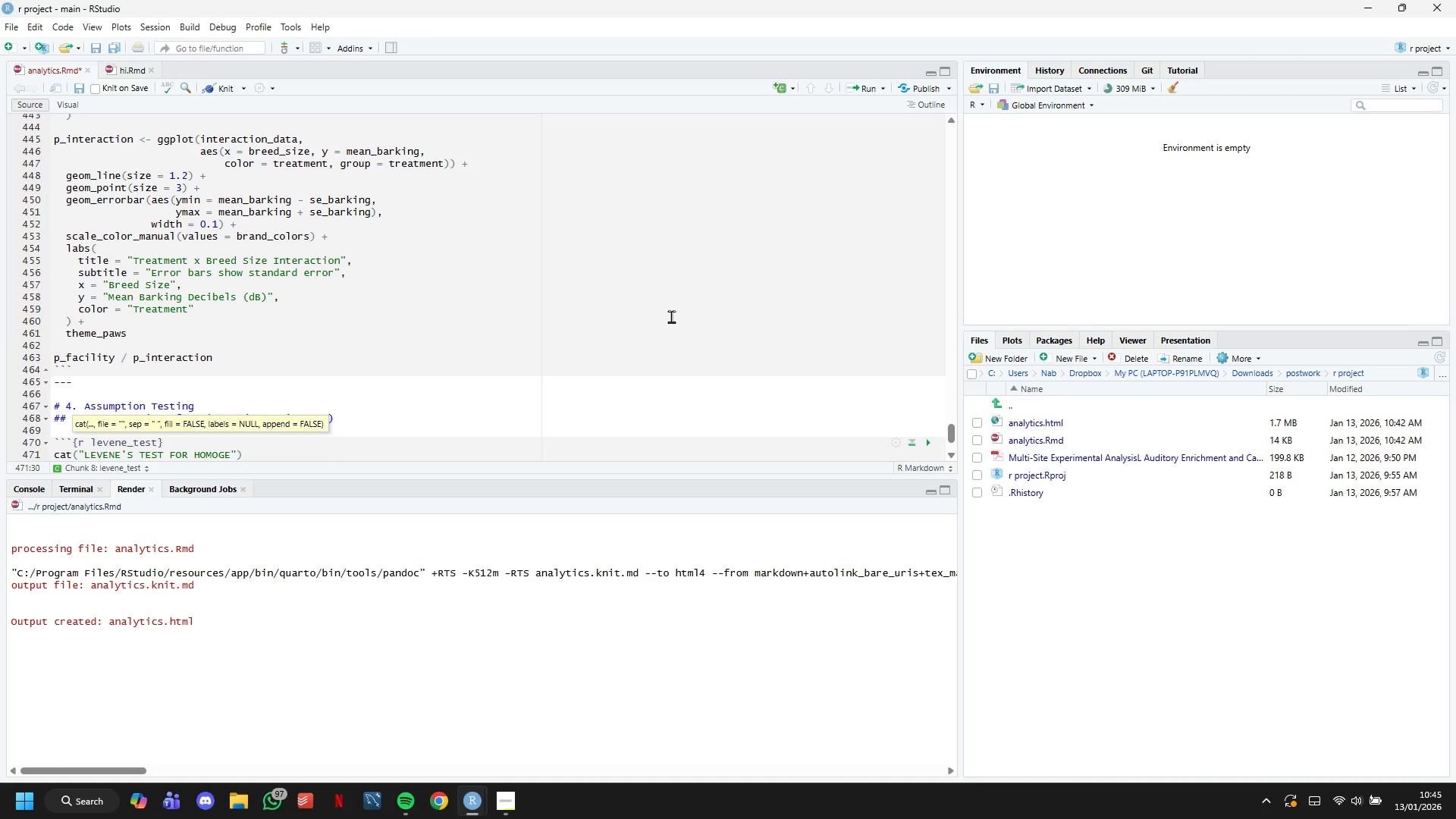 
type(NEITY OF VARIANCE)
 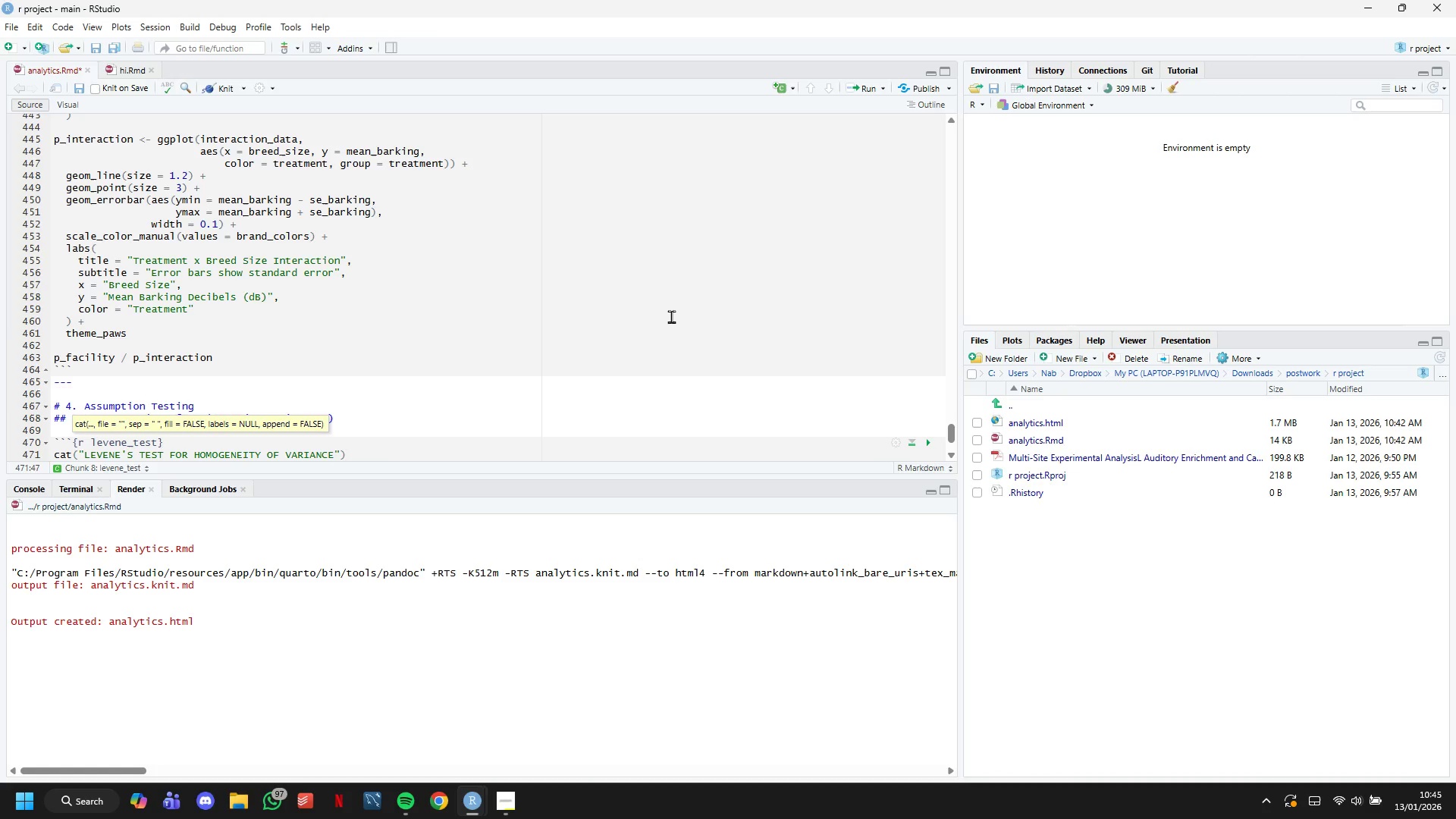 
key(ArrowRight)
 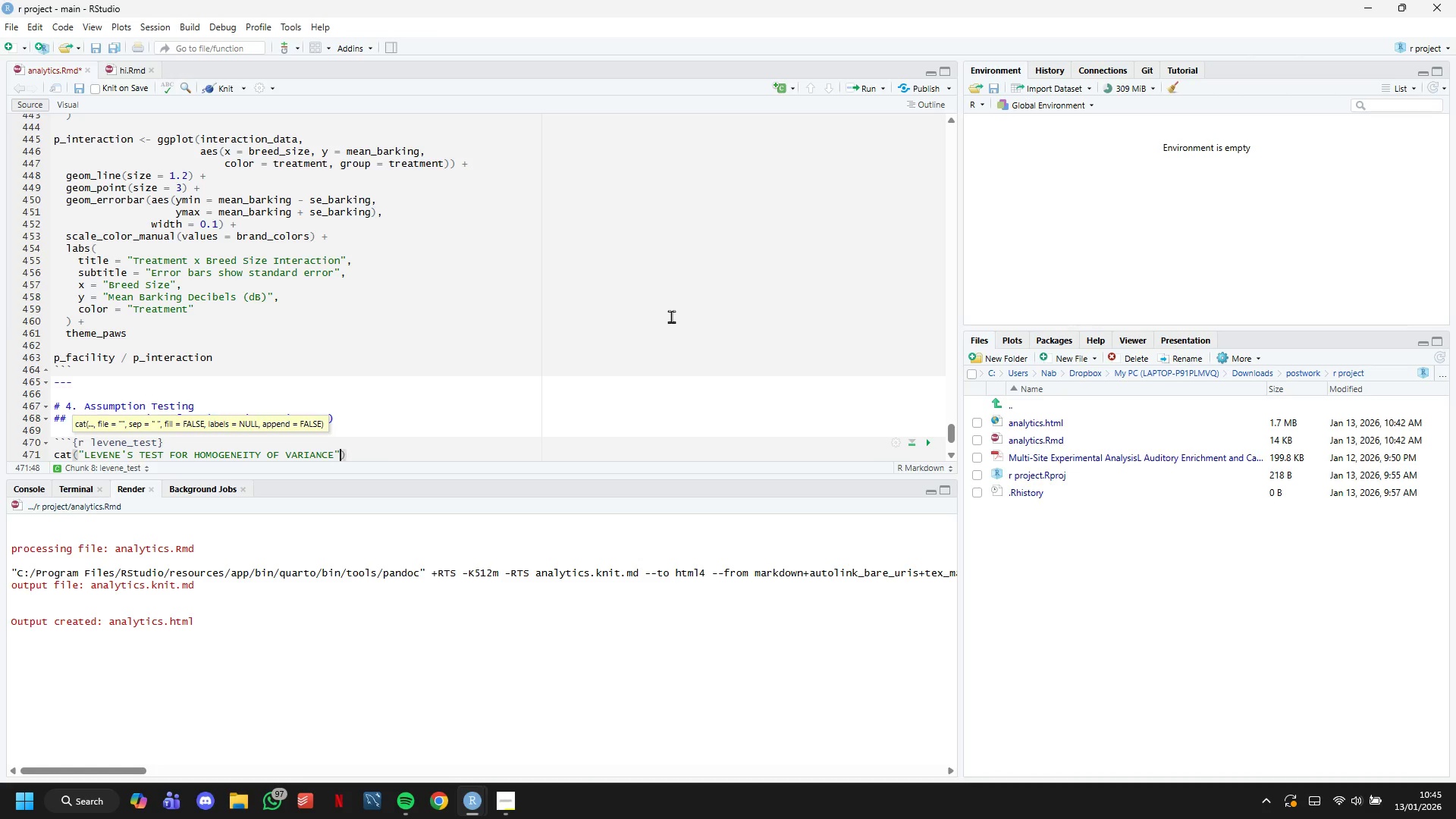 
key(ArrowRight)
 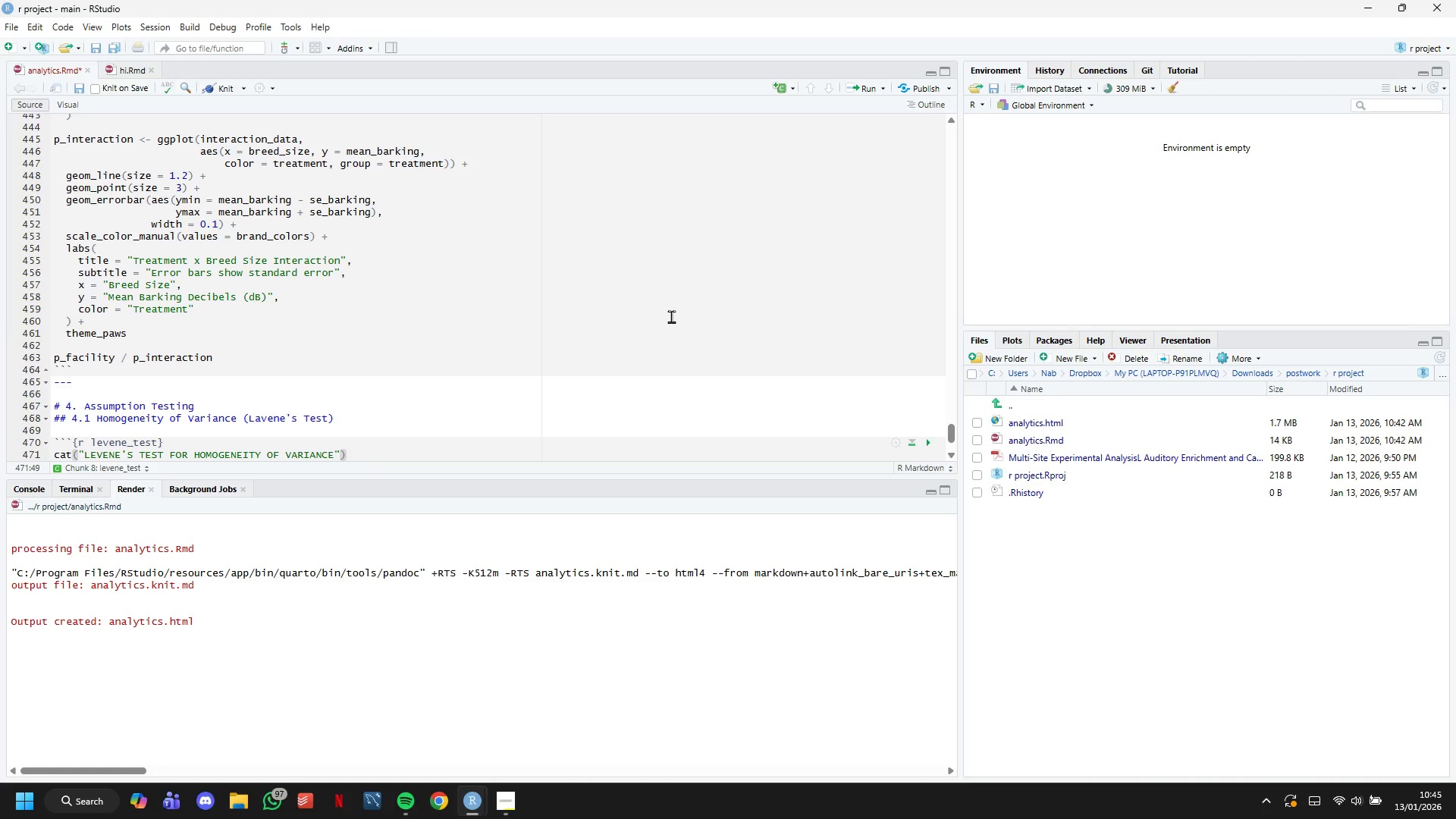 
key(CapsLock)
 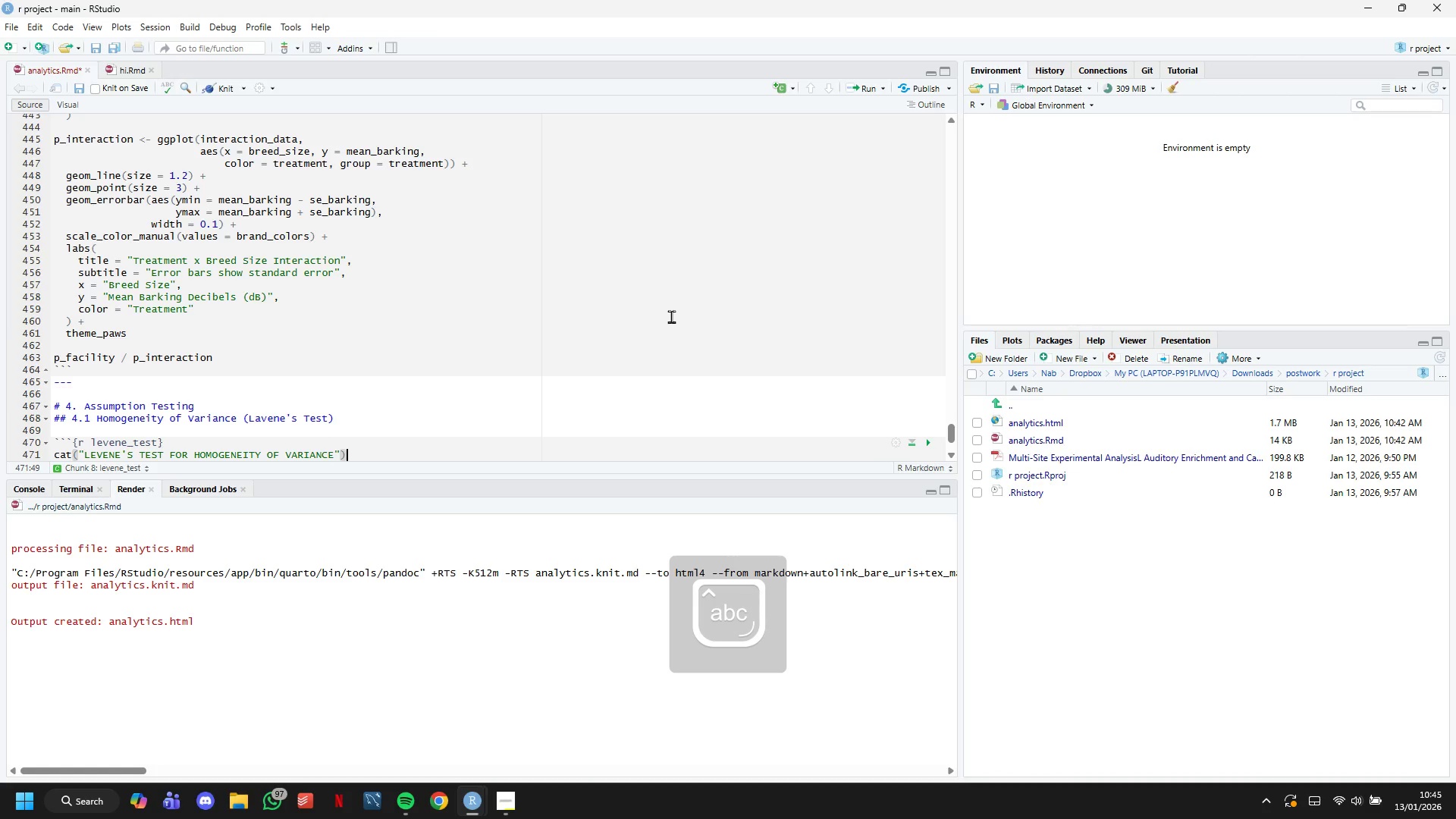 
key(Enter)
 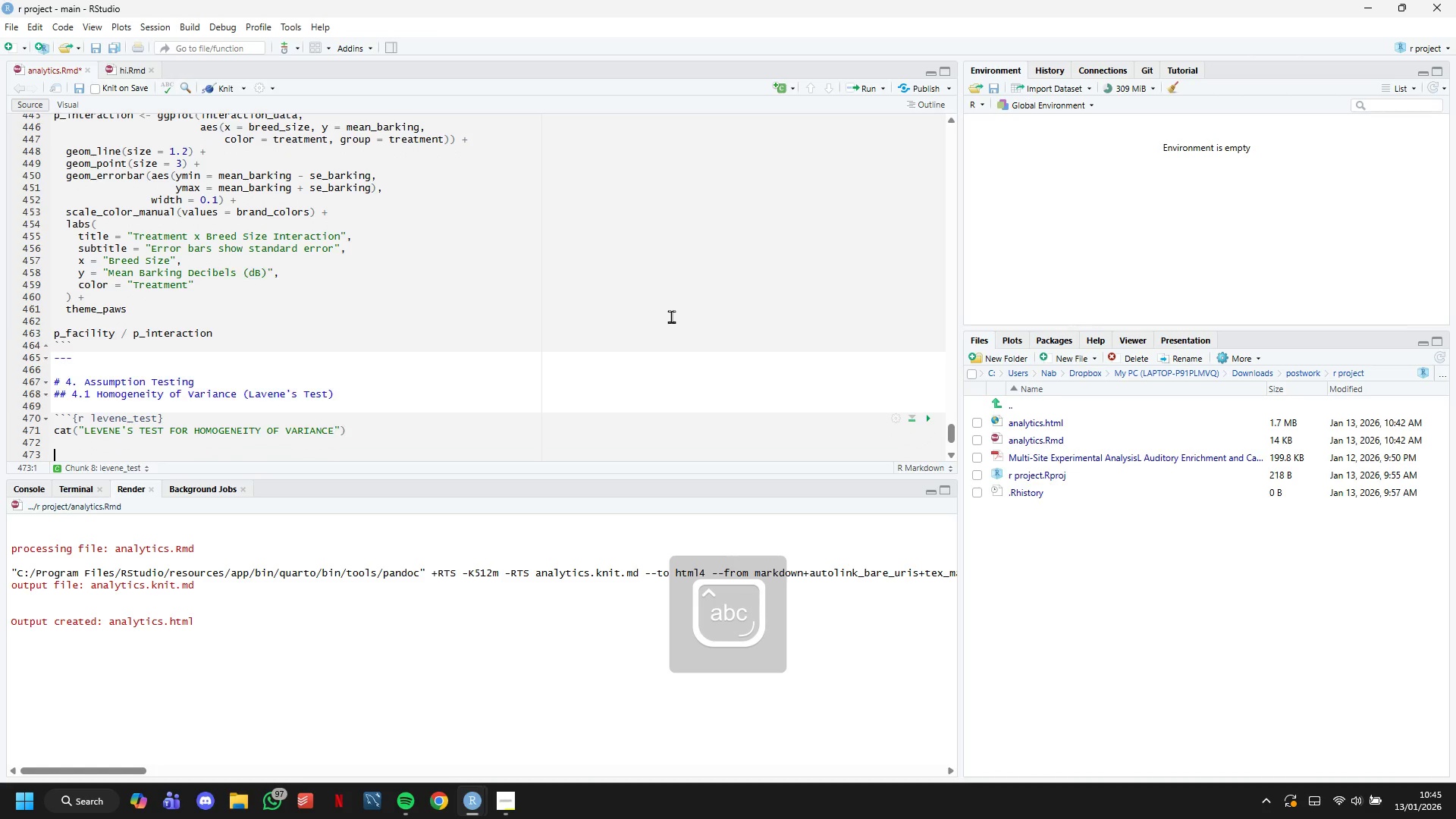 
key(Enter)
 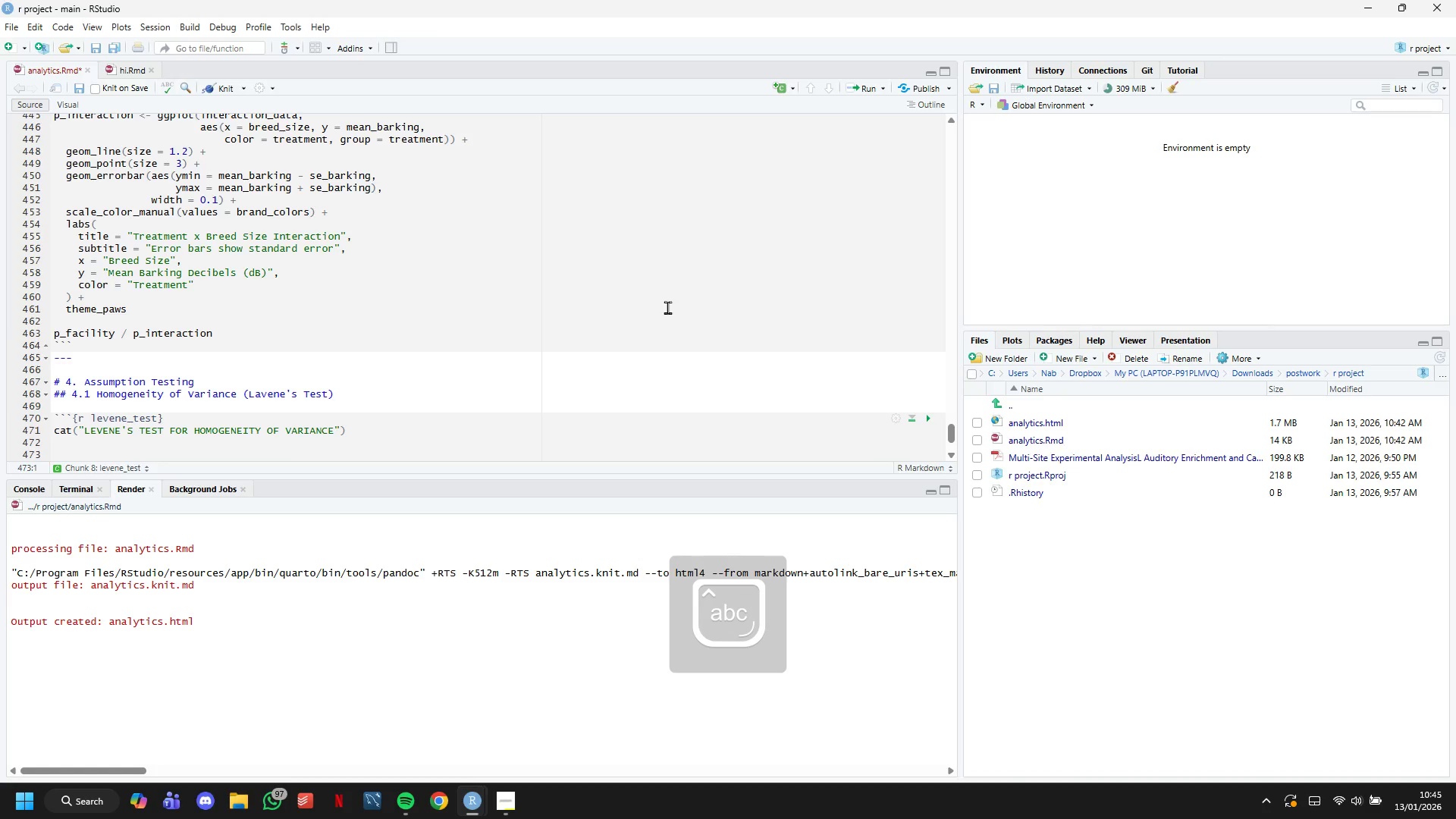 
key(Shift+3)
 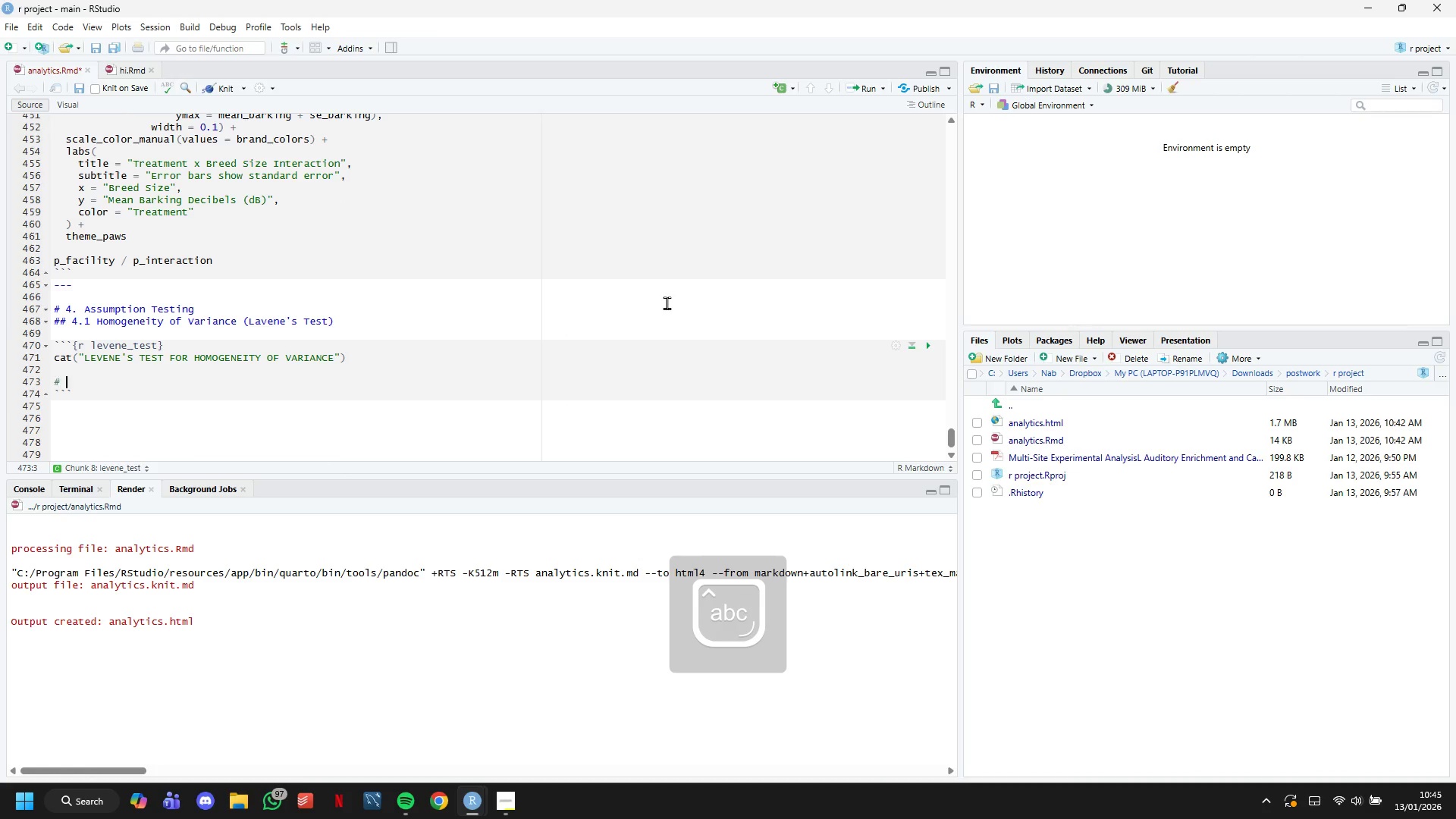 
scroll: coordinate [649, 307], scroll_direction: down, amount: 7.0
 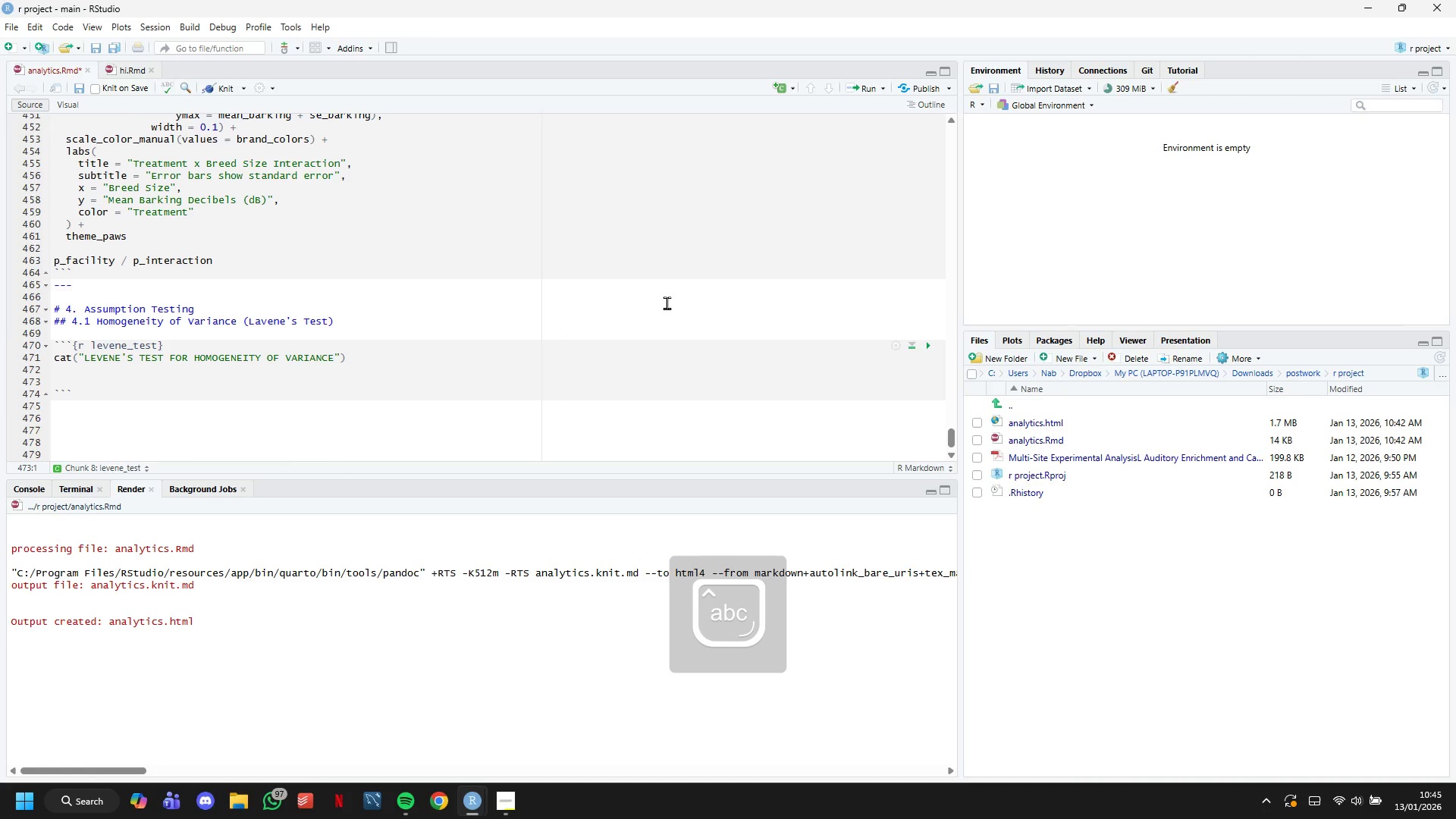 
type( Test for barking)
 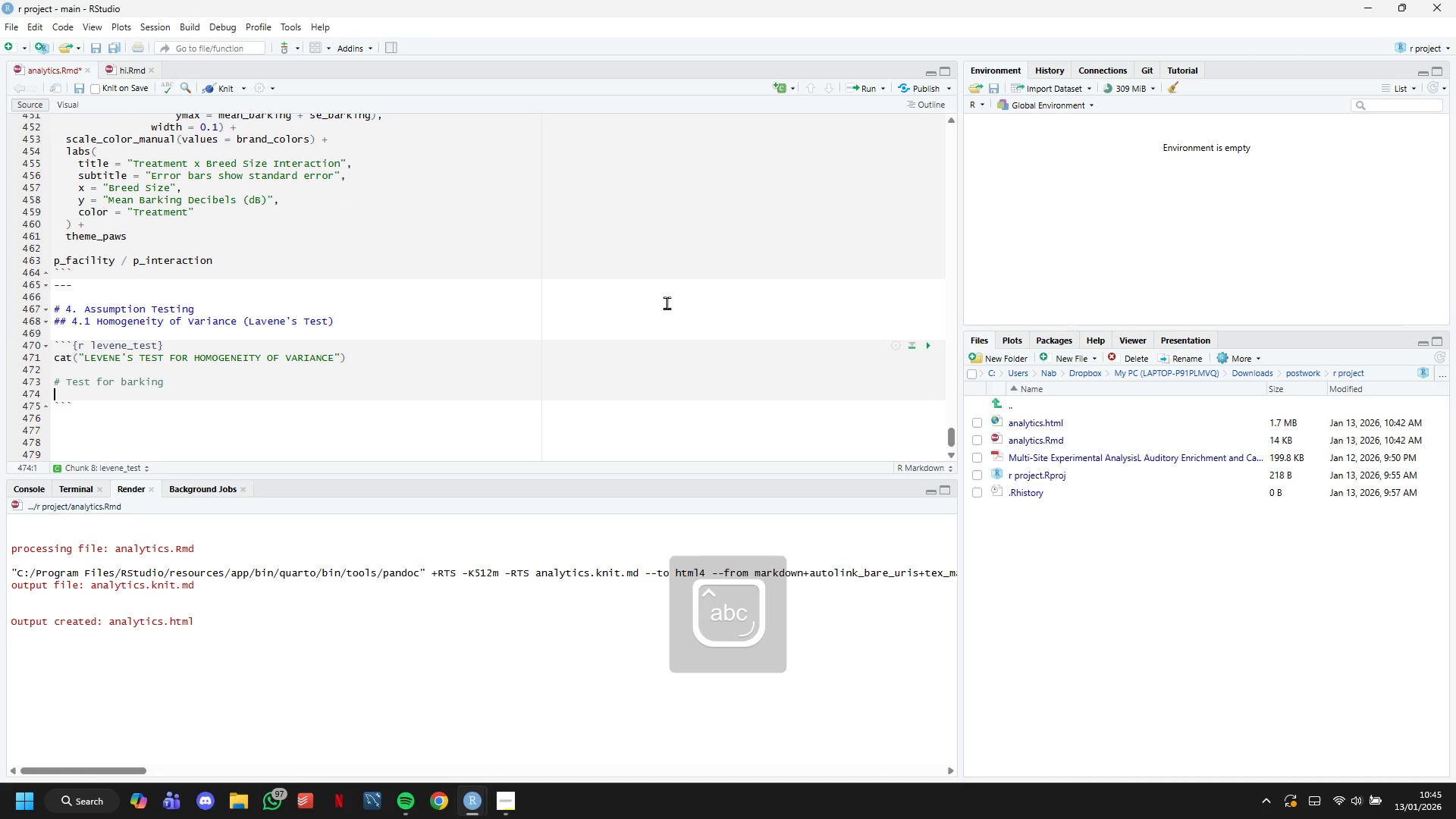 
key(Enter)
 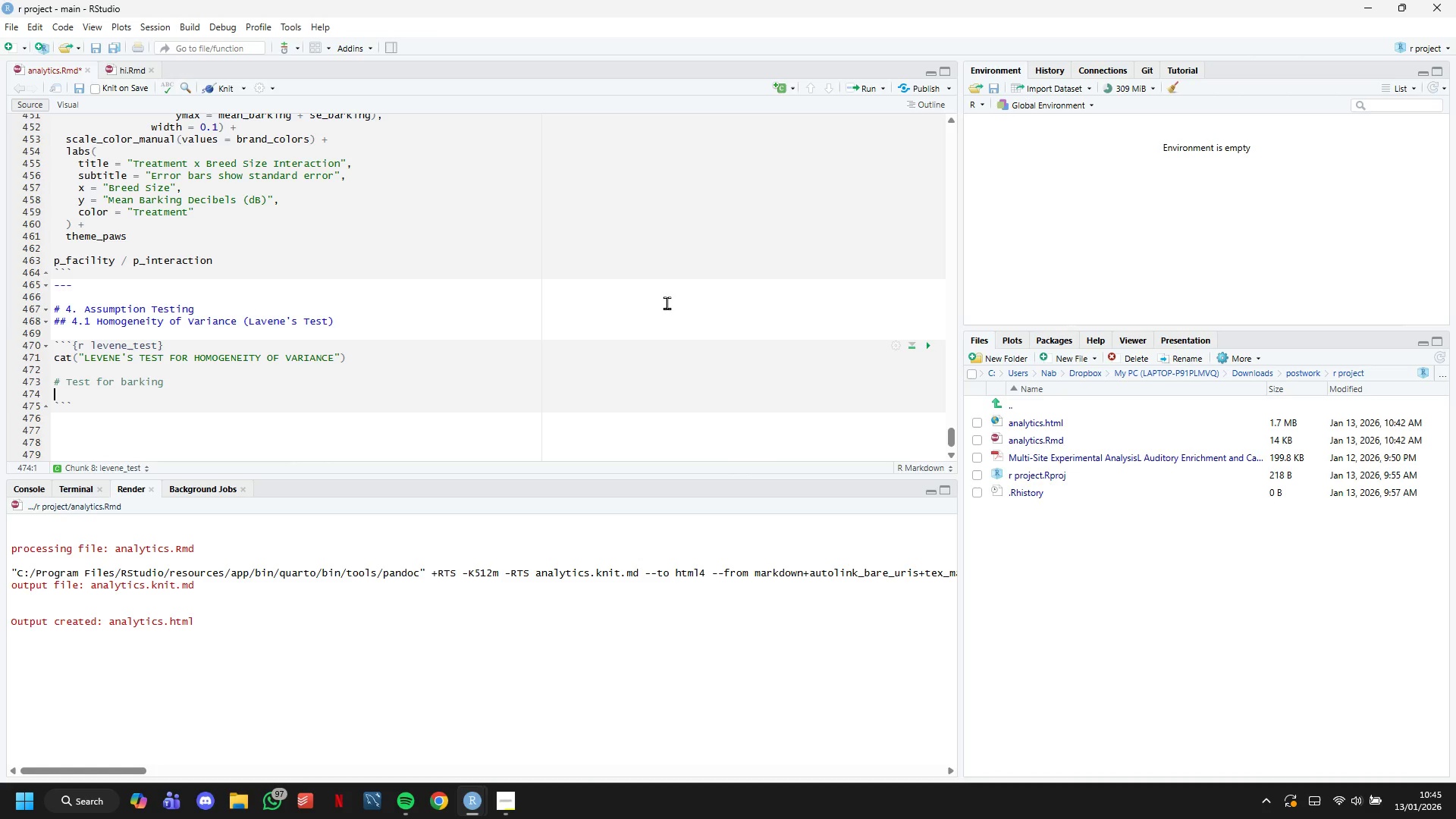 
wait(34.06)
 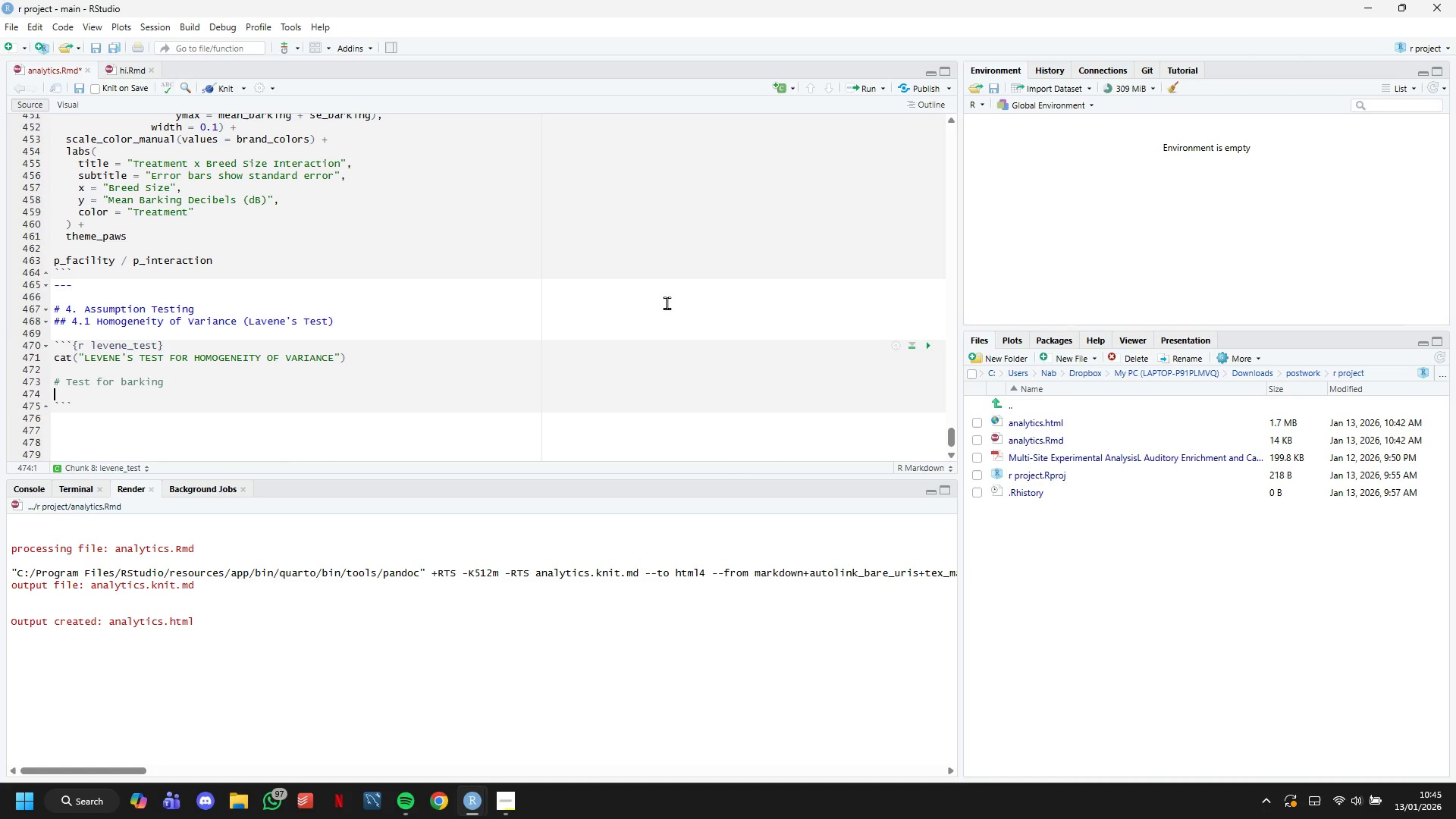 
type(levene_bark = )
key(Backspace)
key(Backspace)
type(<- )
 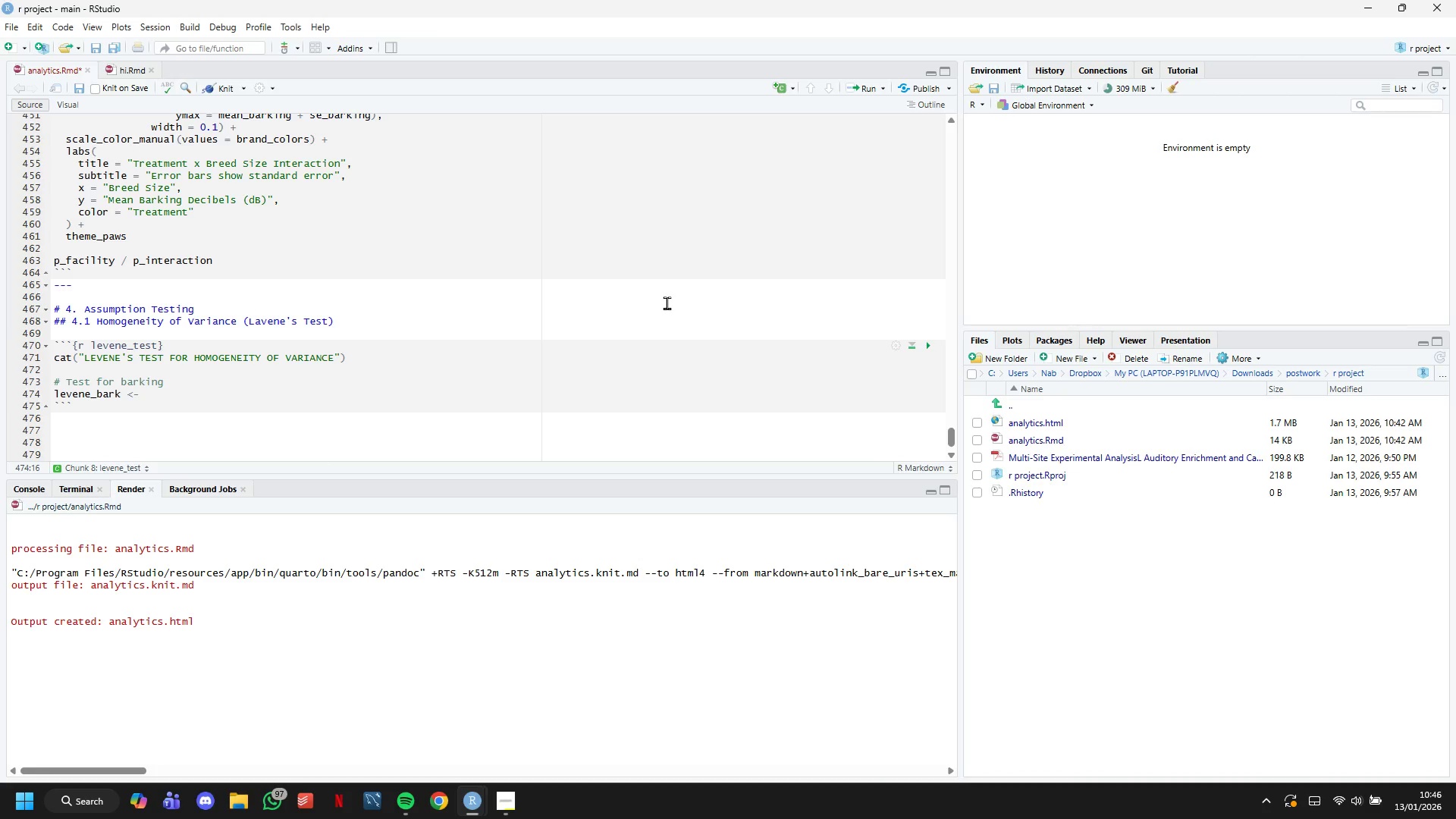 
wait(5.81)
 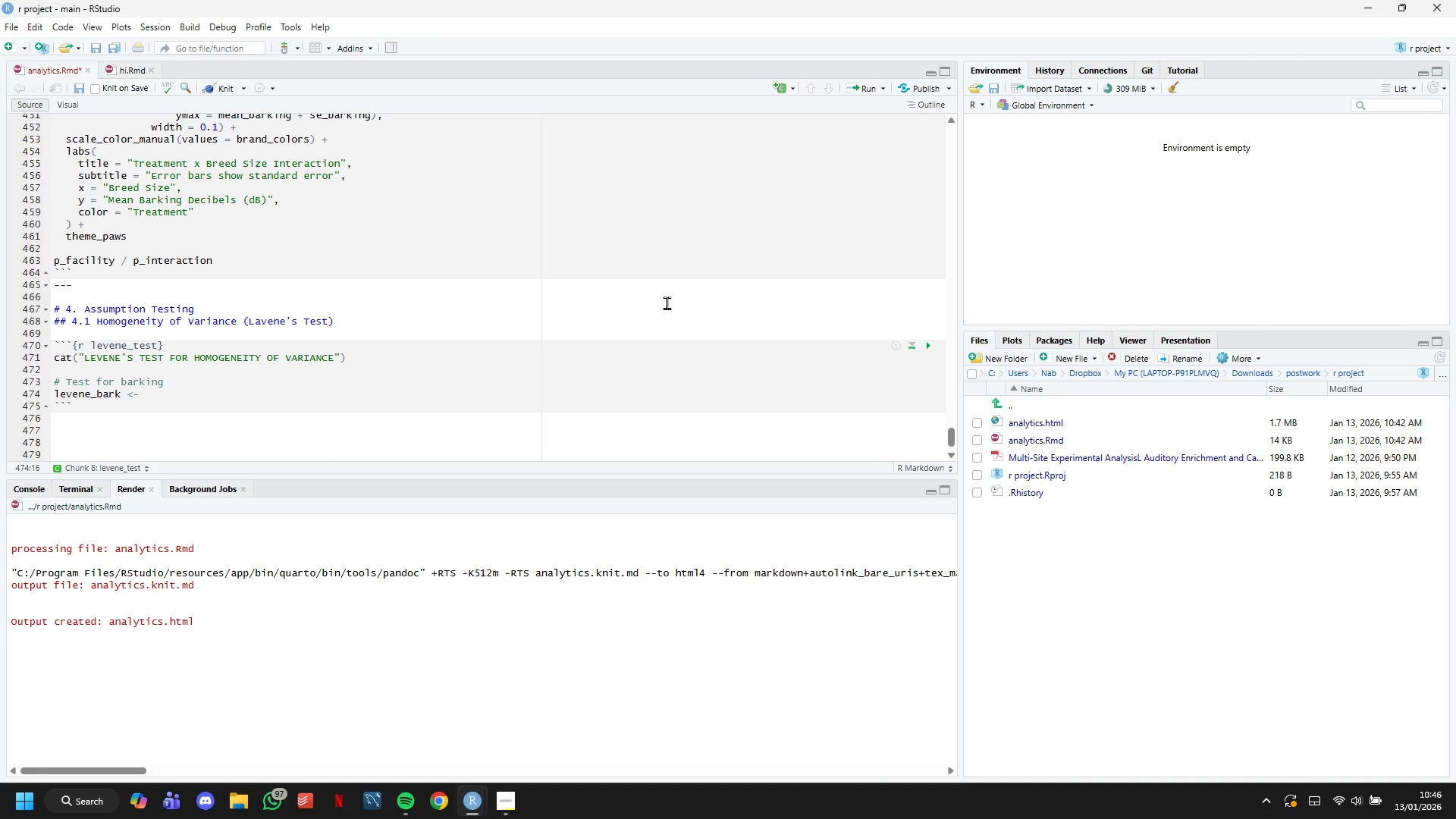 
type(leveneT)
key(Tab)
type(barking_db ~ treatment, data = exp)
key(Tab)
 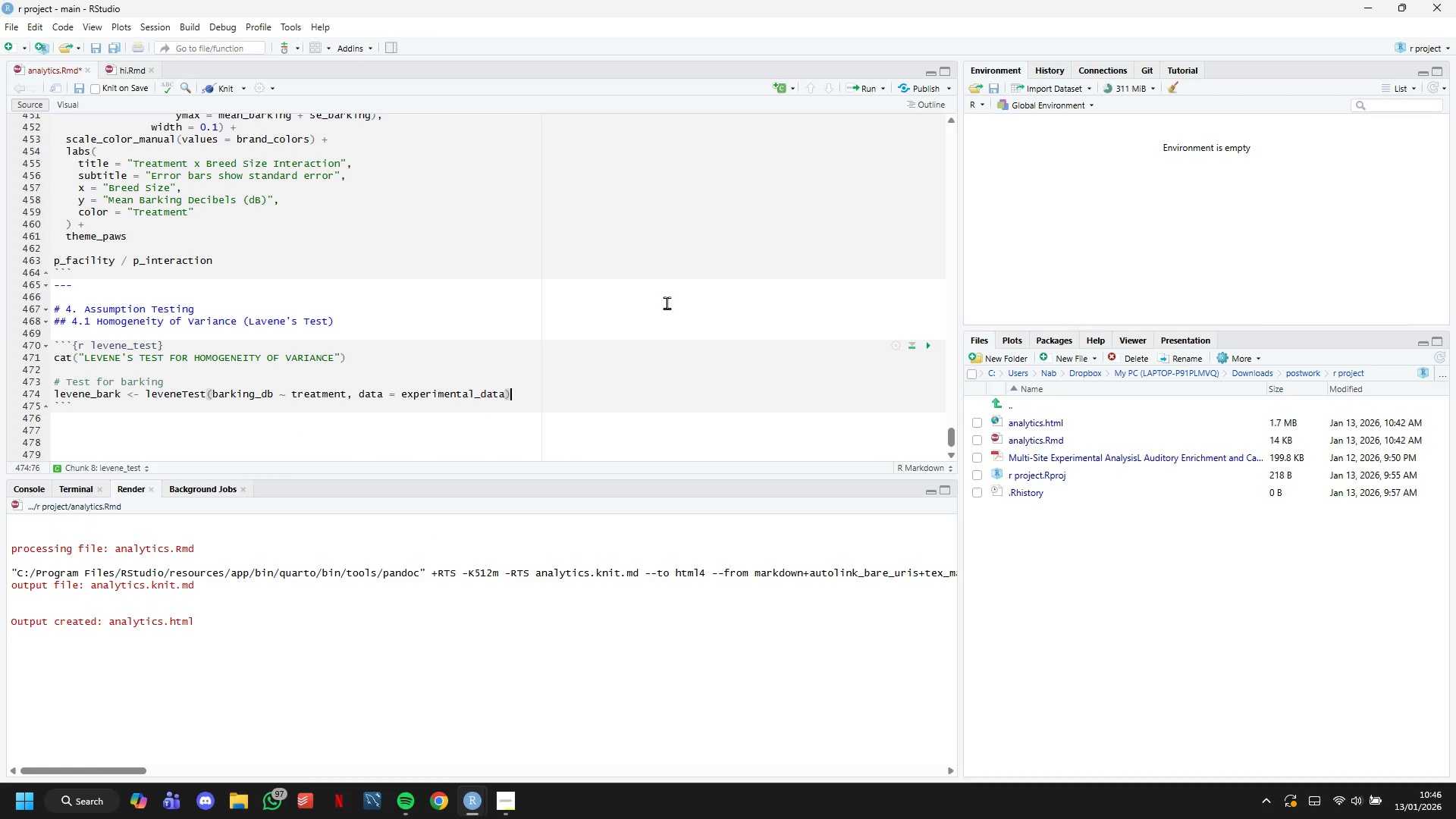 
 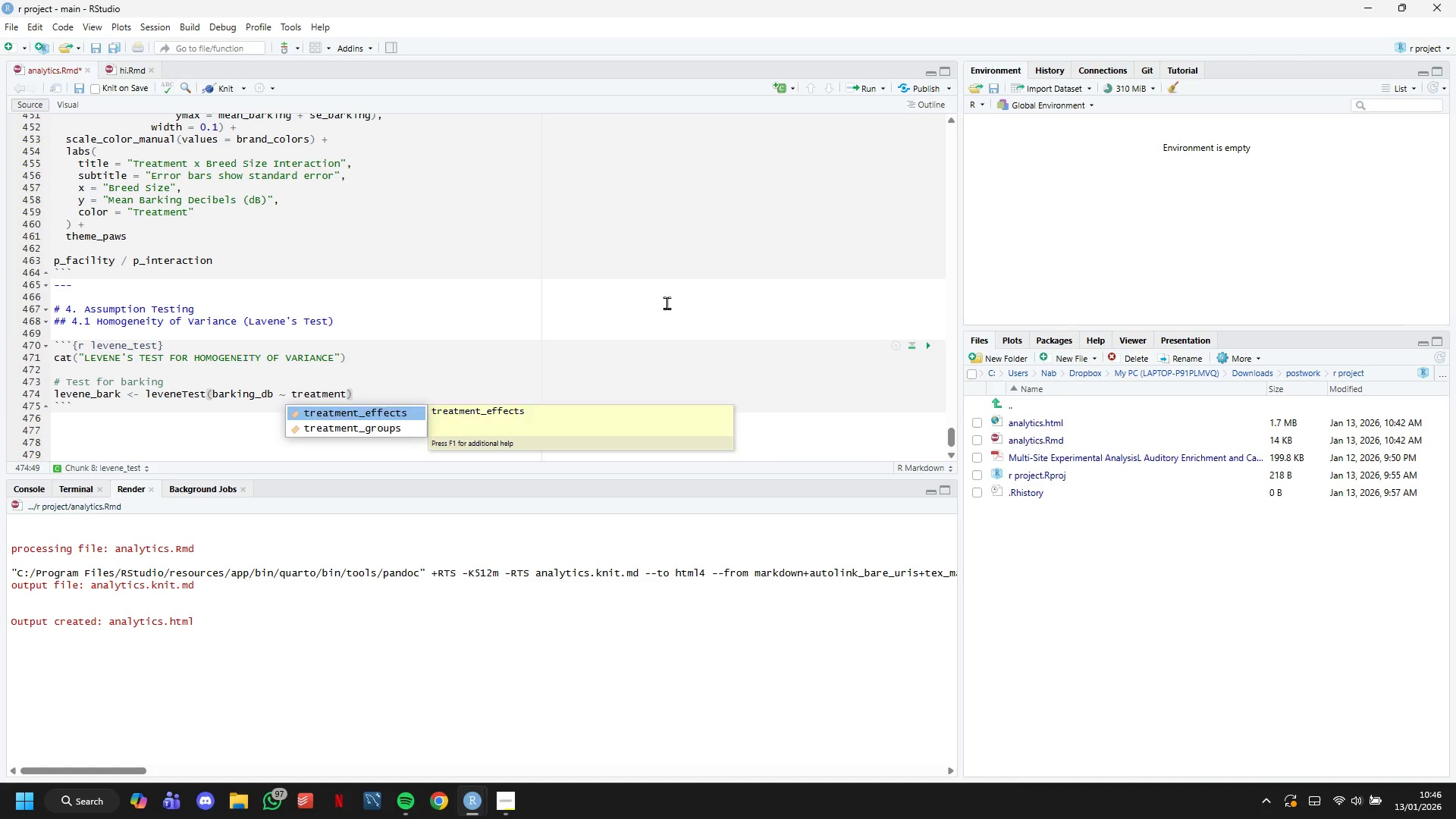 
key(ArrowRight)
 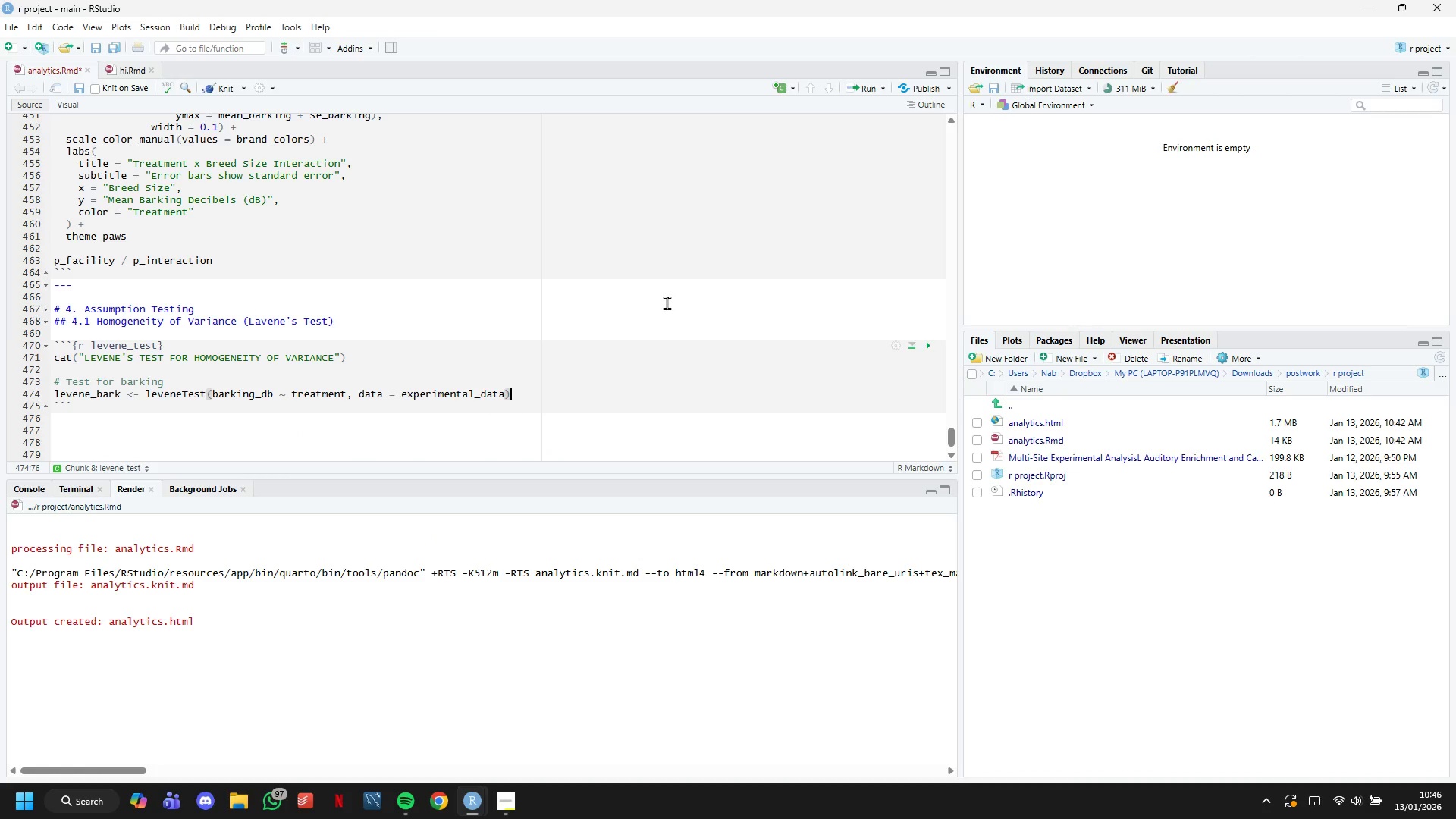 
key(Enter)
 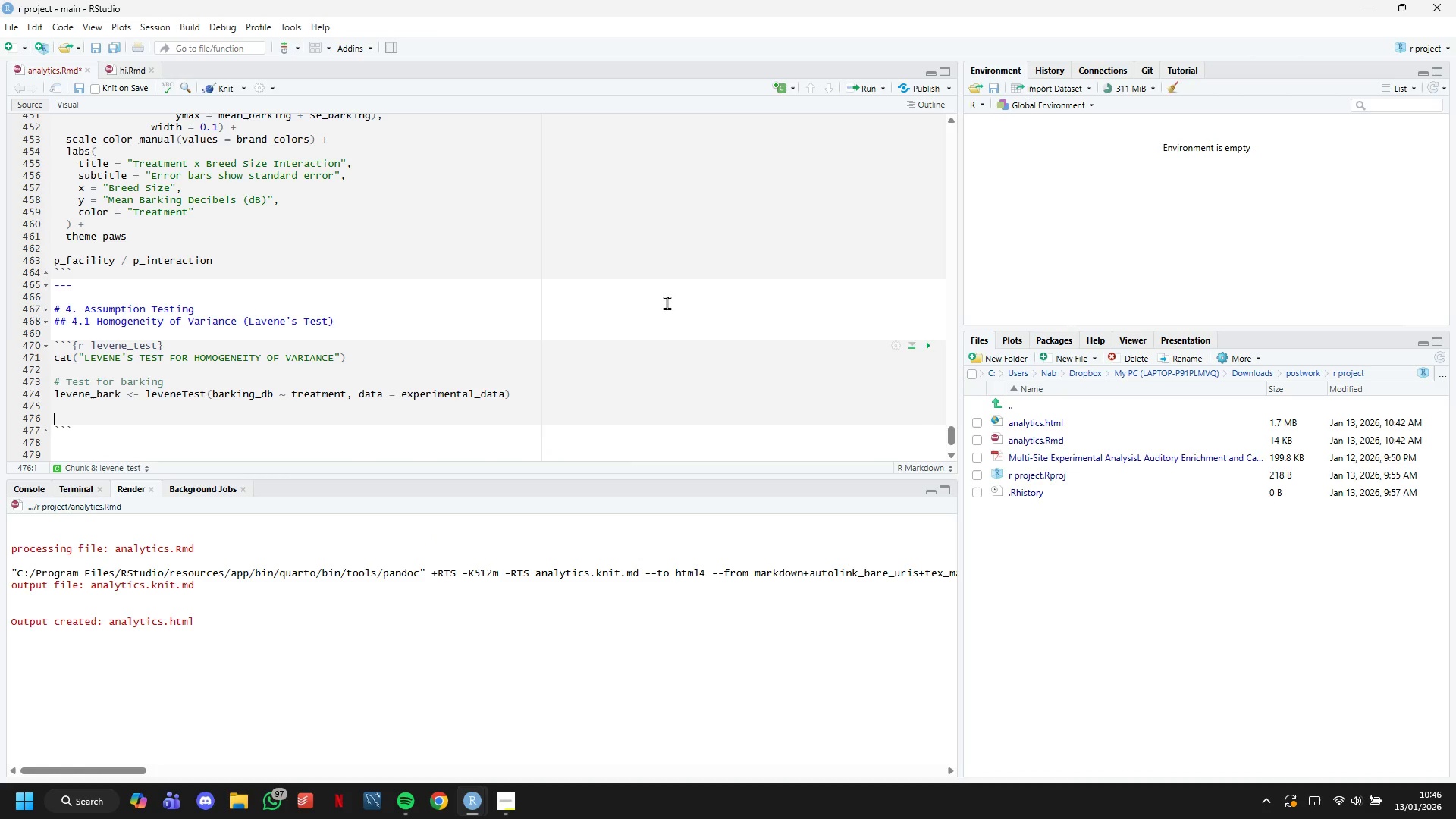 
key(Enter)
 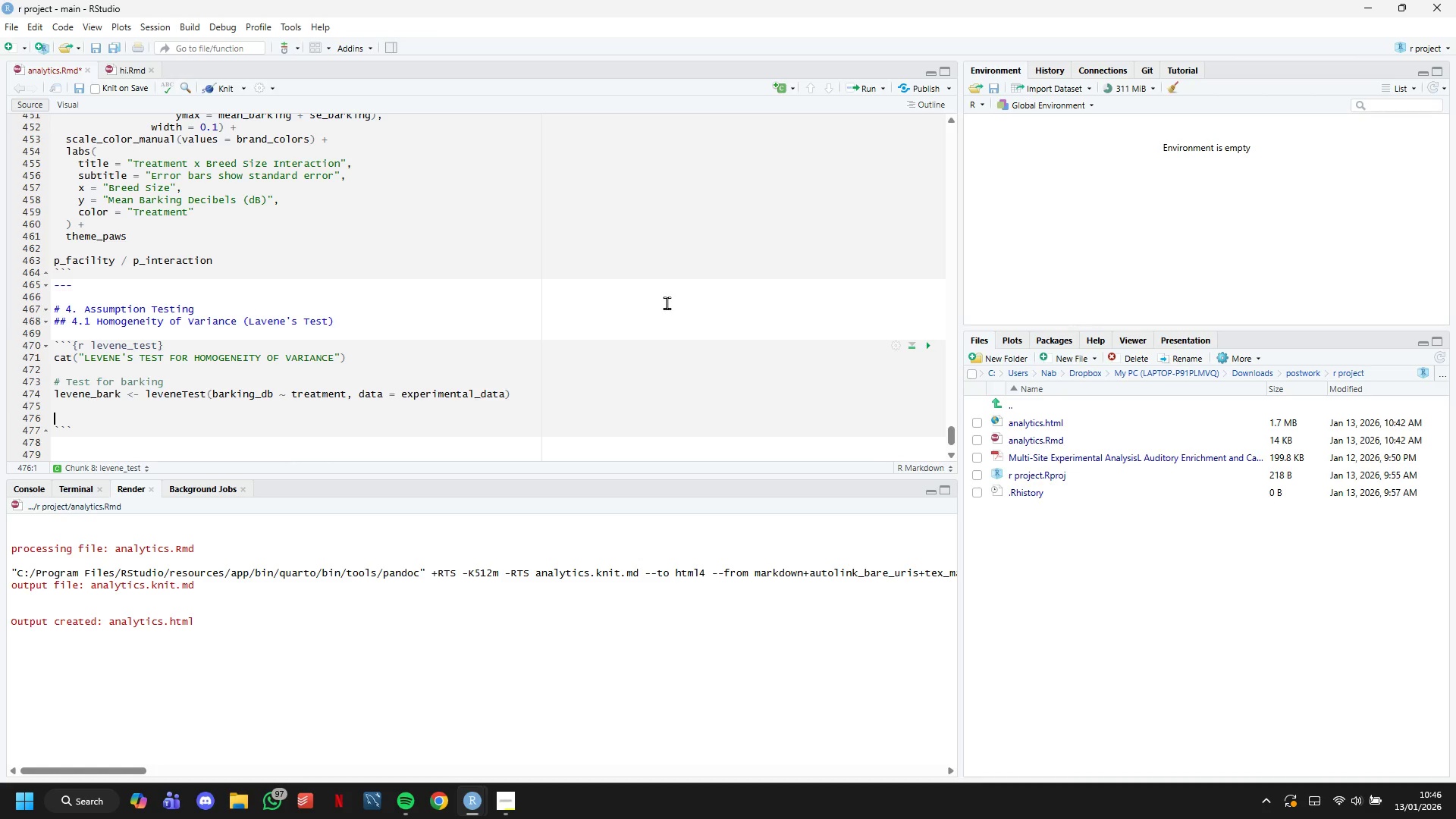 
type(cat("Outcome: Barking Decibels)
 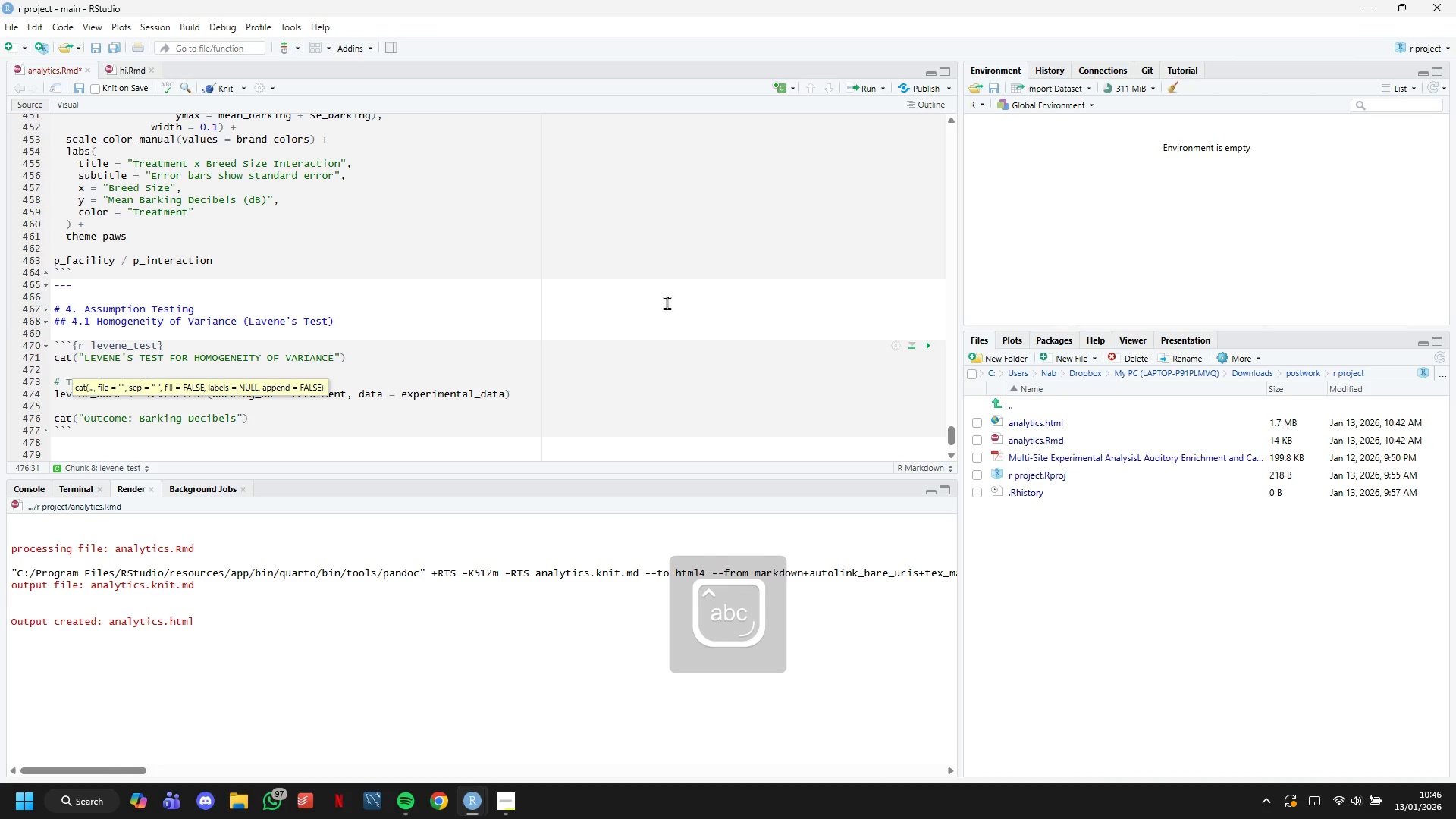 
key(ArrowRight)
 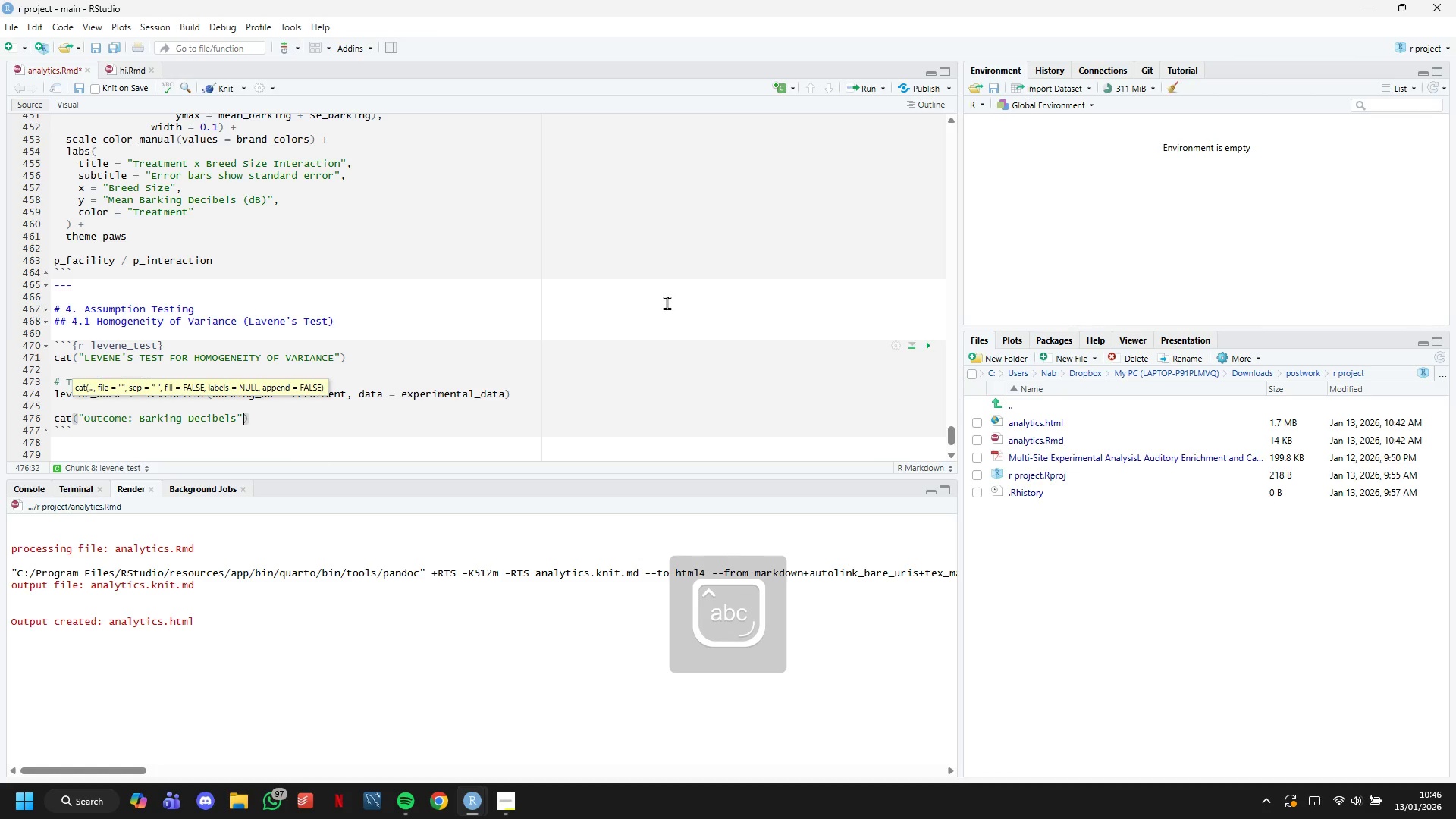 
key(ArrowRight)
 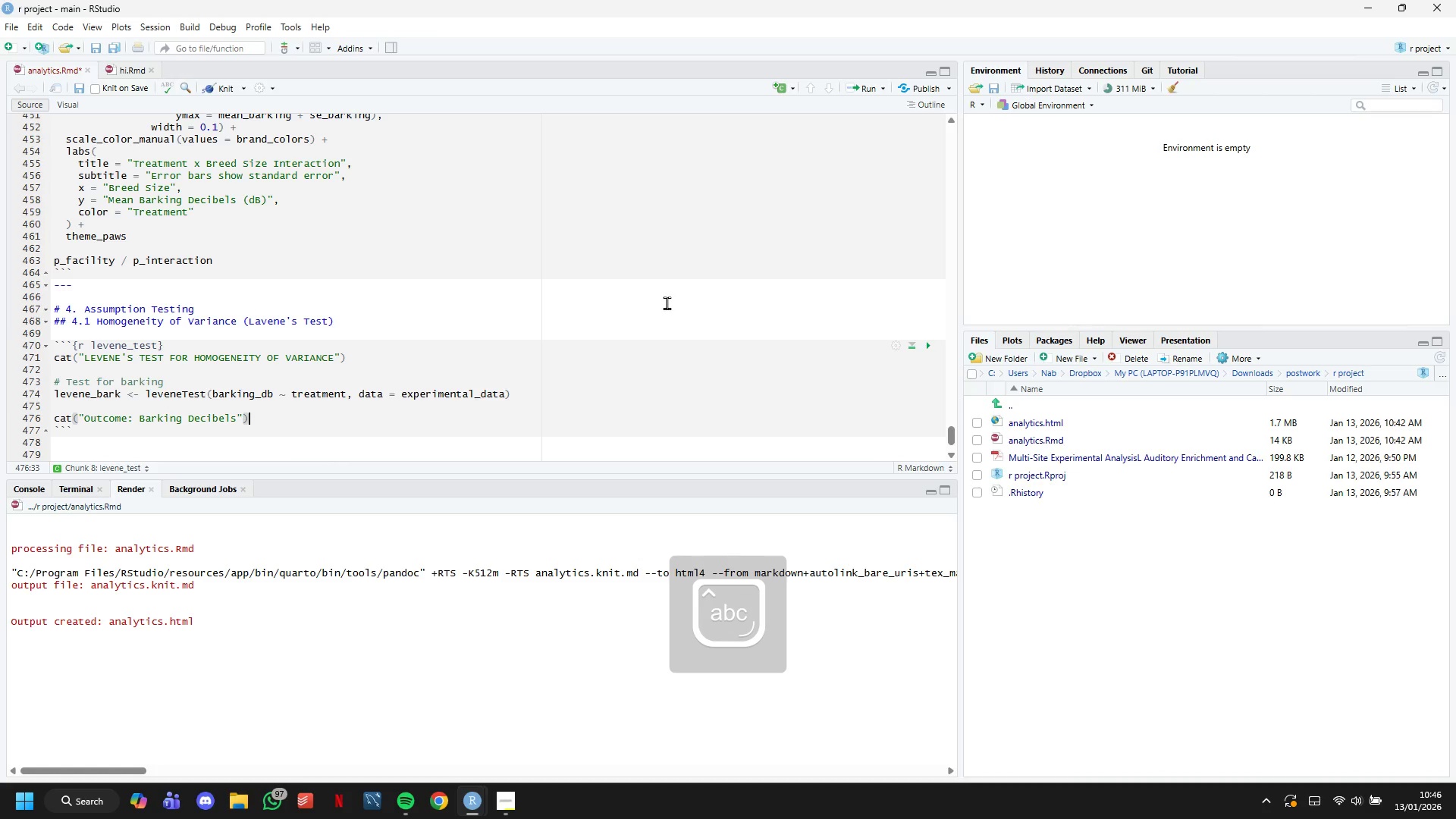 
key(Enter)
 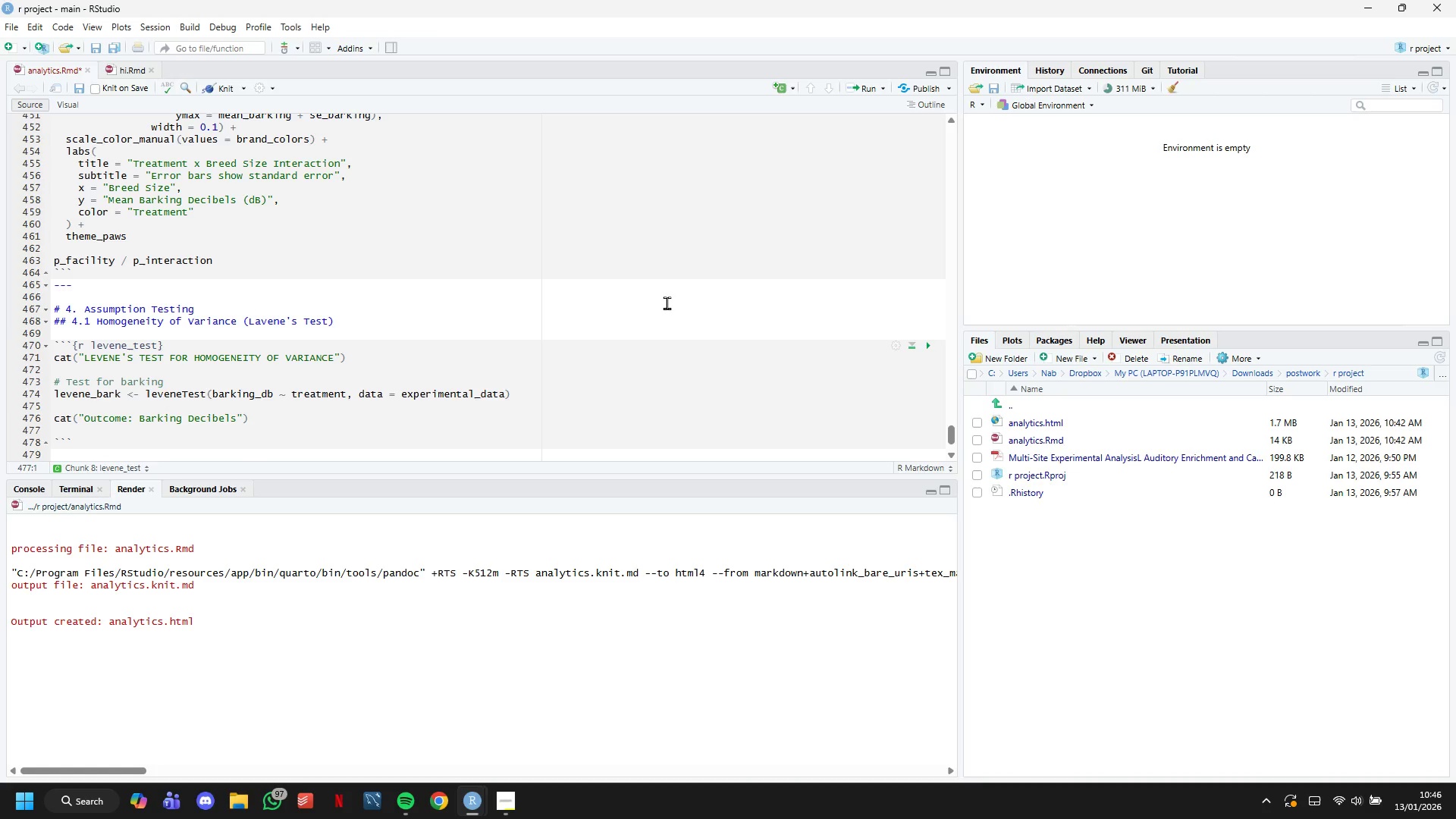 
type(cat)
 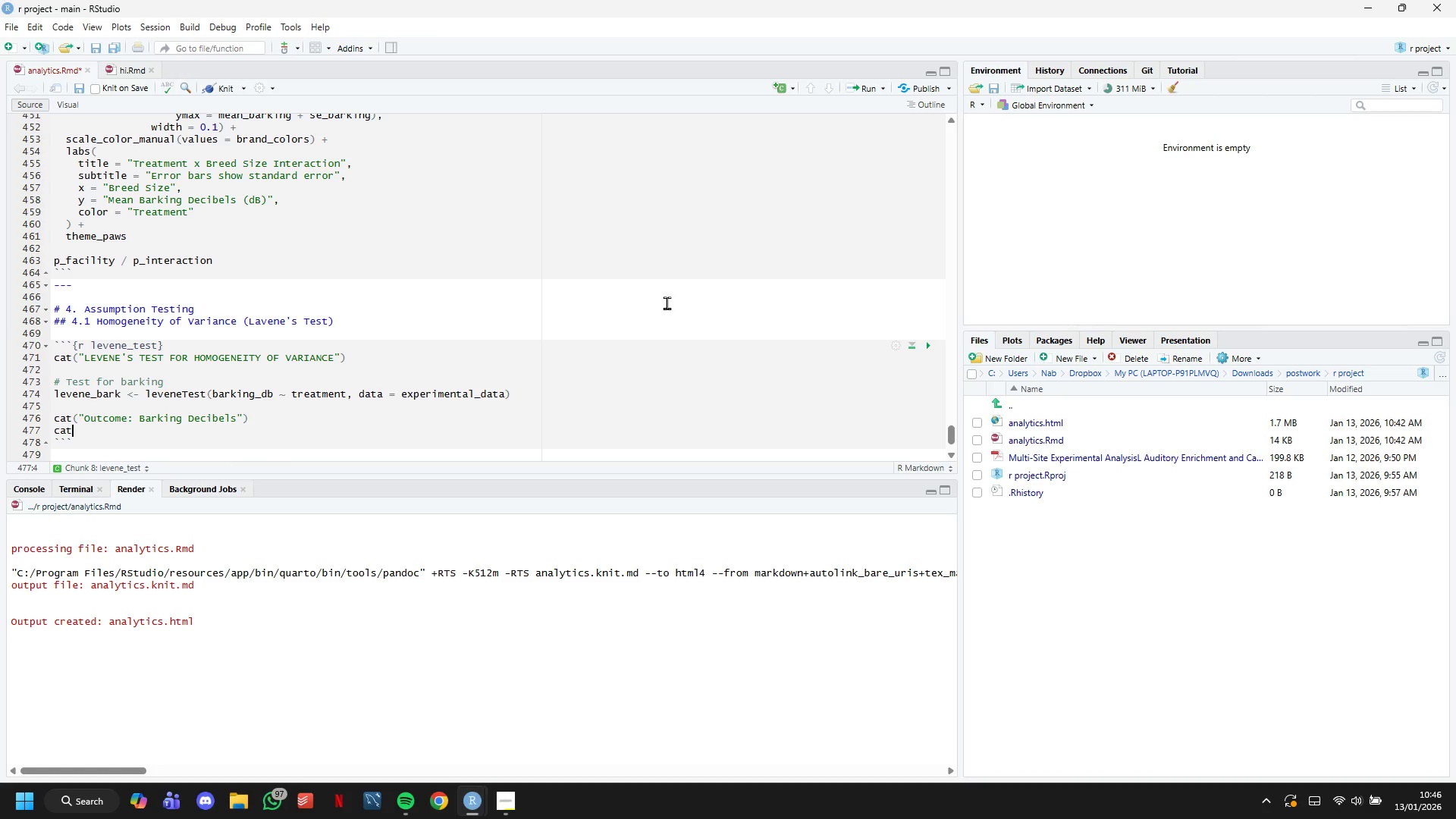 
key(Shift+9)
 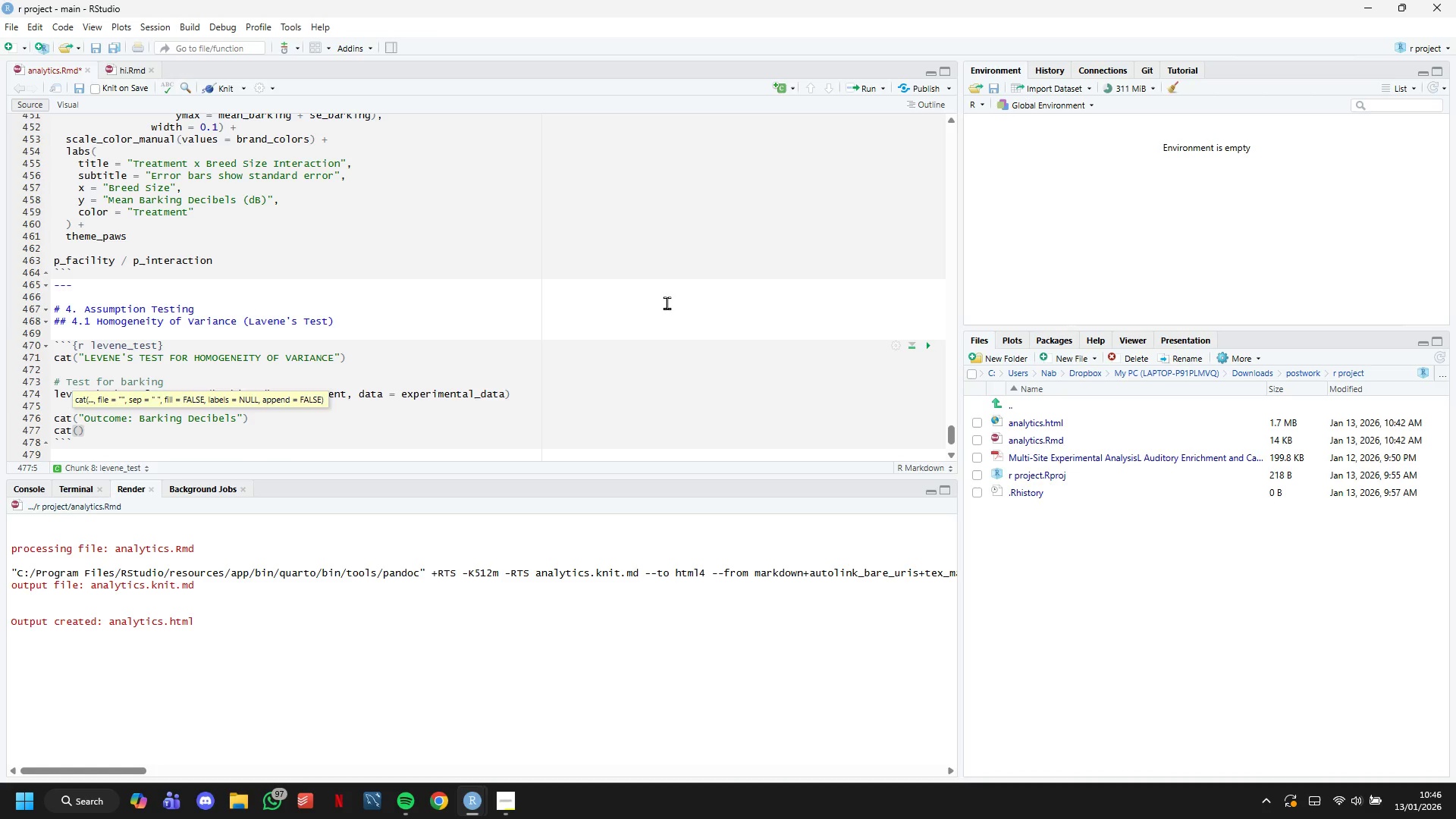 
key(ArrowRight)
 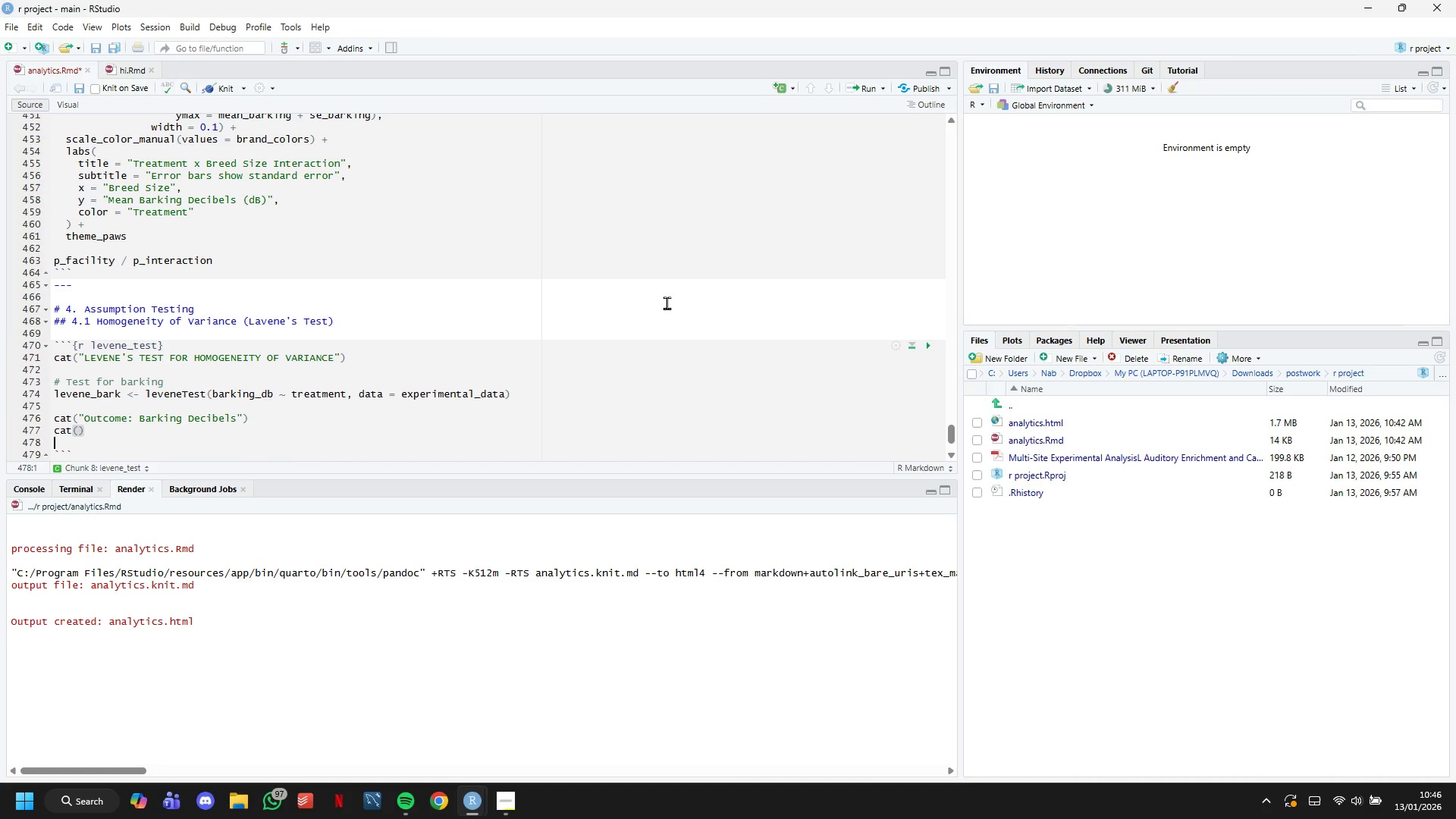 
key(Enter)
 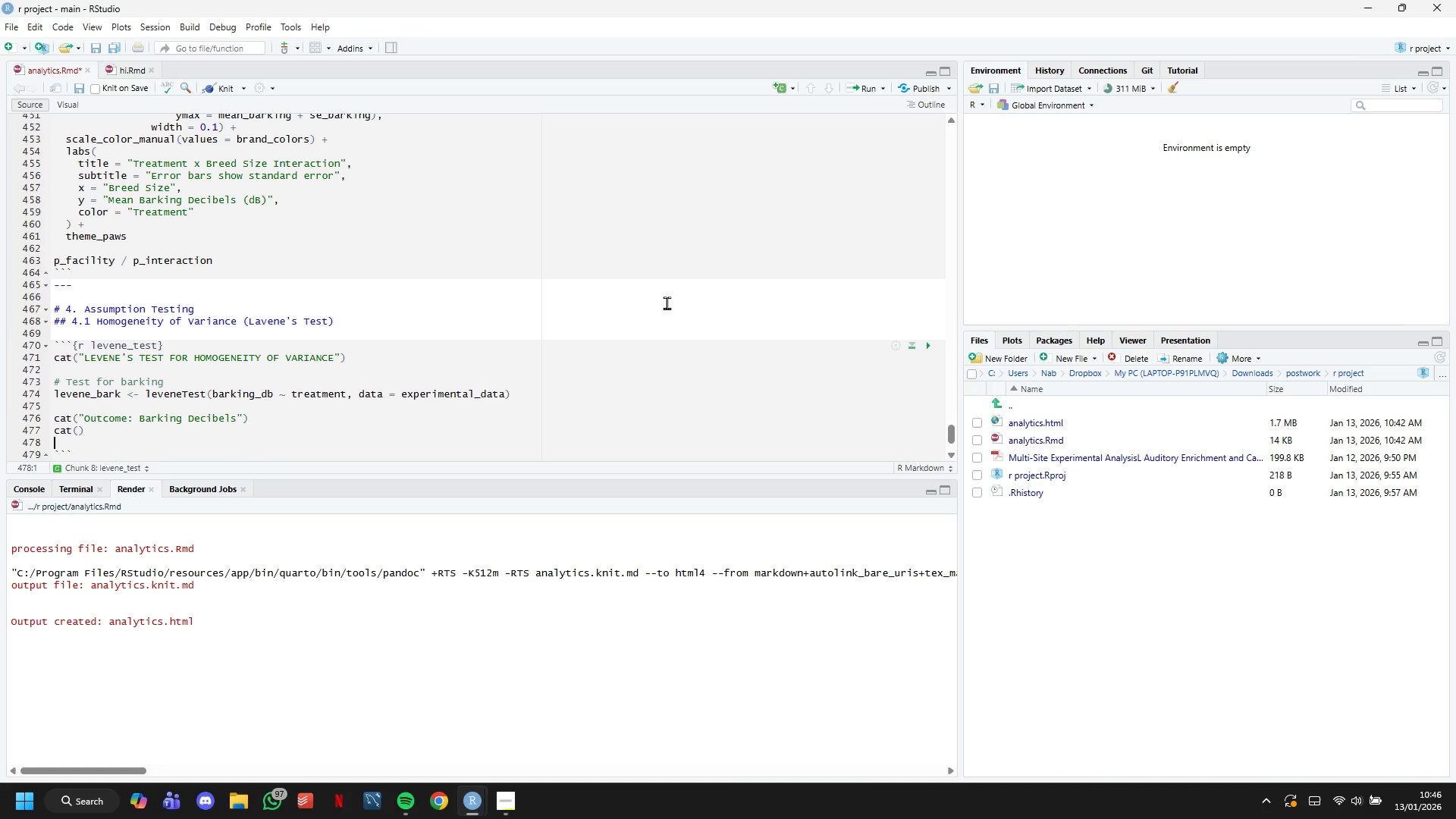 
key(Enter)
 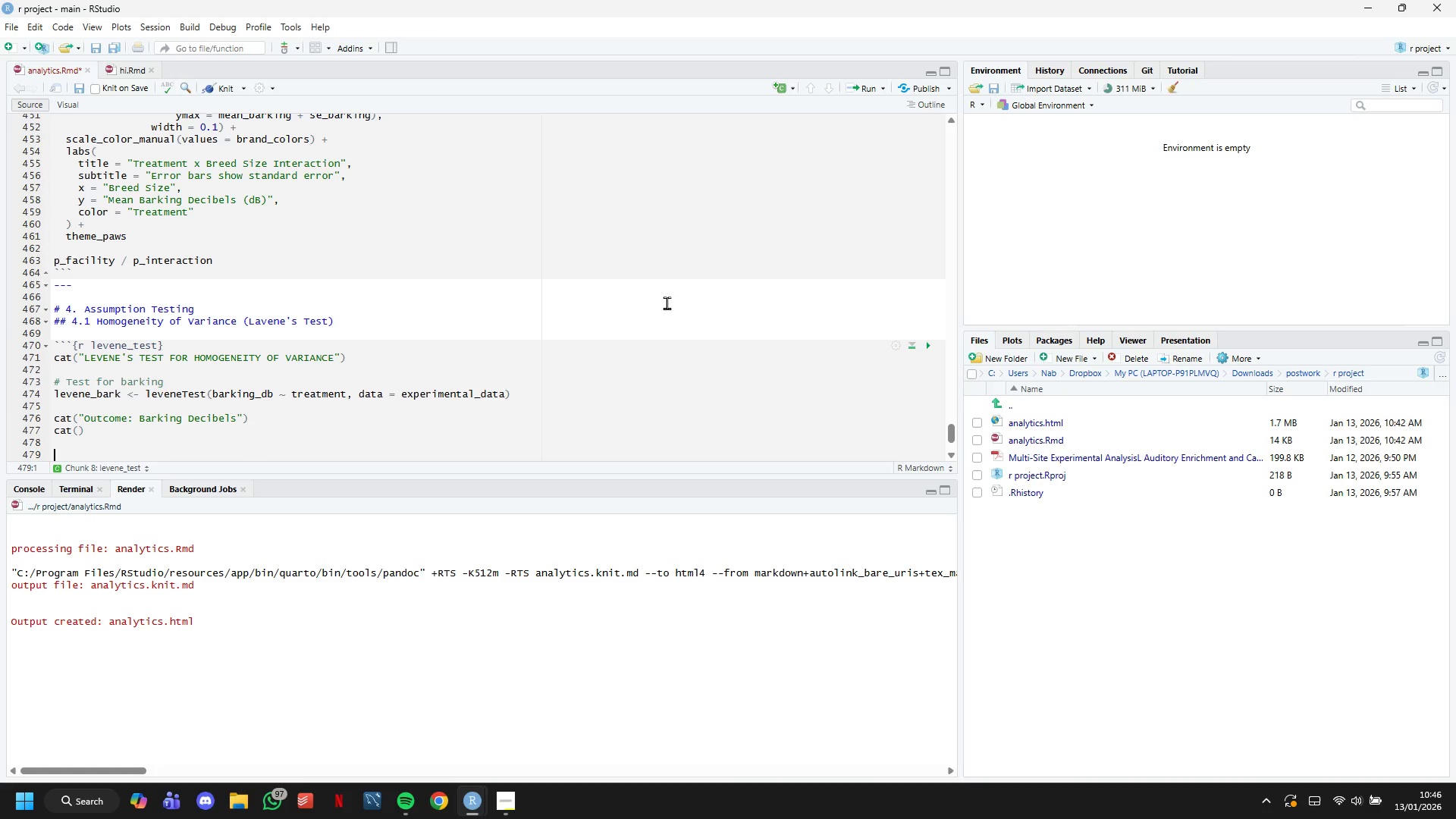 
key(ArrowLeft)
 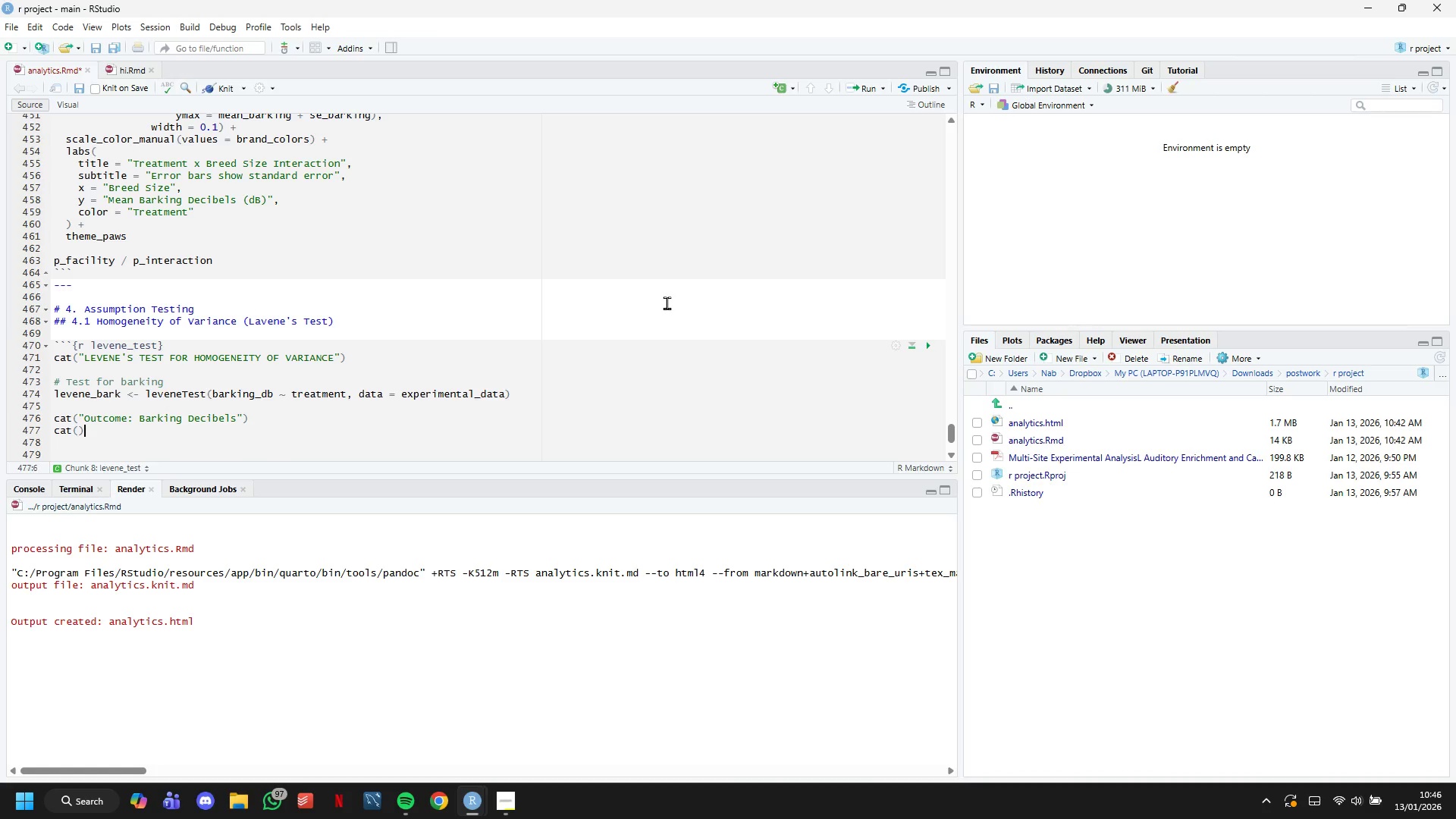 
key(ArrowLeft)
 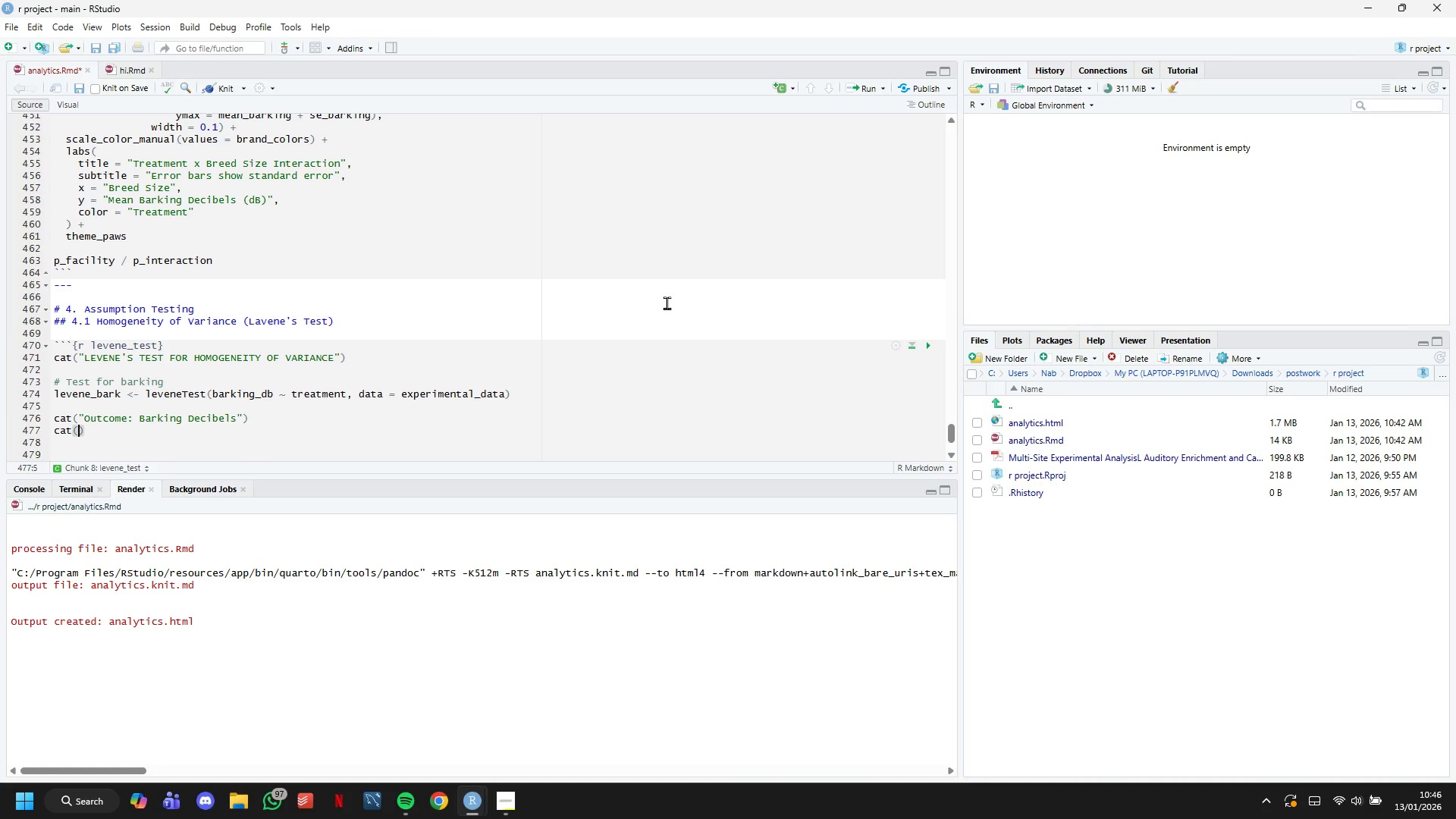 
key(ArrowLeft)
 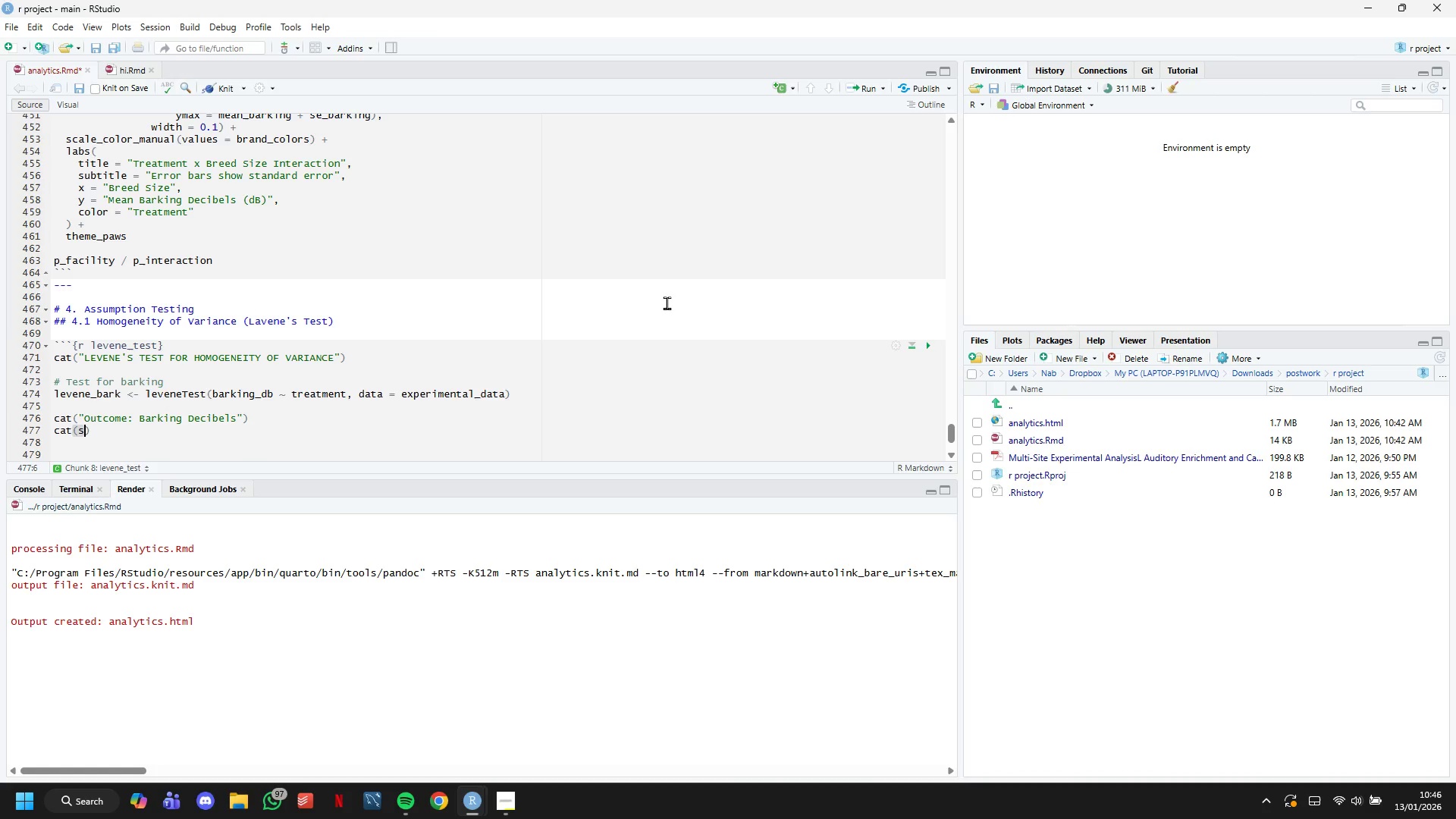 
type(sprintf)
 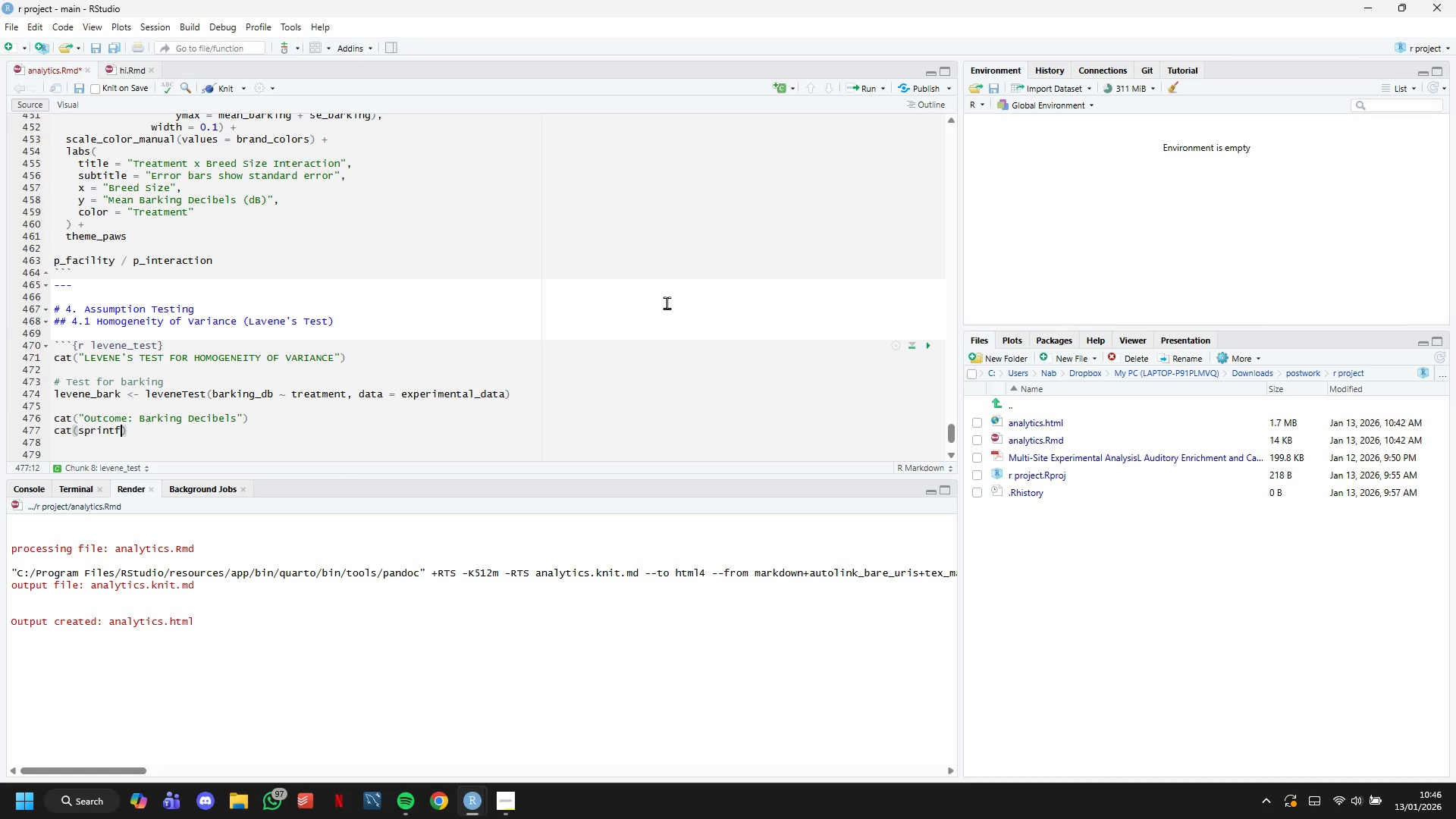 
type((" F-Statistic: %.3f)
 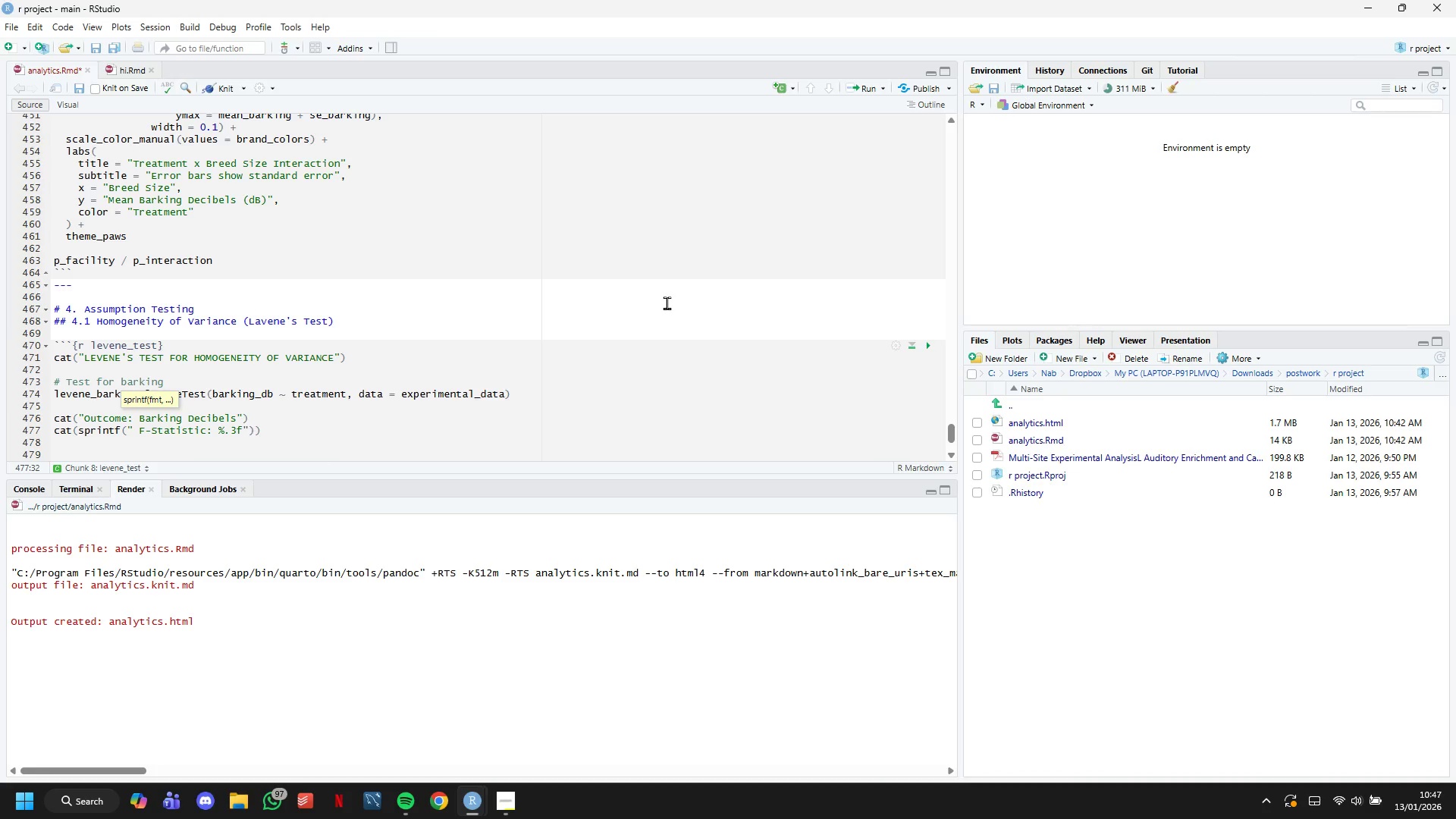 
key(ArrowRight)
 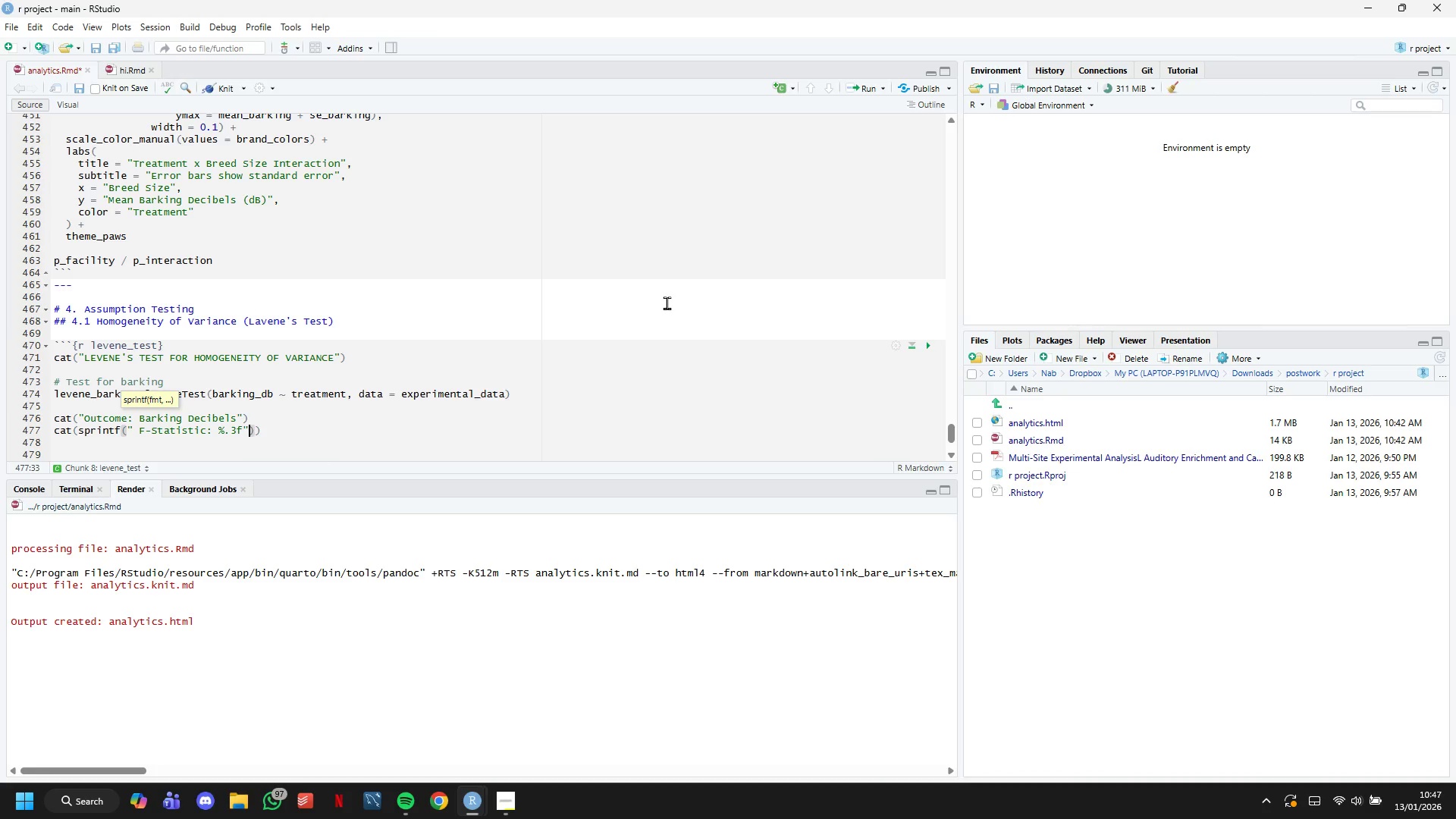 
type(, levene)
key(Tab)
type($``)
 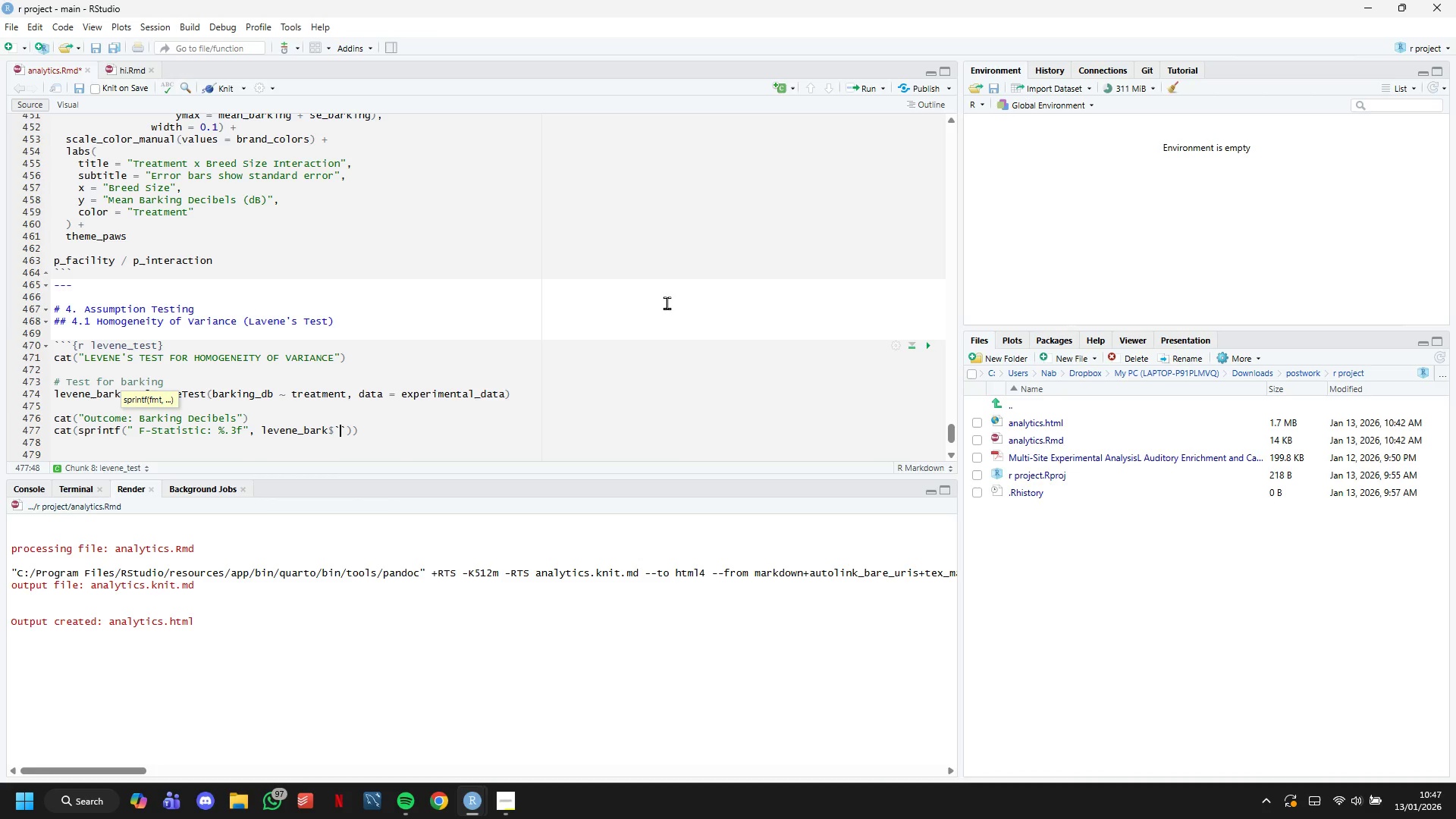 
 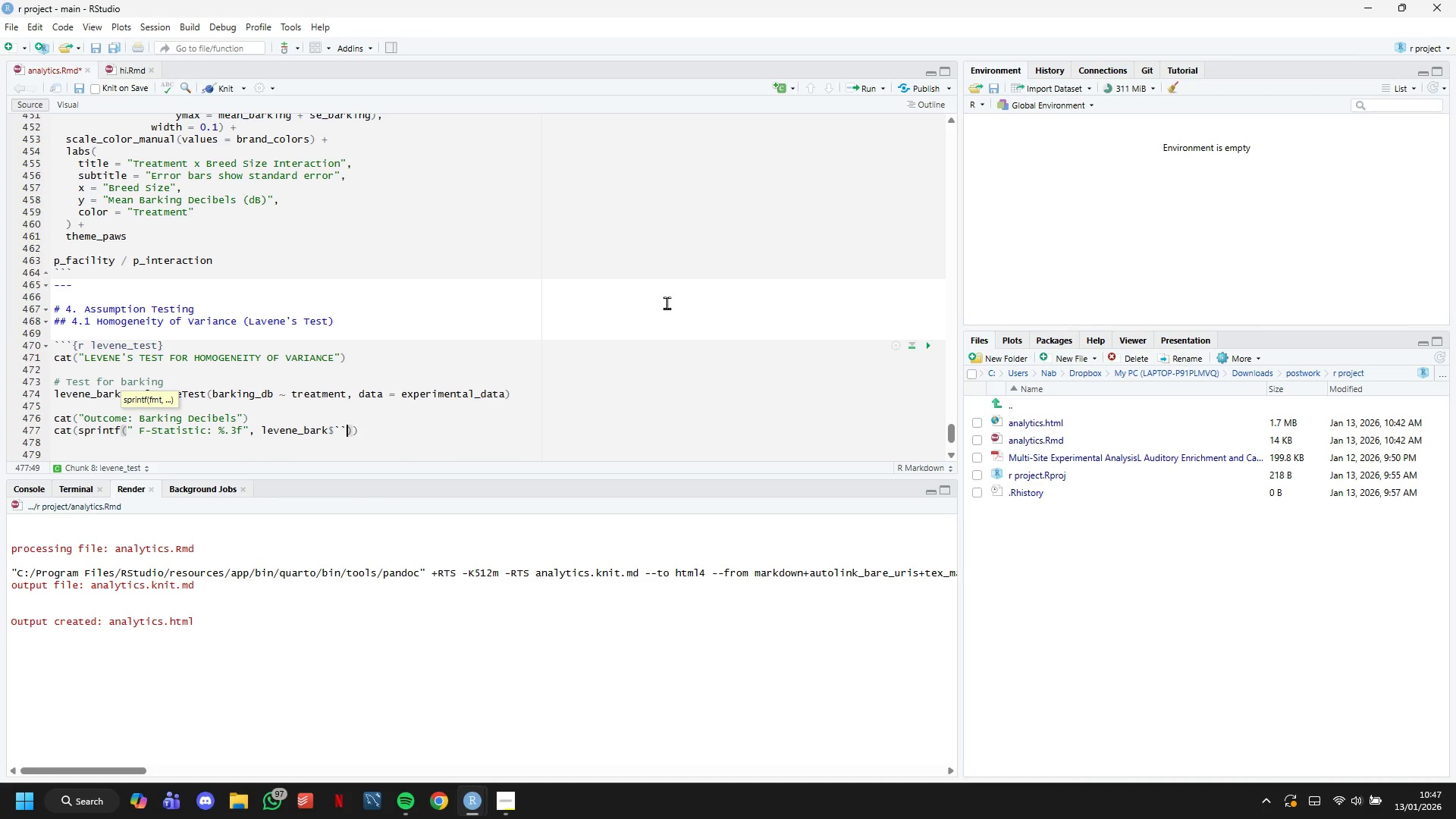 
key(ArrowLeft)
 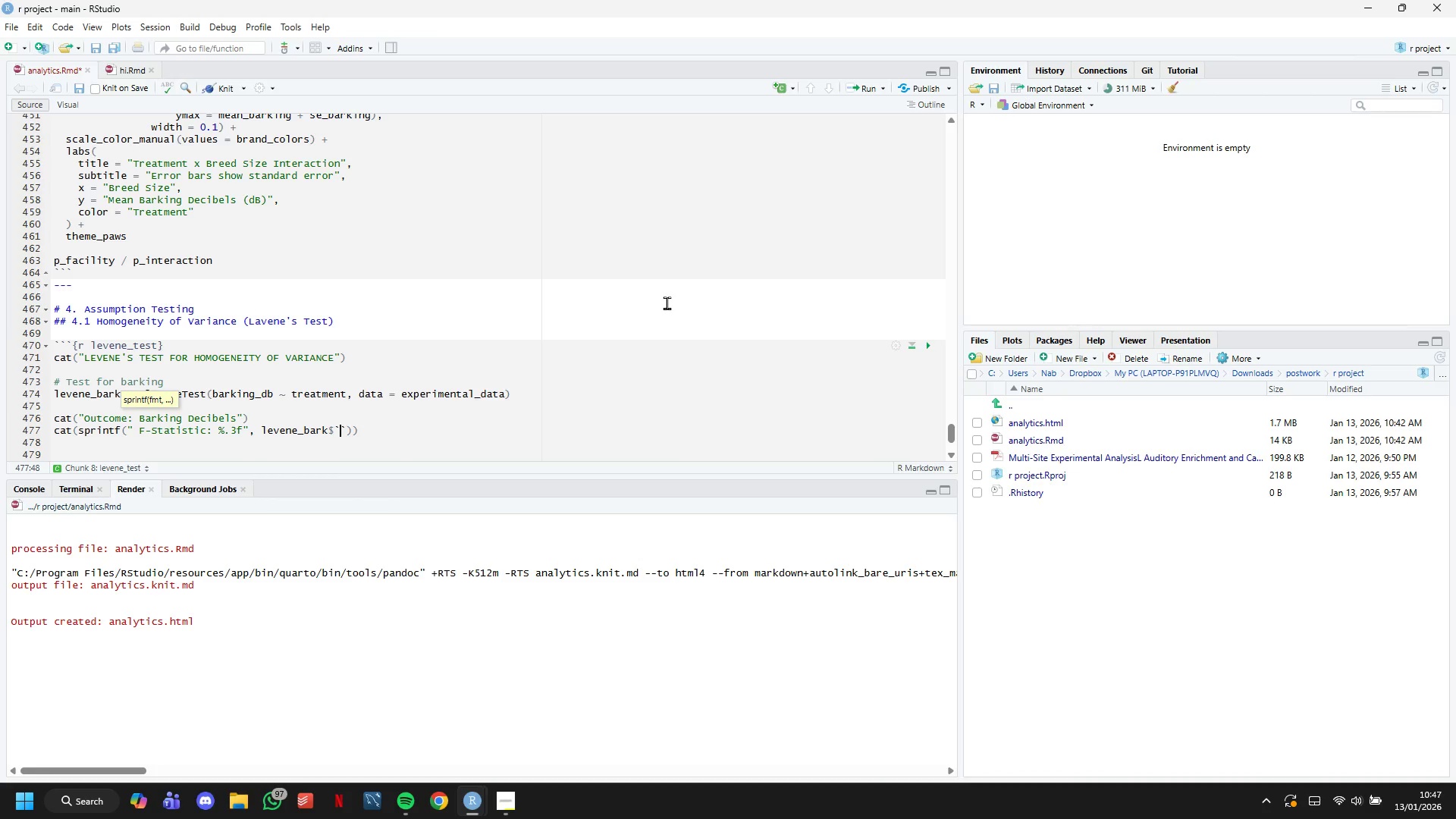 
type(F value)
 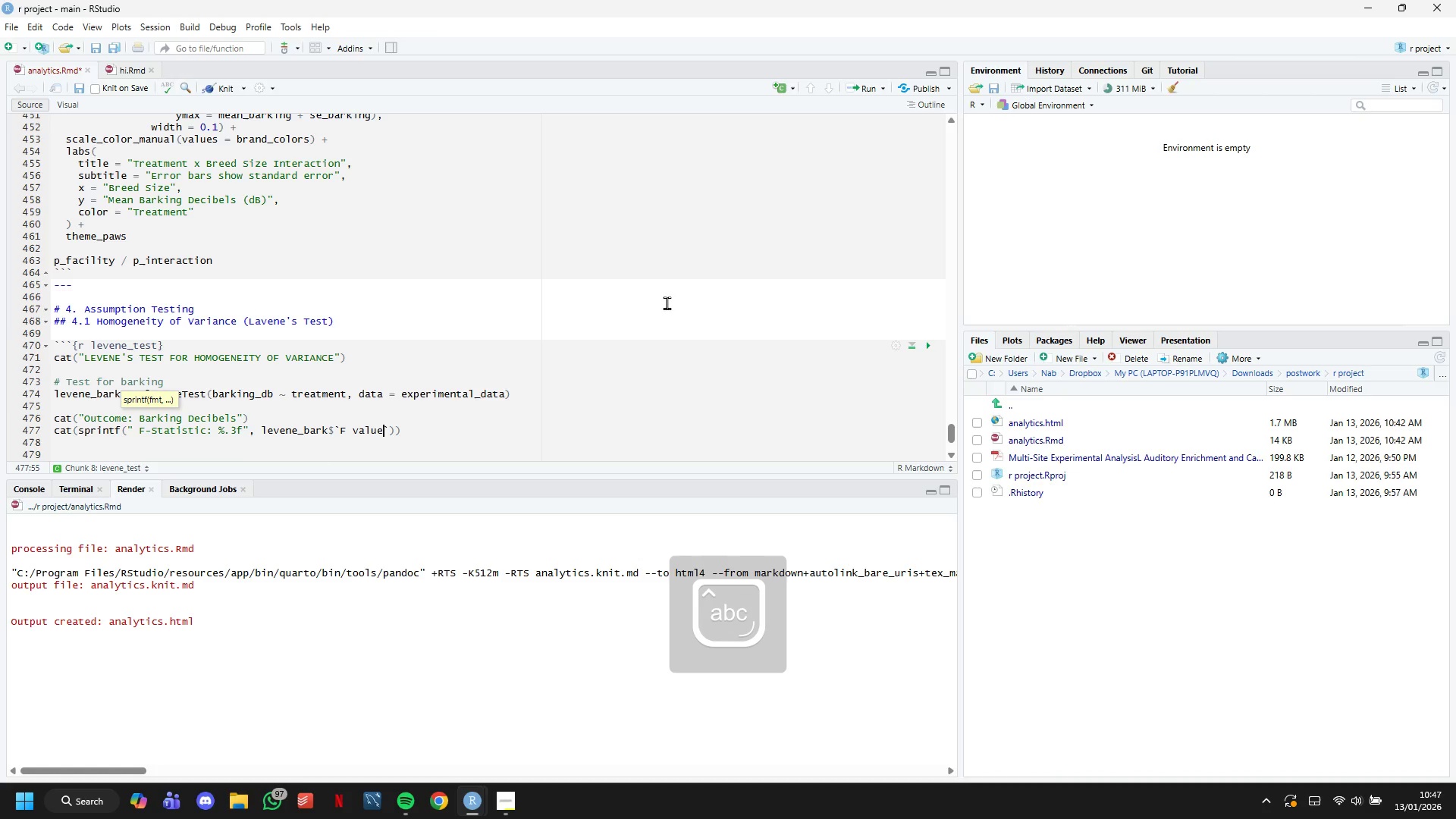 
key(ArrowRight)
 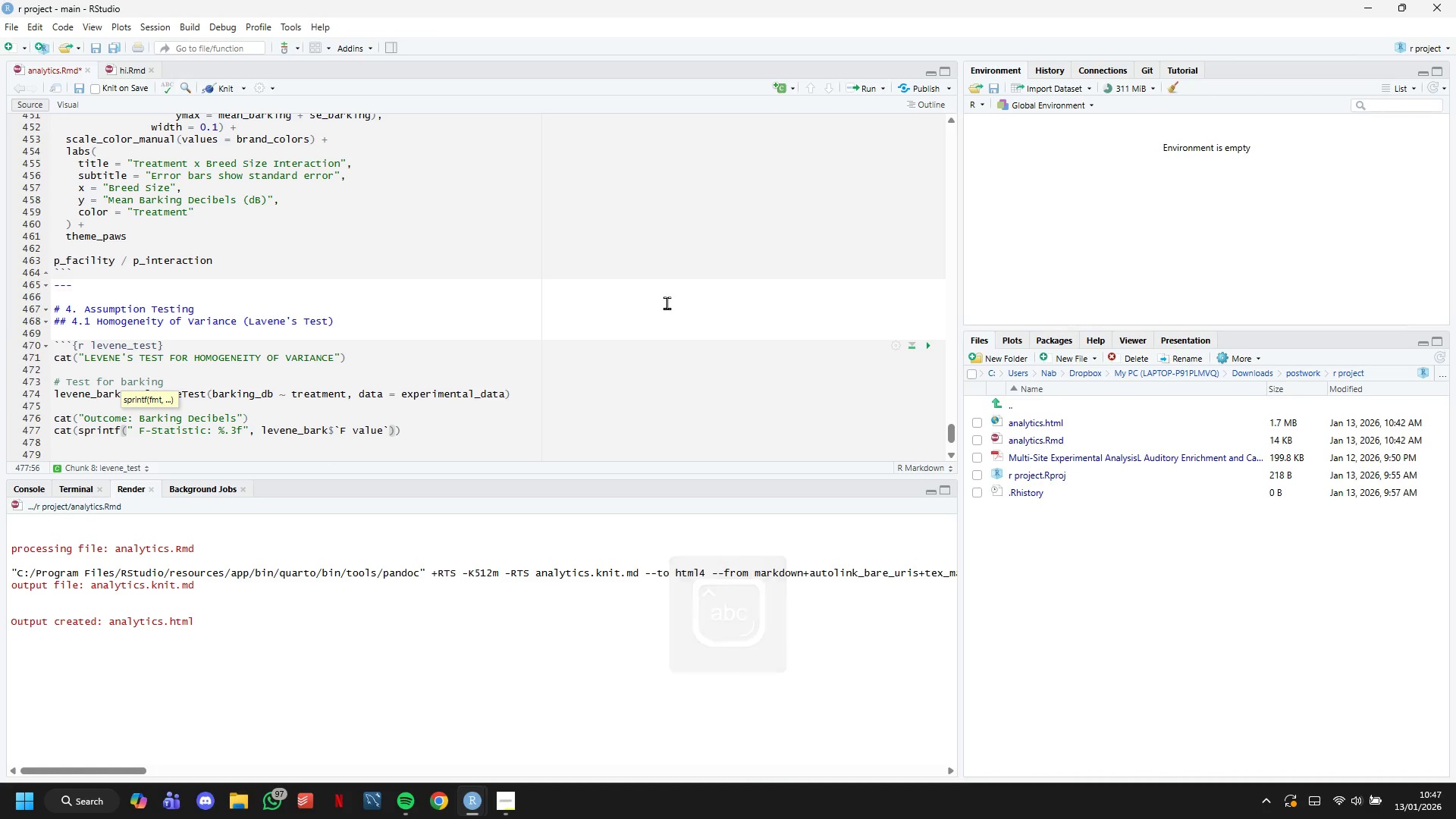 
key(BracketLeft)
 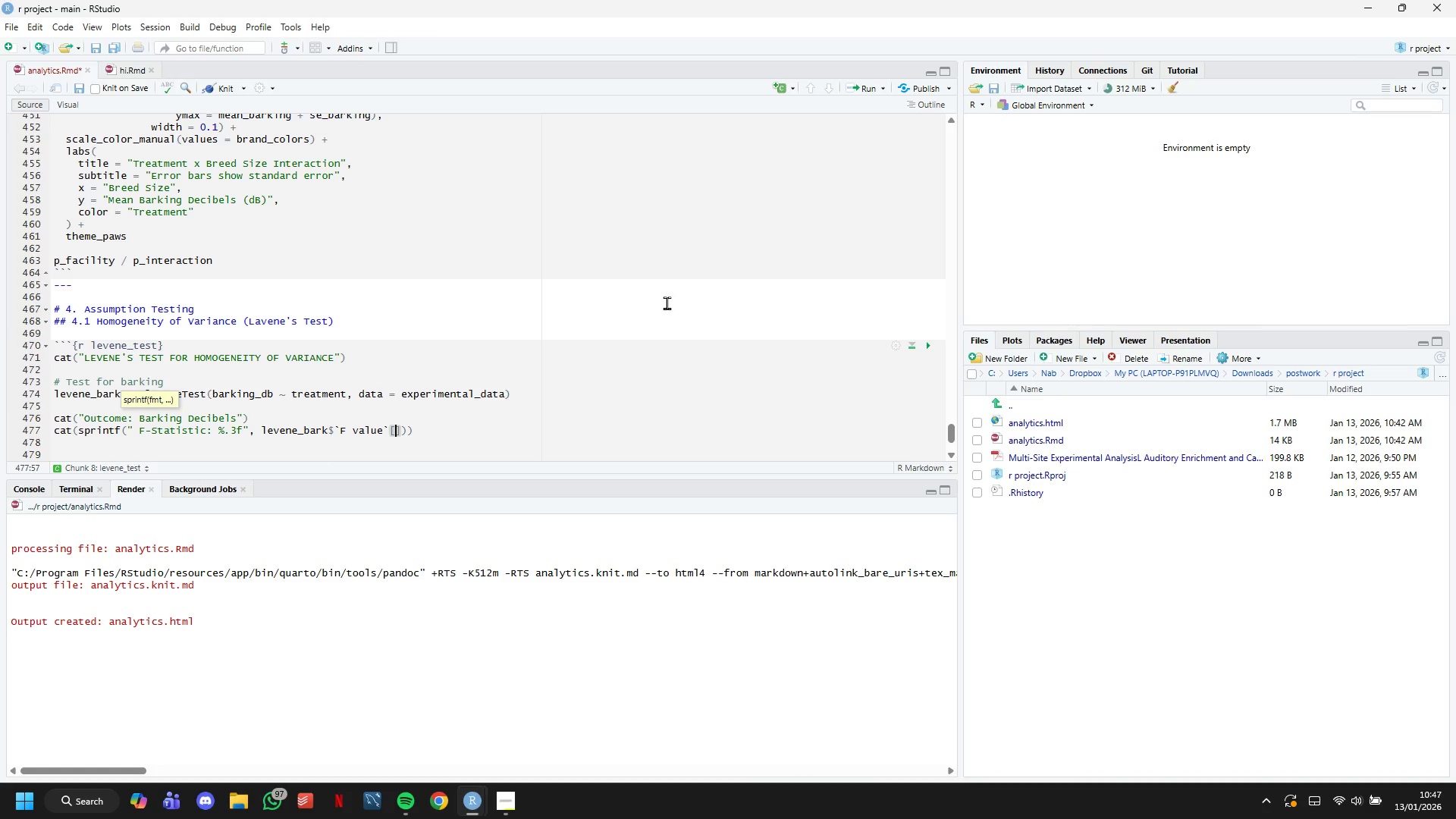 
key(1)
 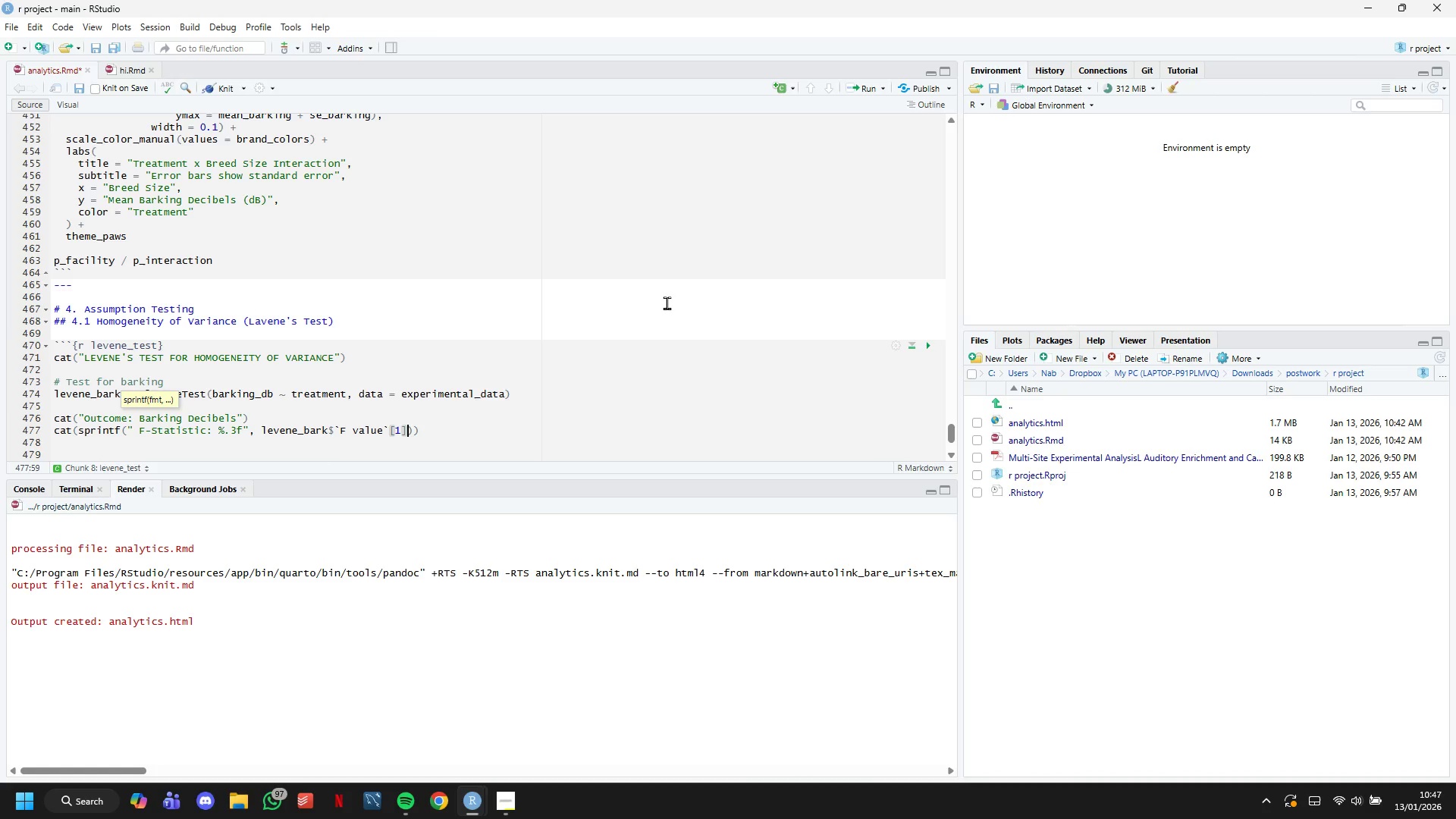 
key(ArrowRight)
 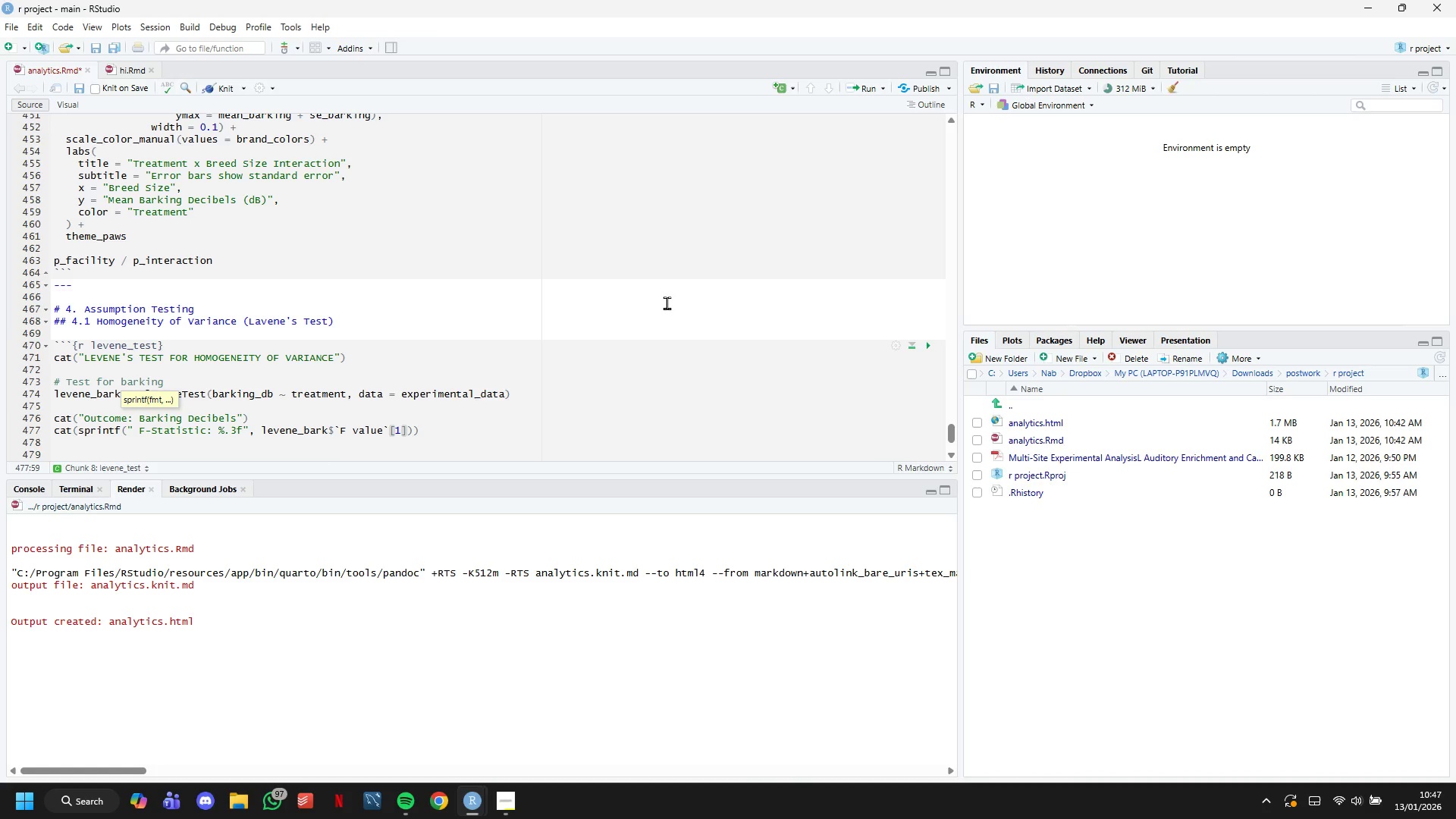 
key(ArrowRight)
 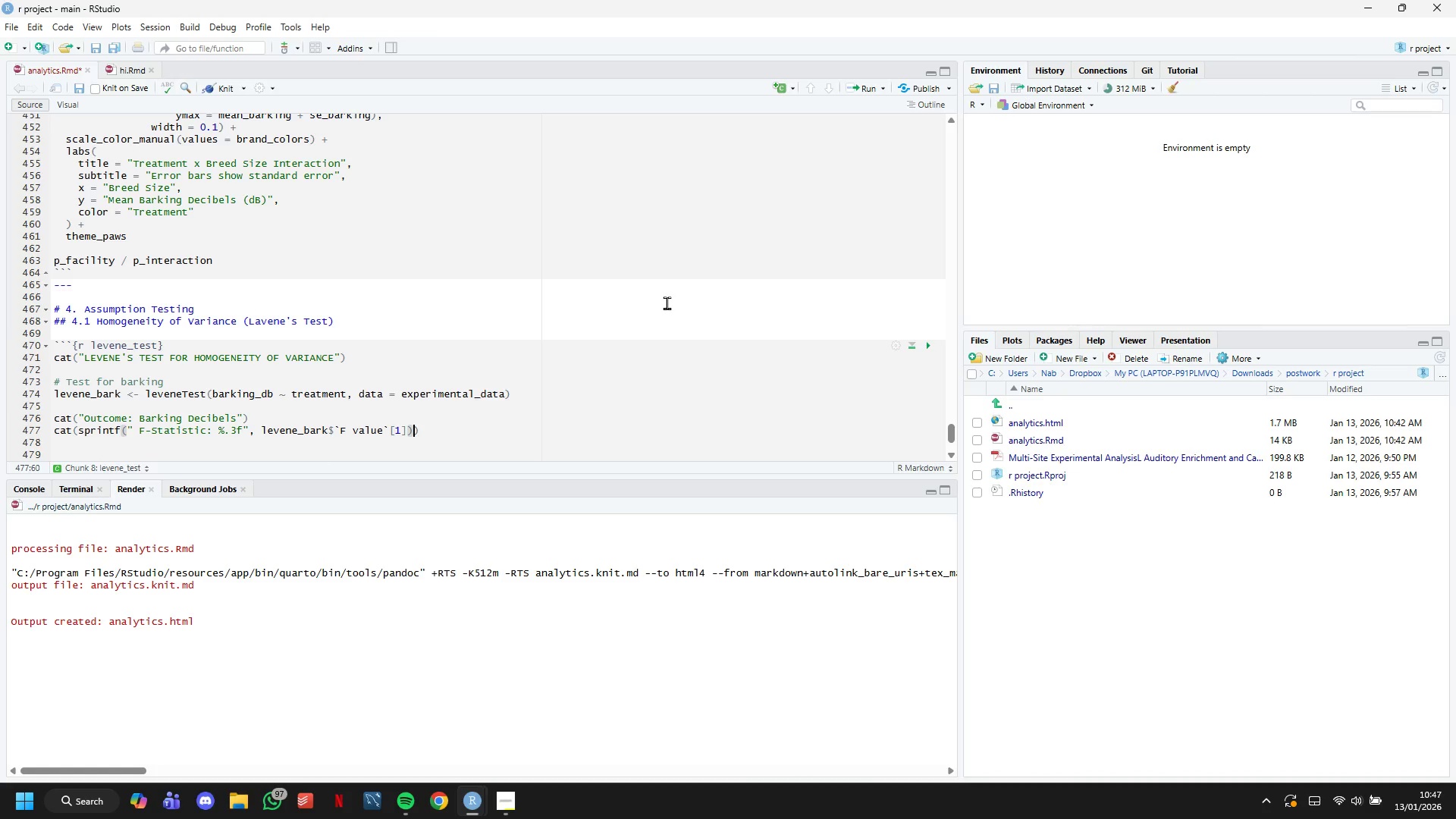 
key(ArrowRight)
 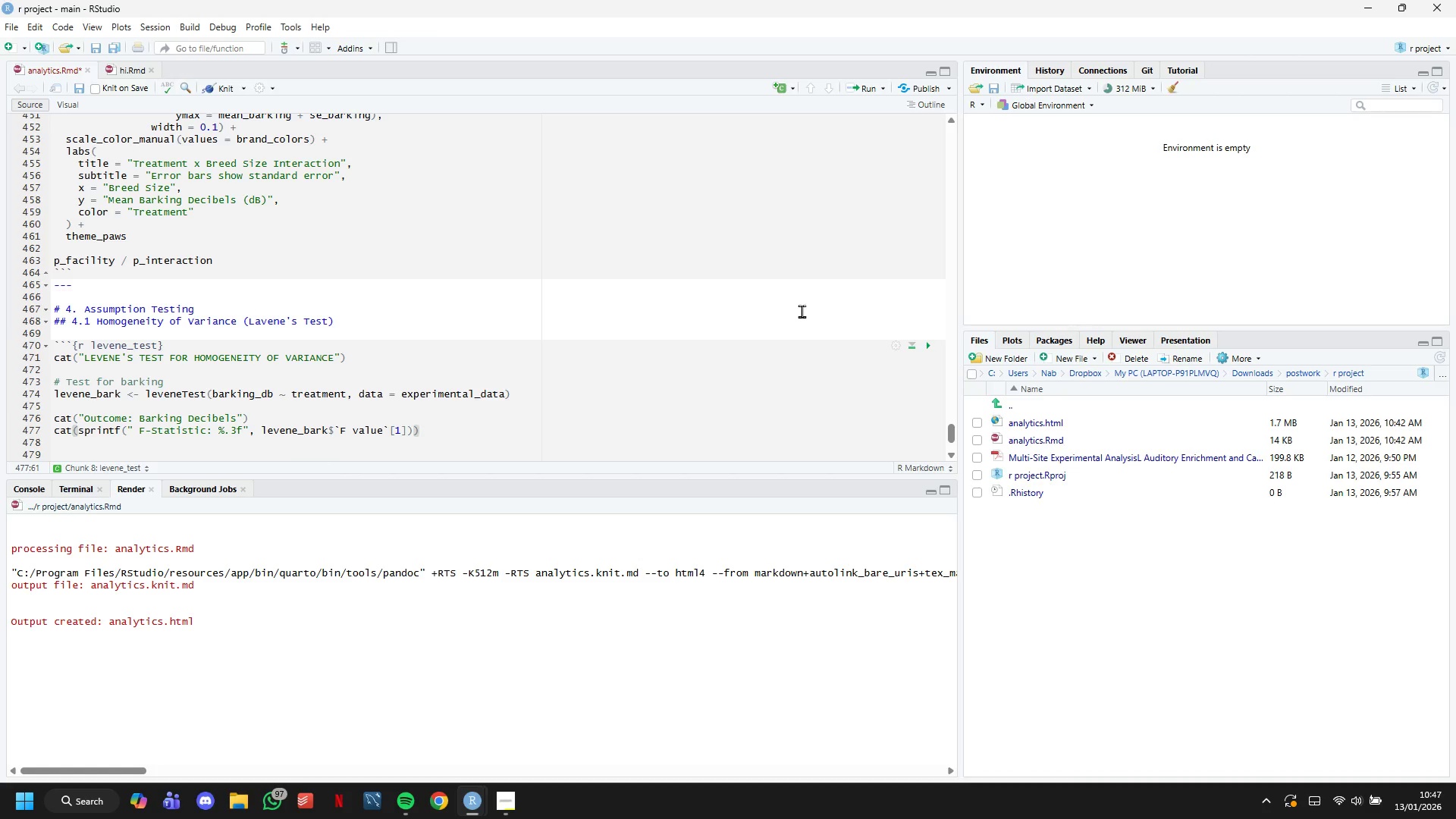 
scroll: coordinate [789, 303], scroll_direction: down, amount: 3.0
 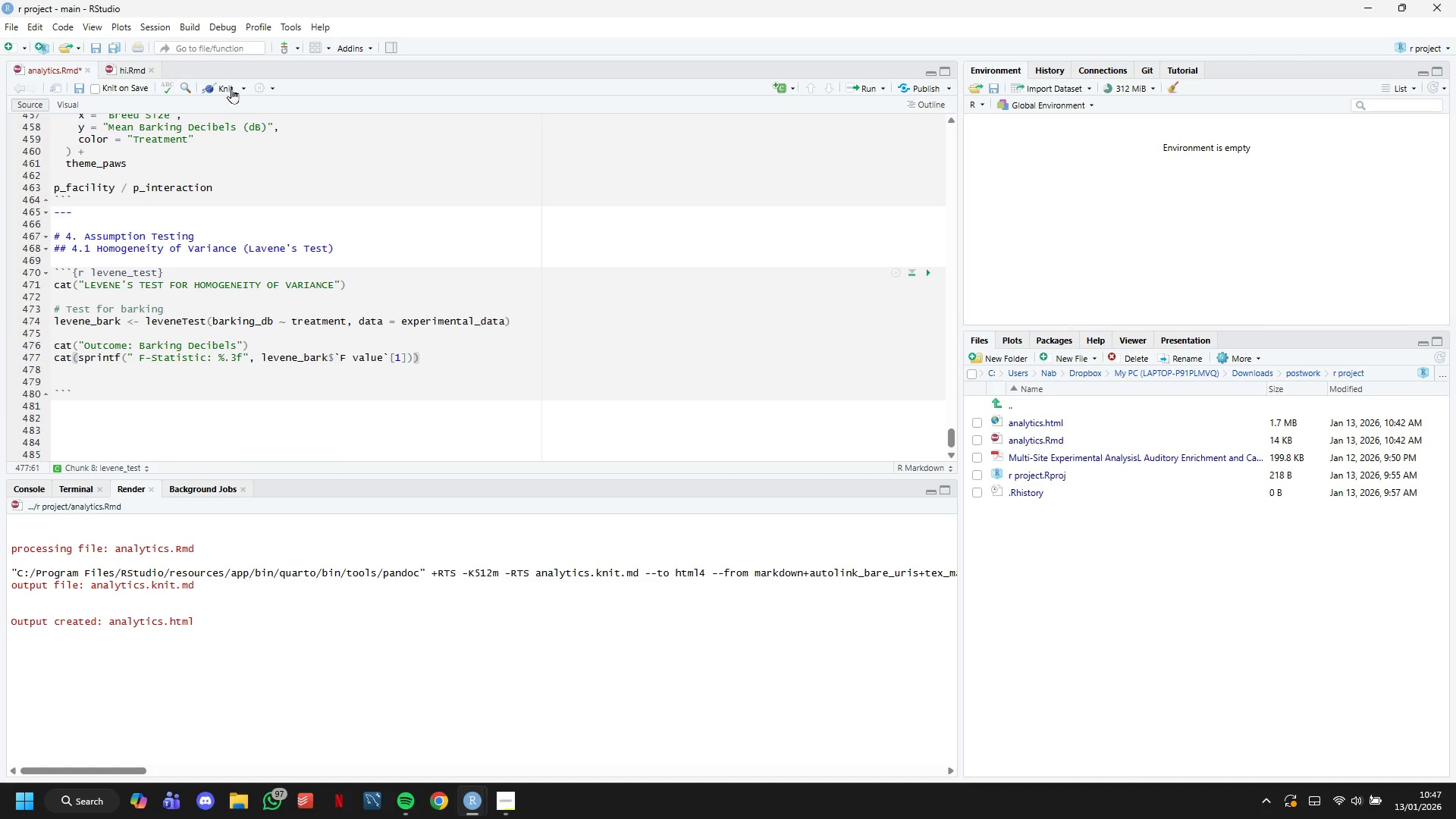 
left_click([231, 88])
 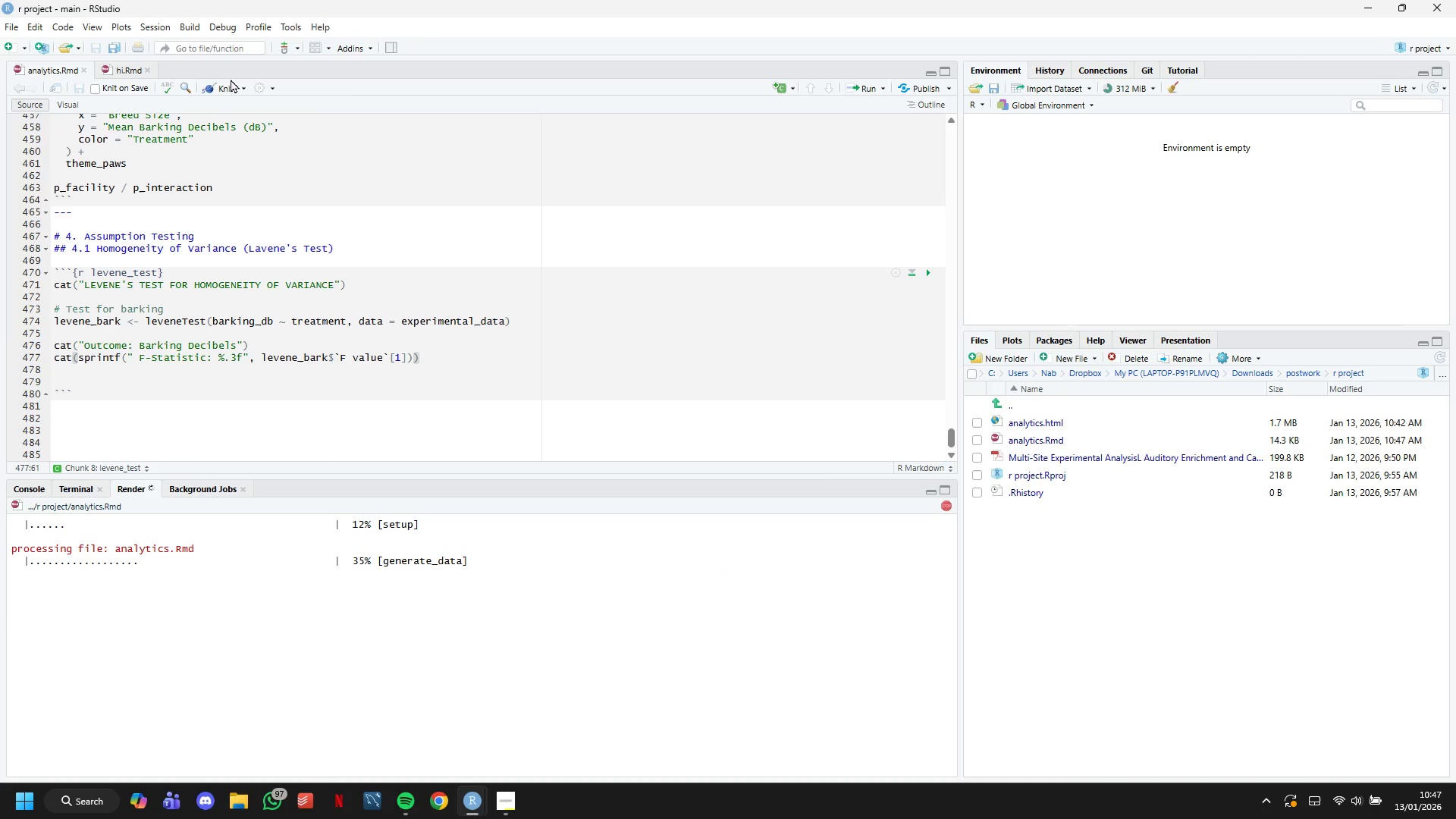 
wait(12.02)
 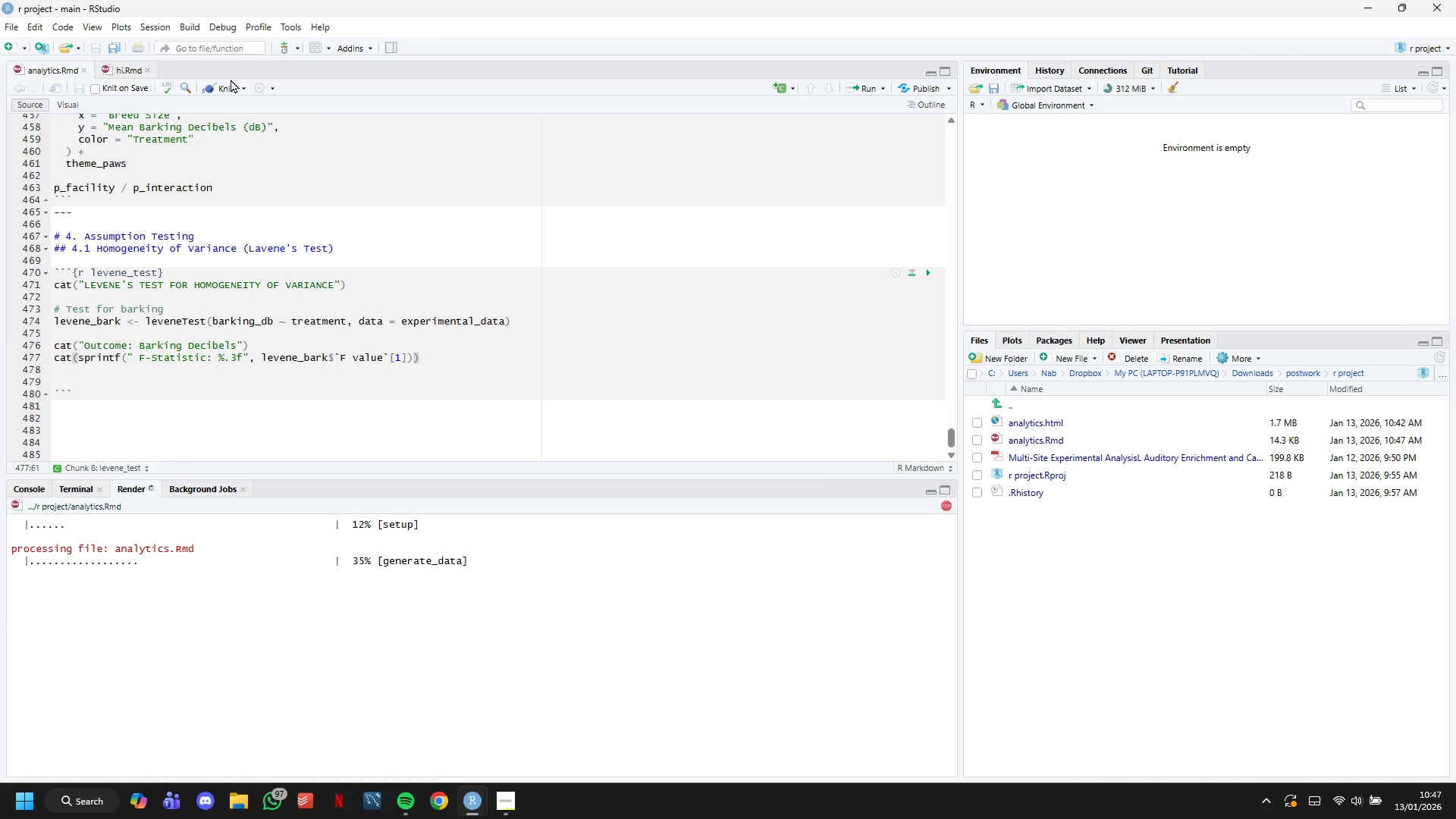 
scroll: coordinate [441, 371], scroll_direction: down, amount: 3.0
 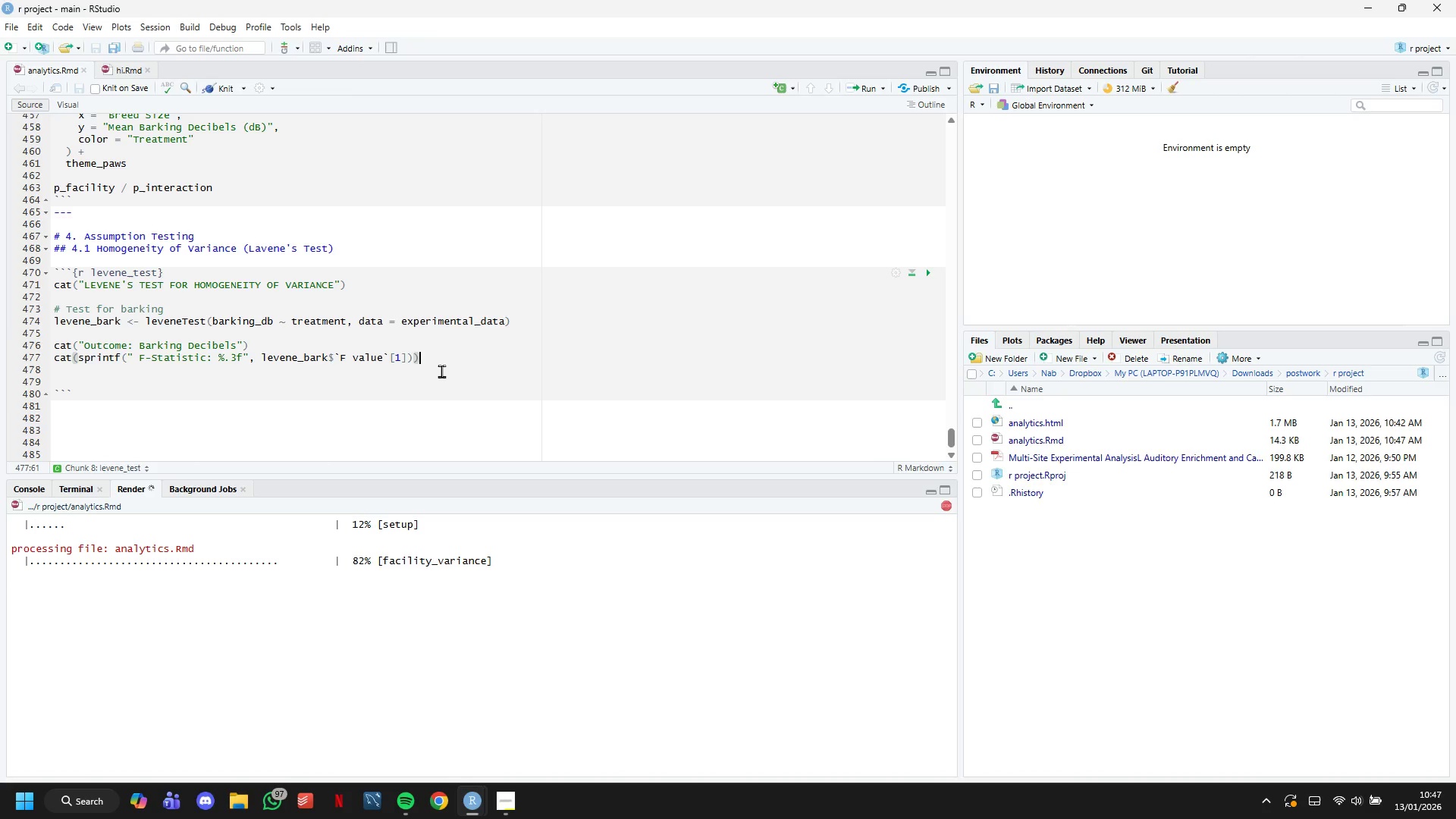 
wait(8.53)
 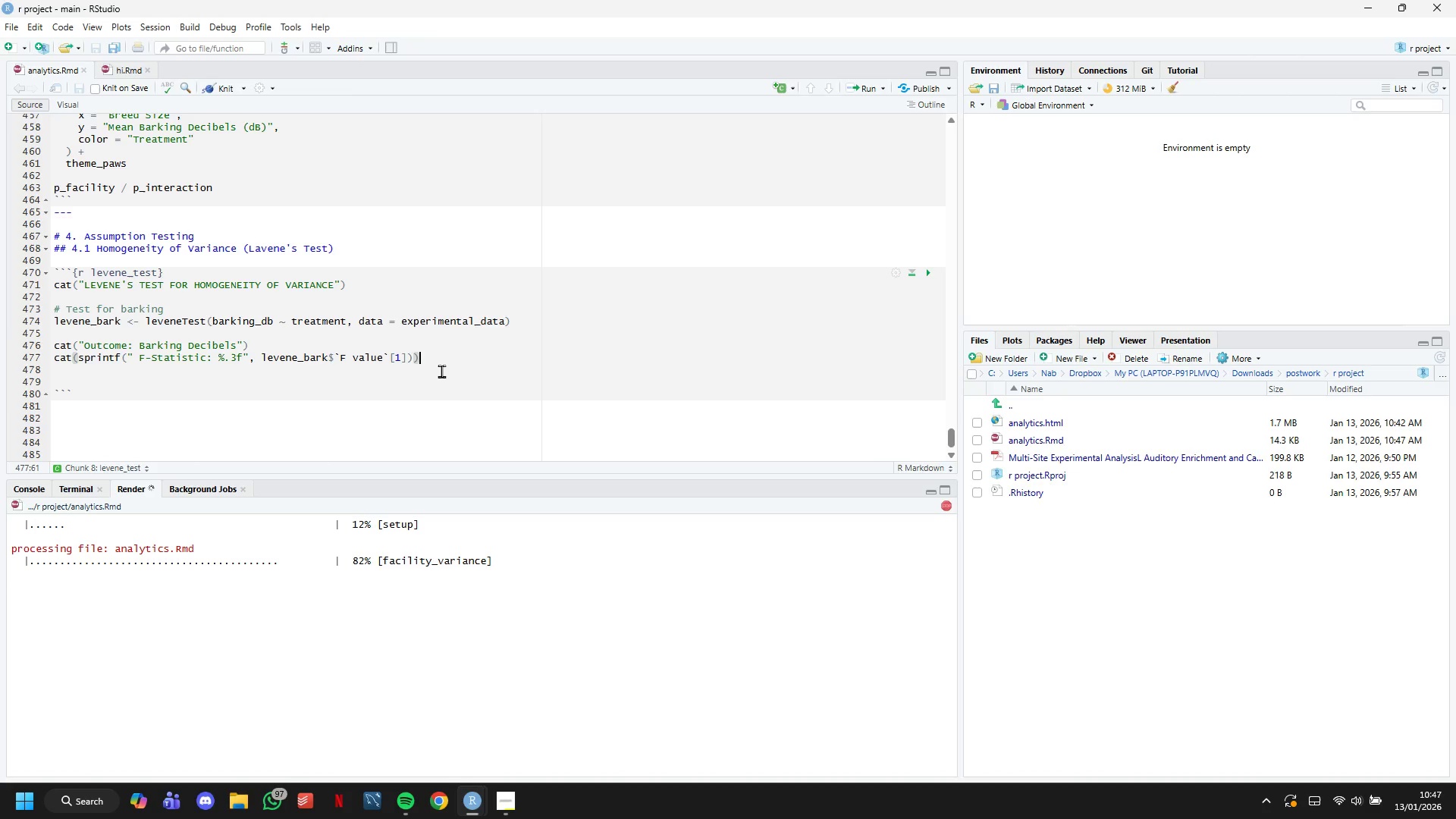 
scroll: coordinate [789, 386], scroll_direction: down, amount: 6.0
 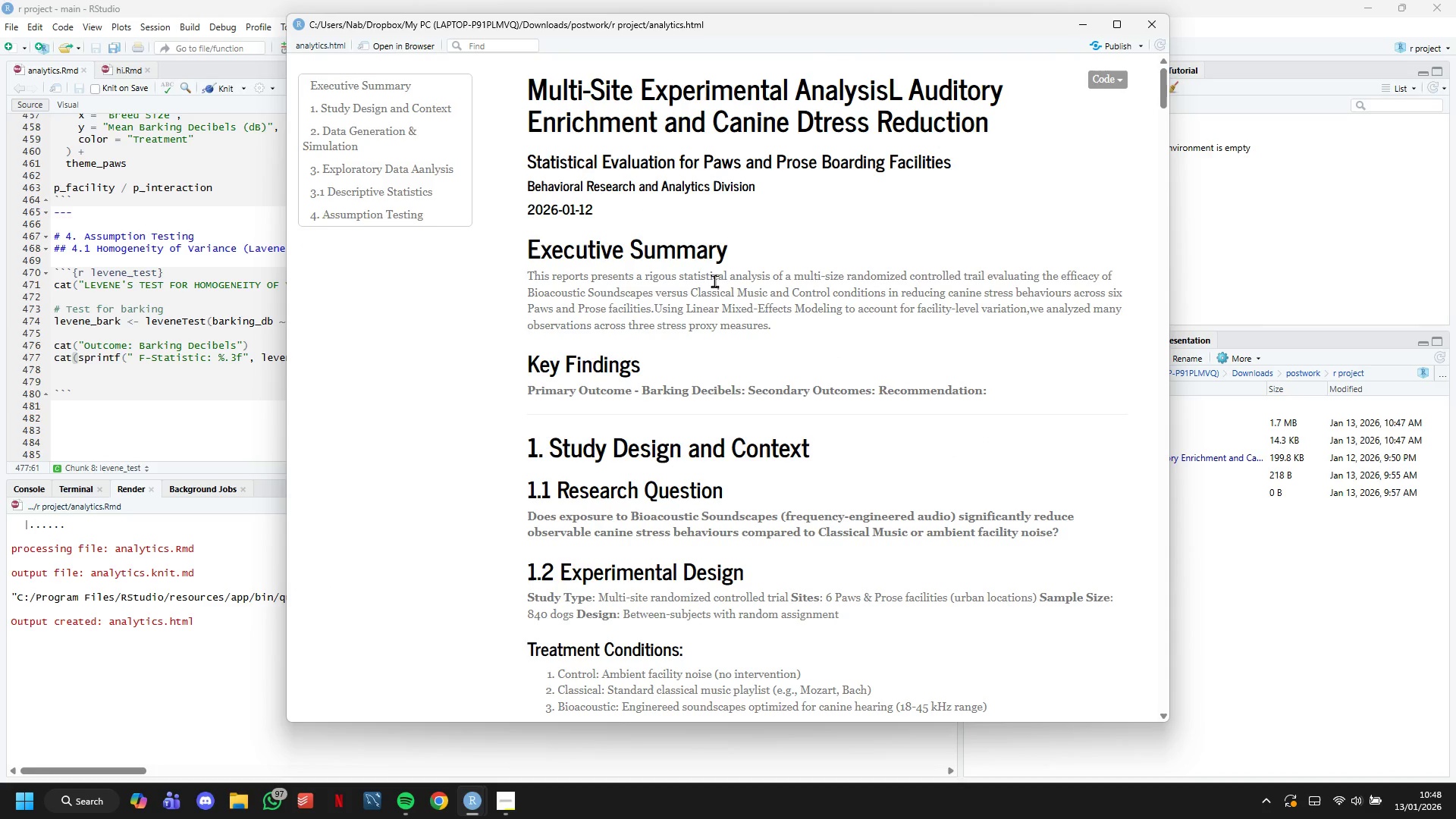 
left_click([410, 211])
 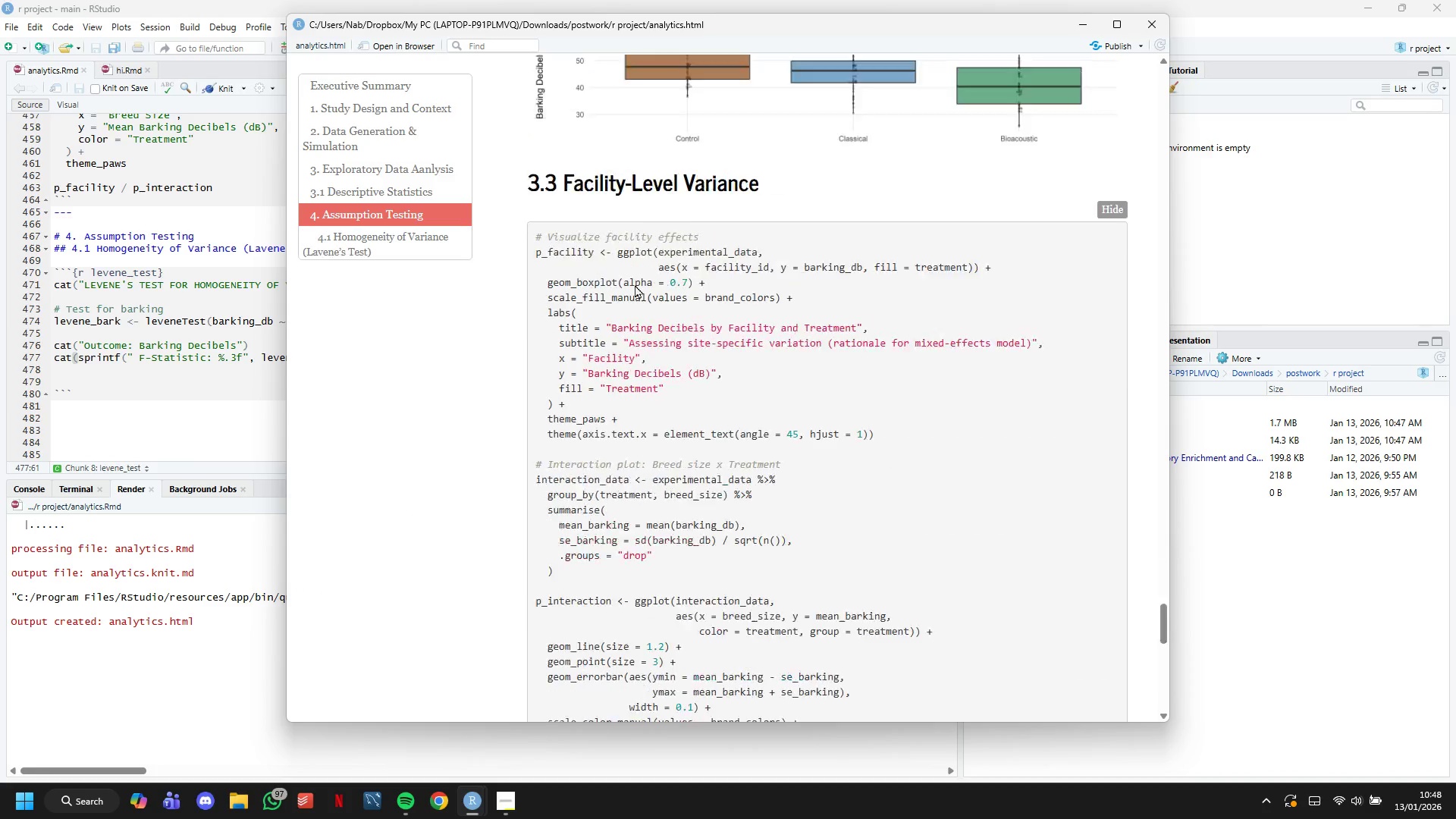 
scroll: coordinate [639, 287], scroll_direction: down, amount: 5.0
 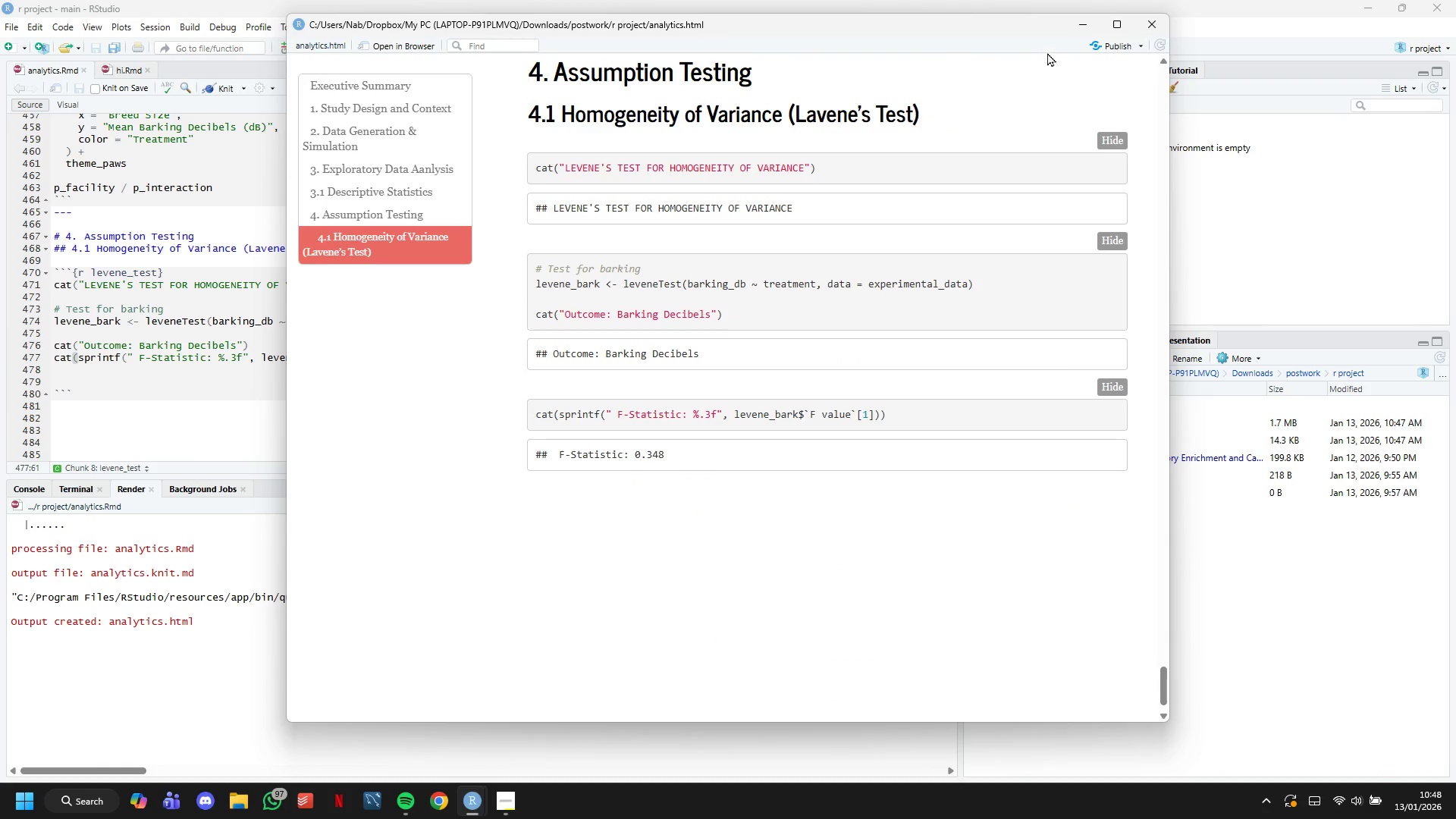 
left_click([1087, 25])
 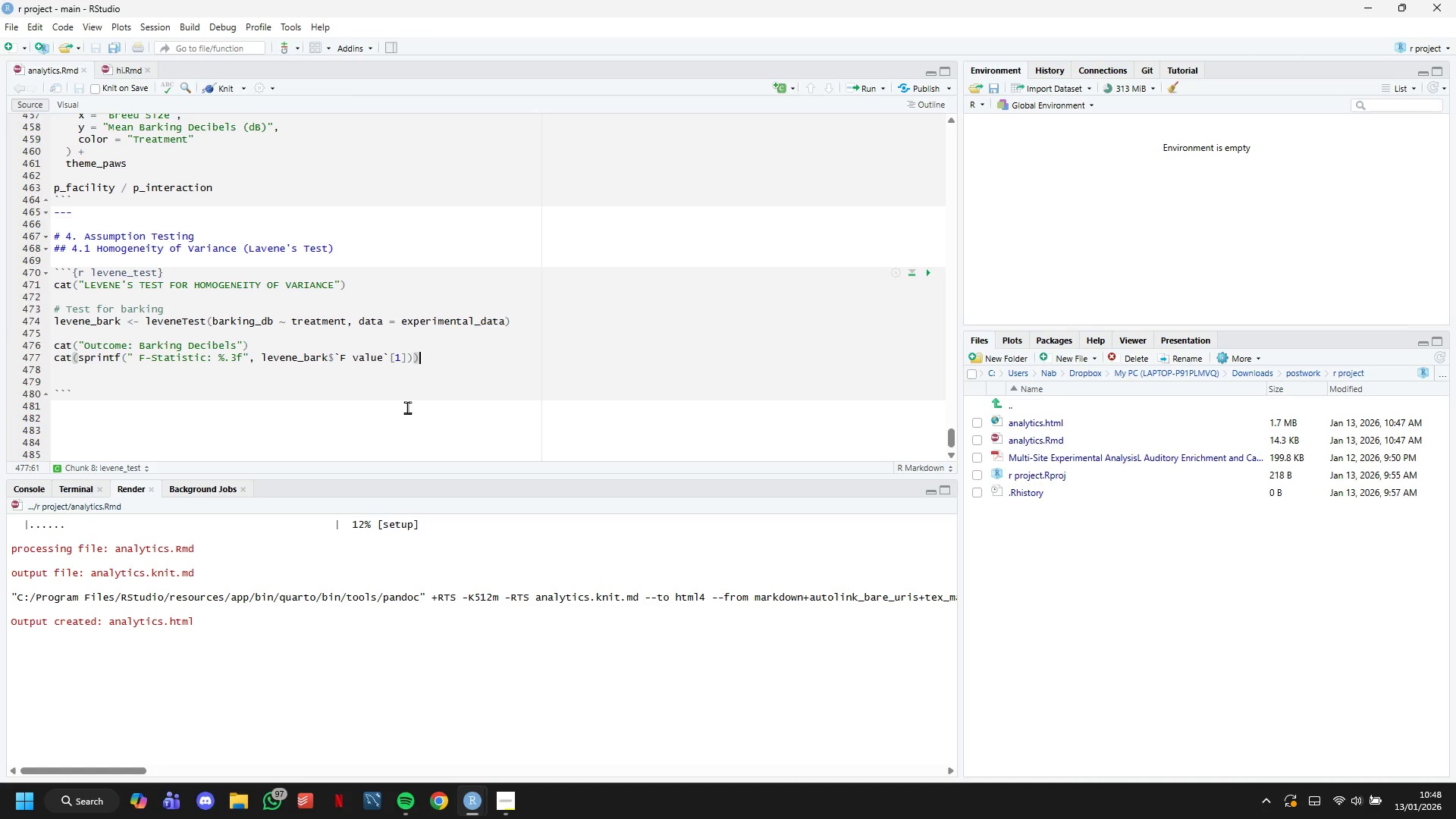 
wait(23.31)
 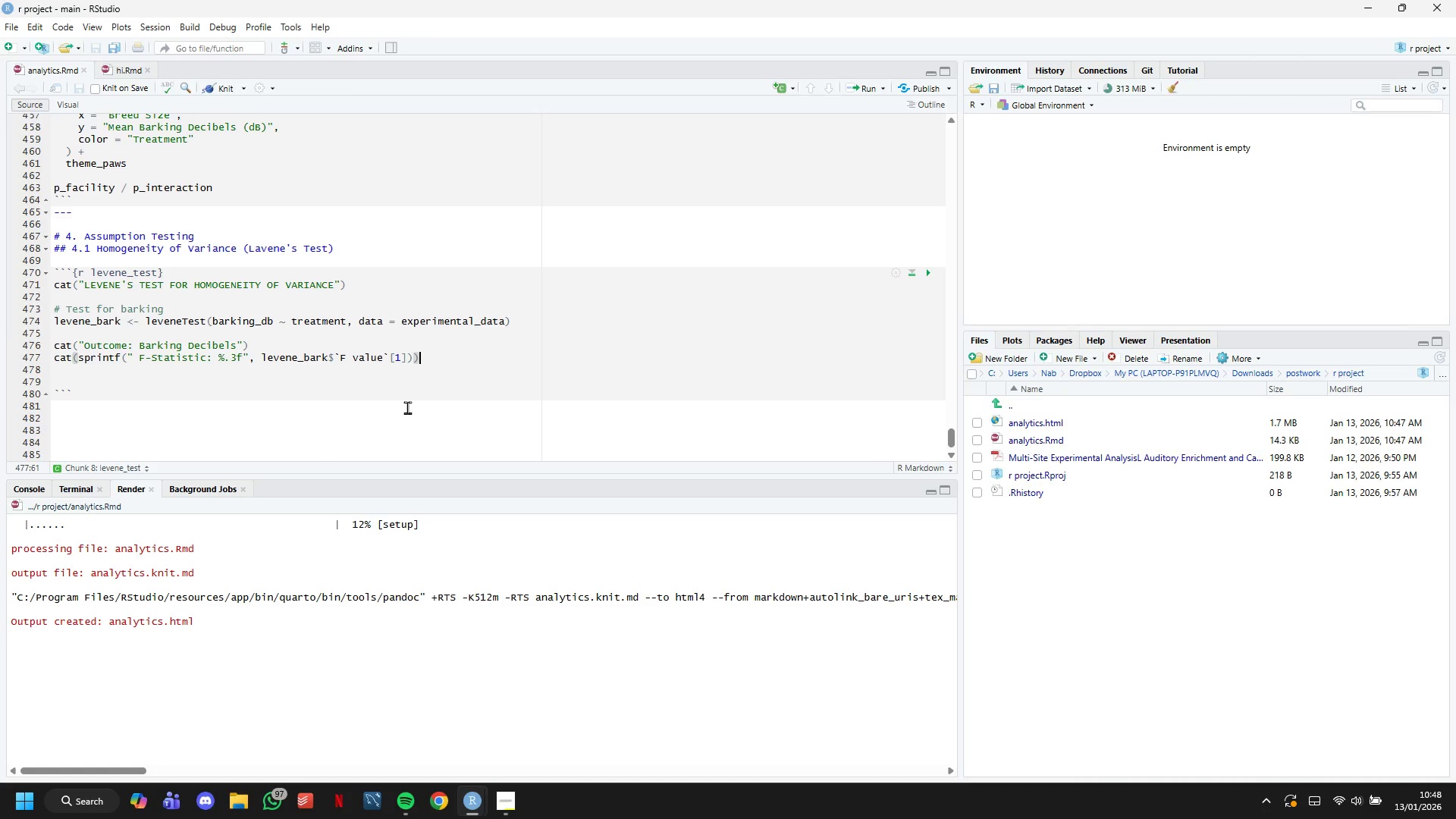 
key(Enter)
 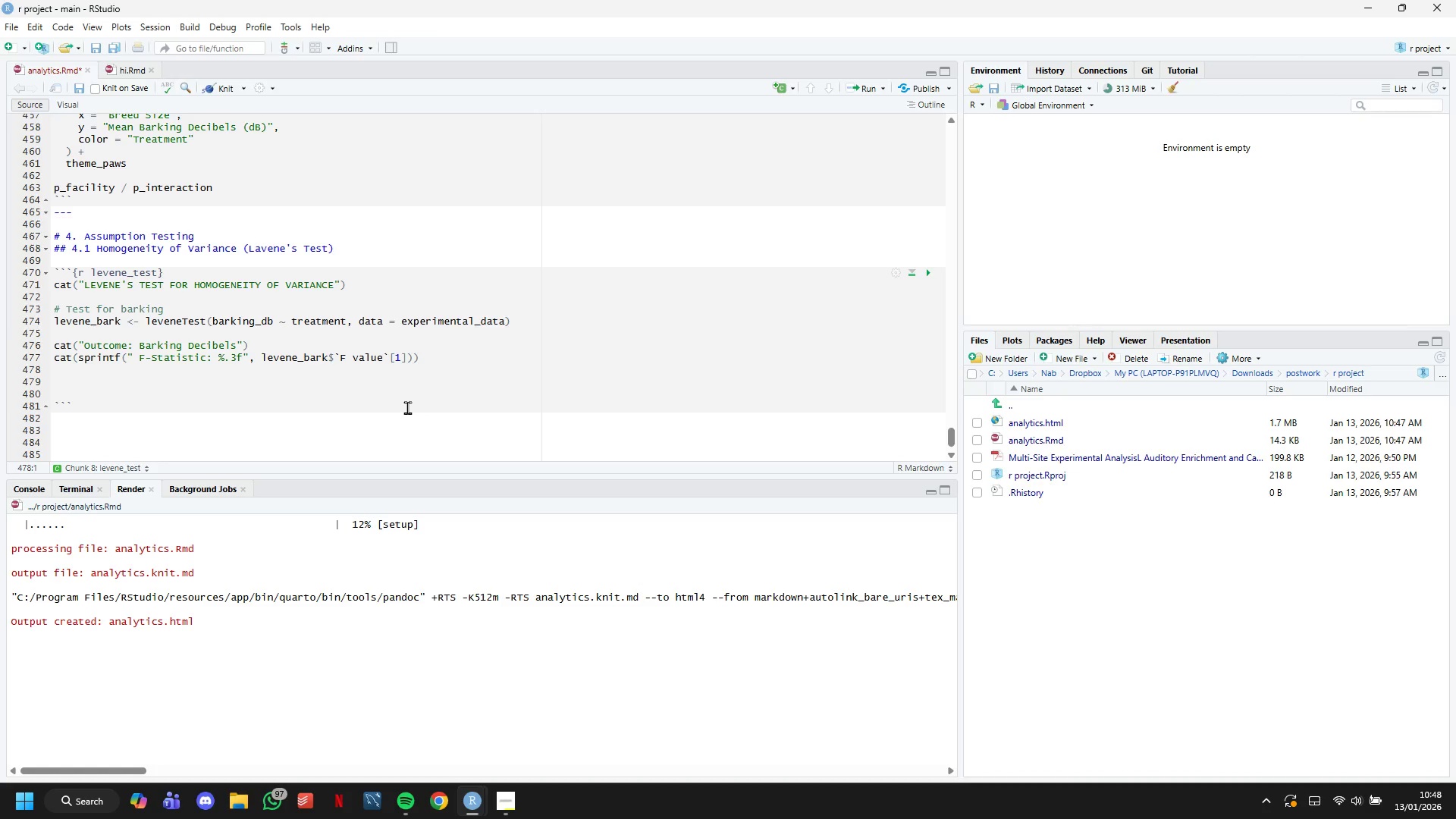 
wait(5.17)
 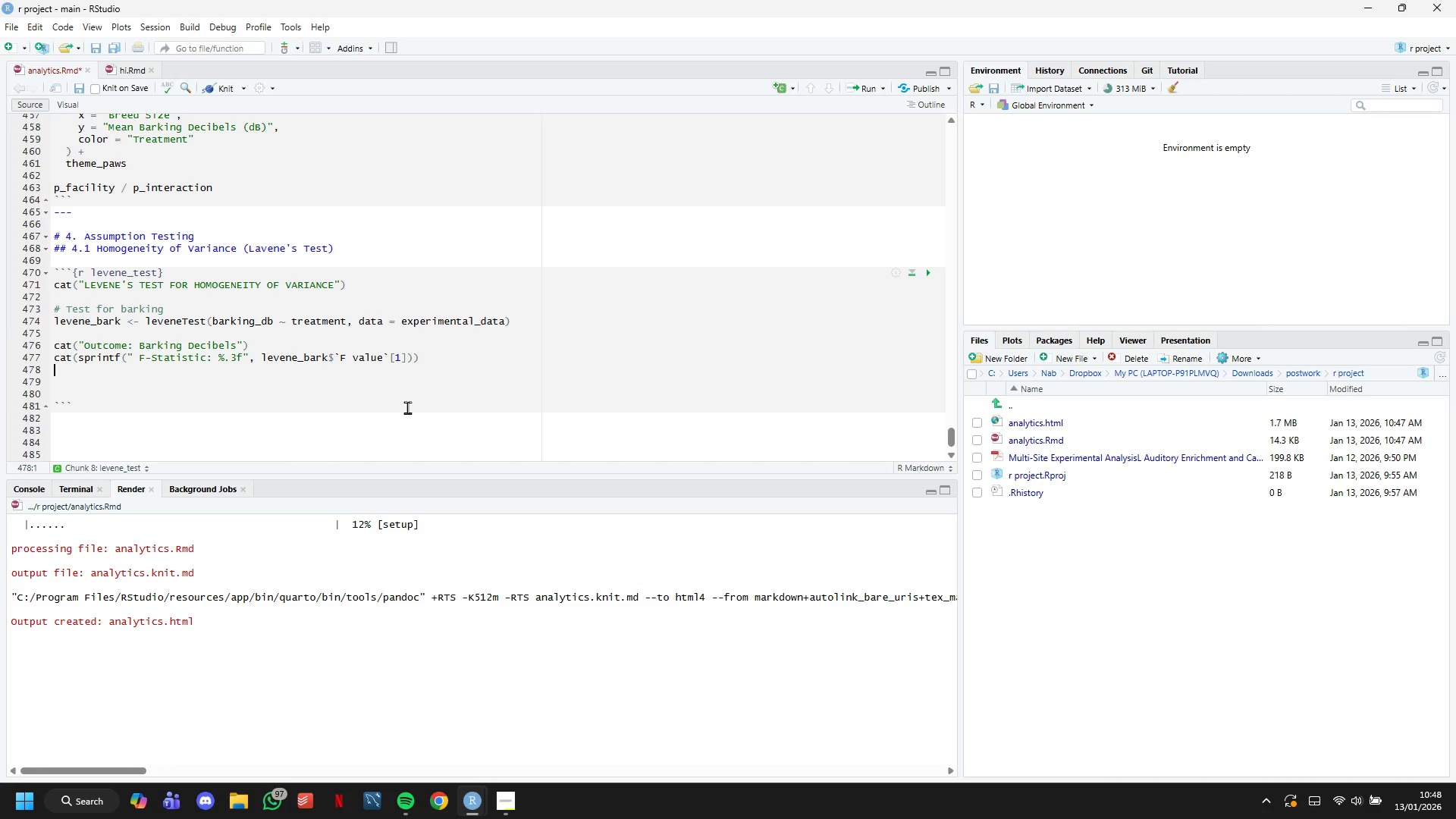 
type(cat()
 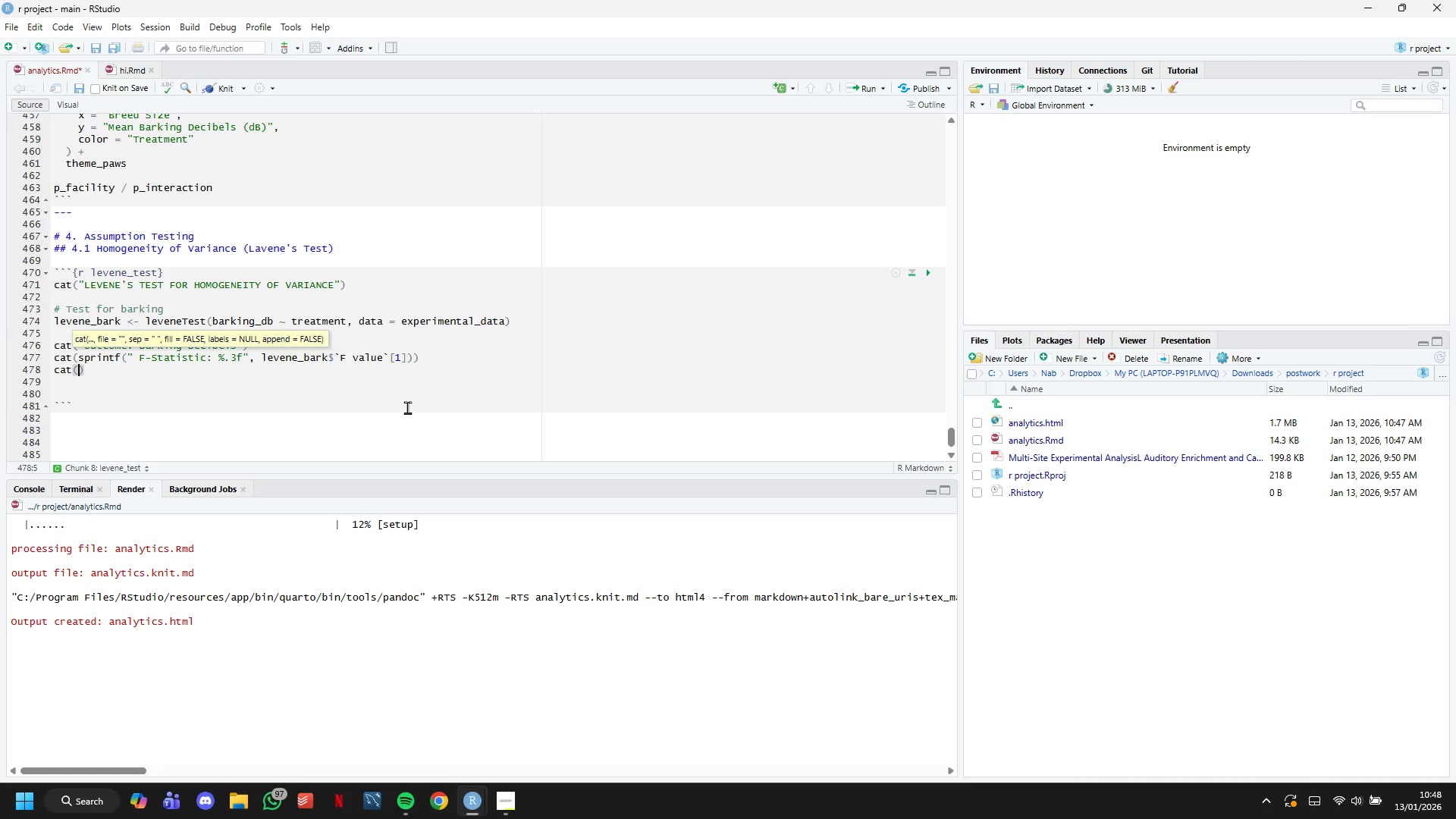 
wait(6.77)
 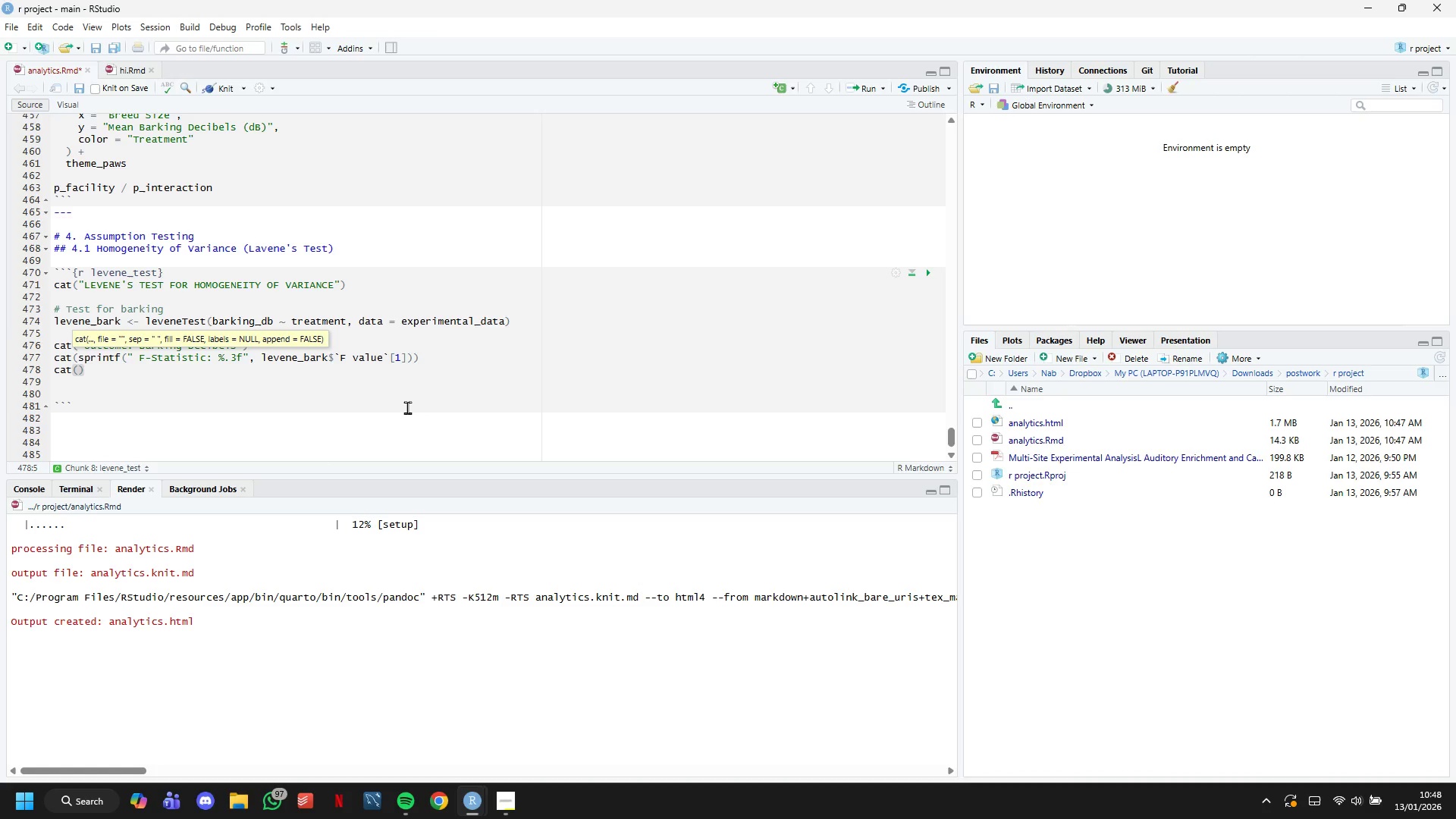 
type(sprintf(" df1)
 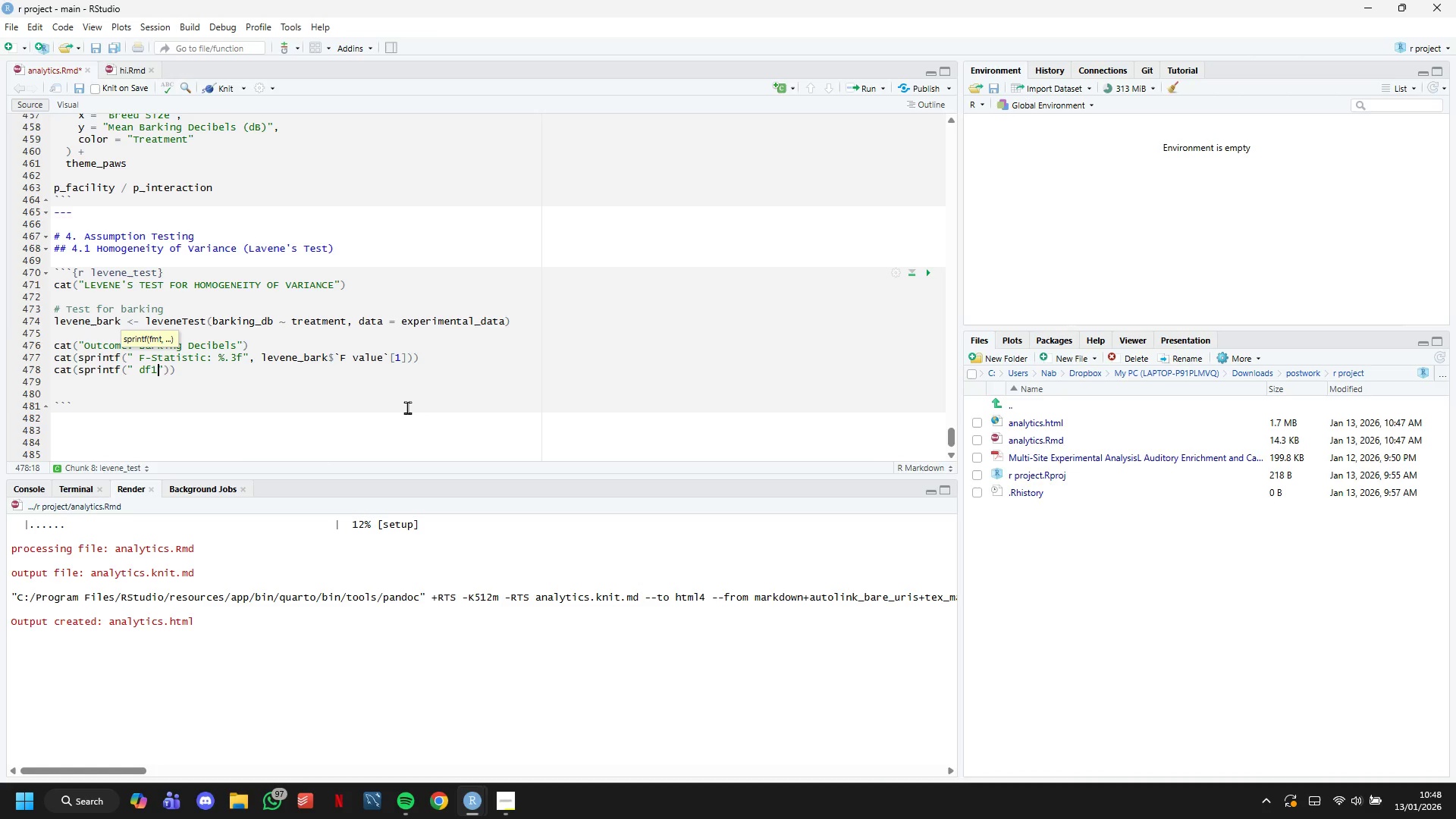 
type(: %d)
 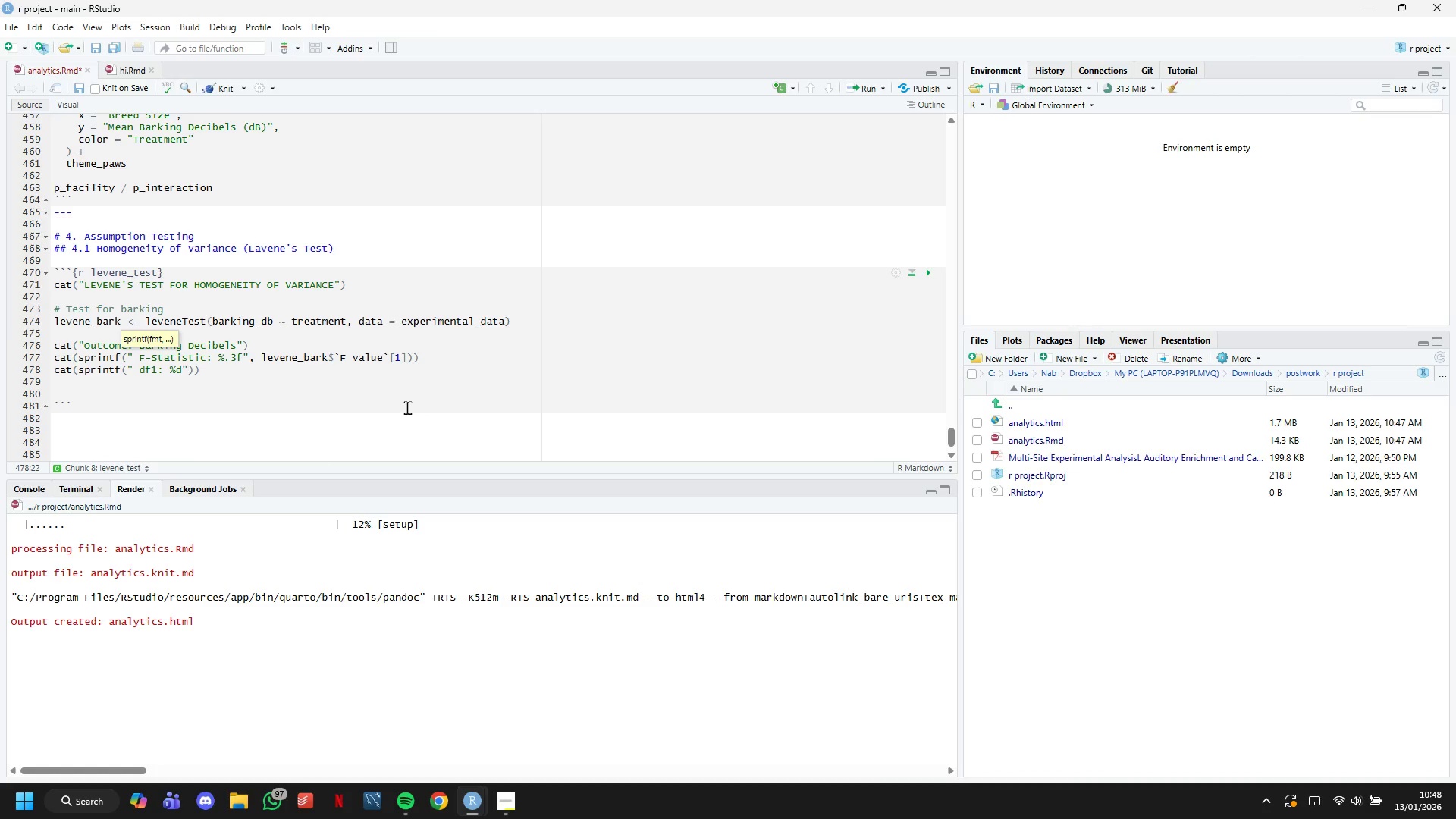 
type(, df2: %d)
 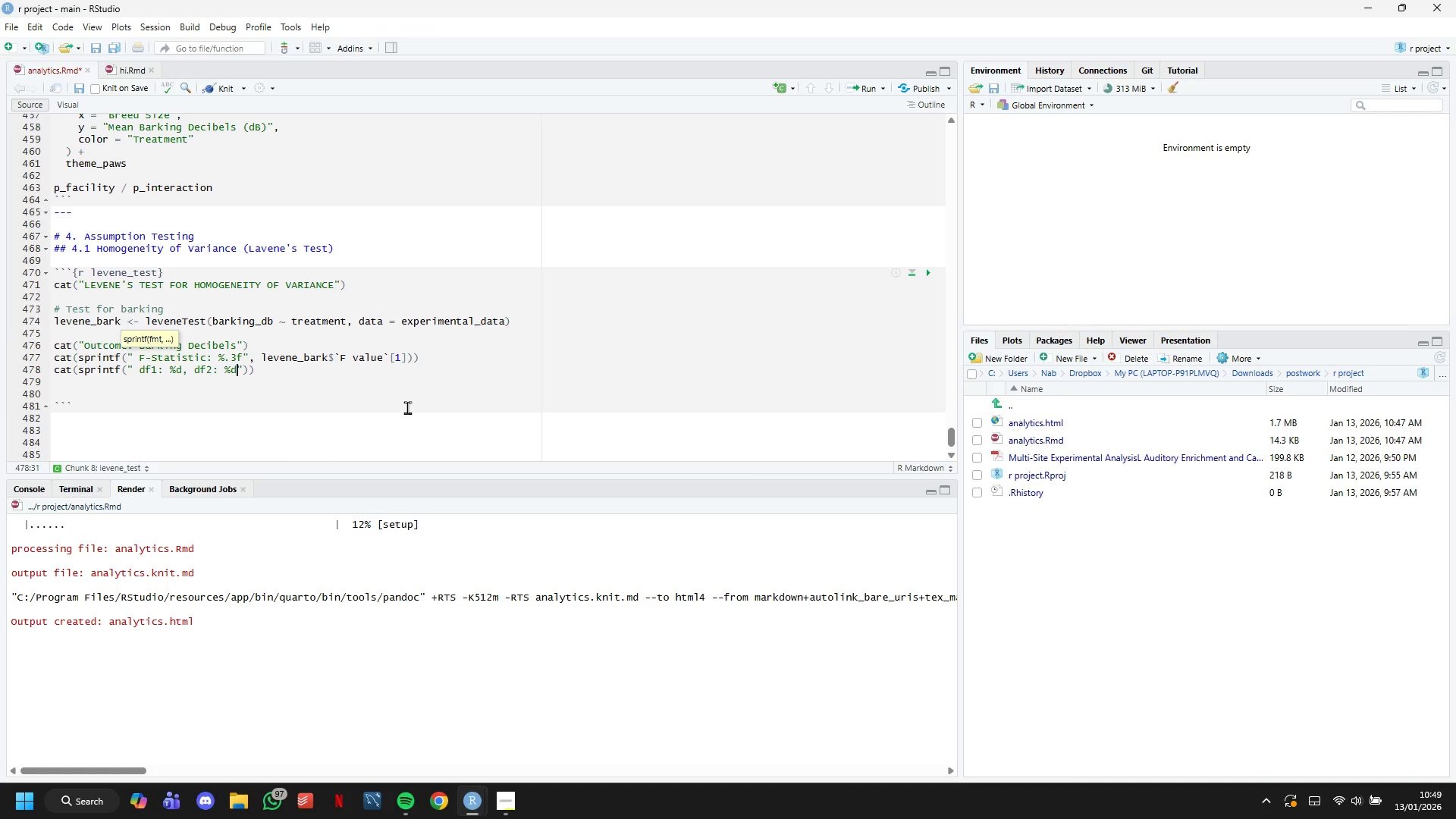 
type(, levene_bark$Df[1])
 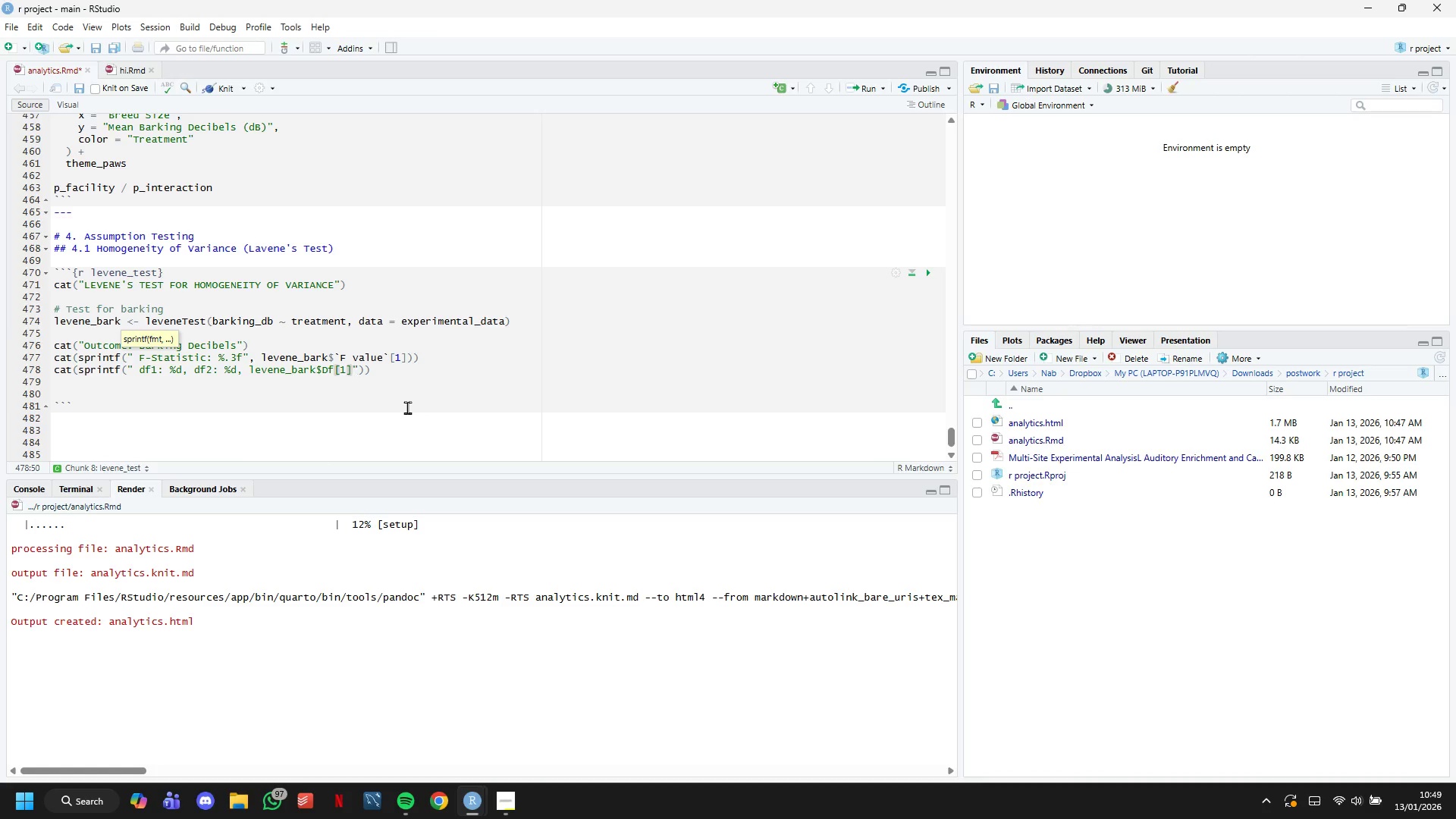 
wait(9.84)
 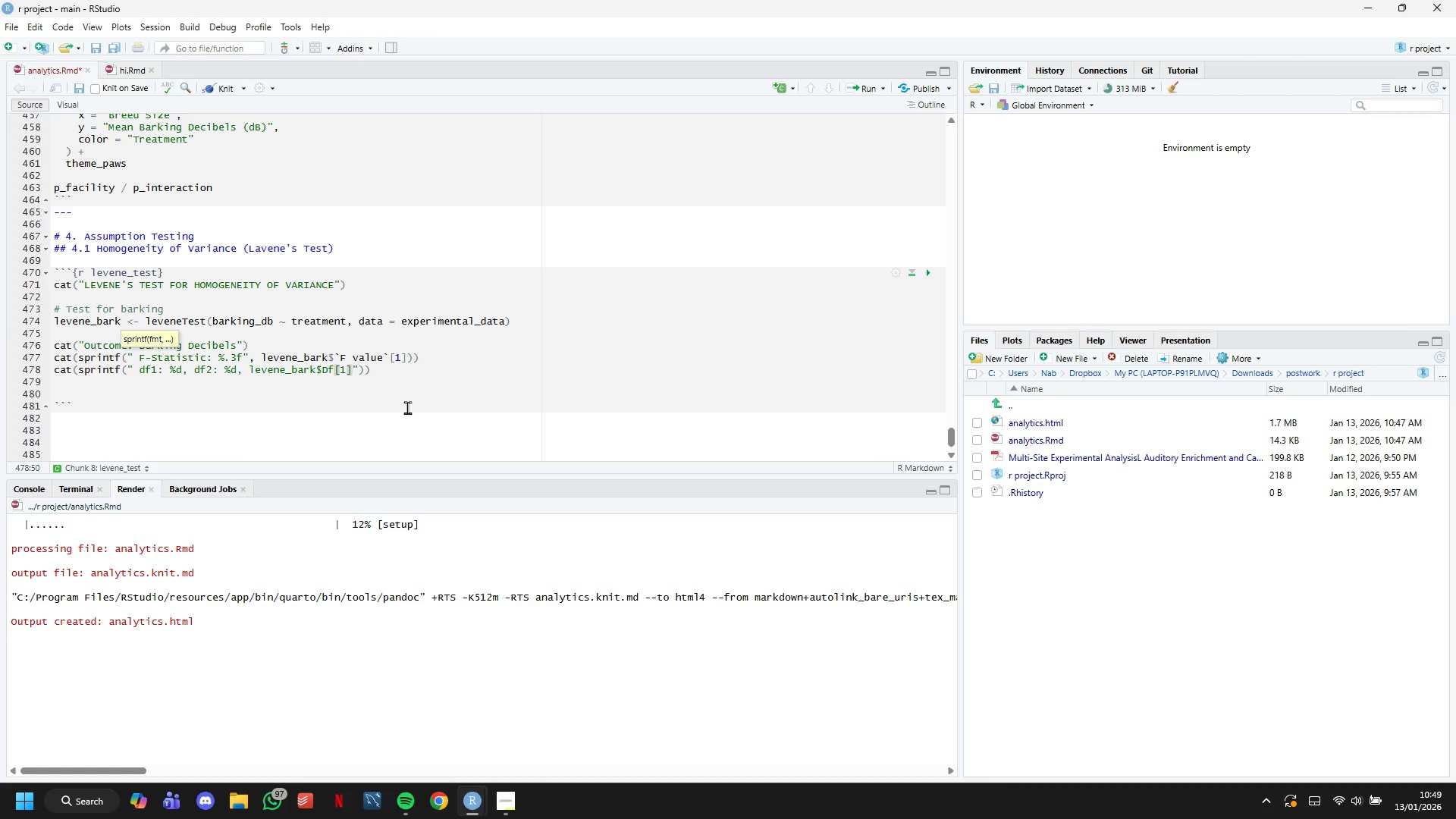 
type(, levene)
 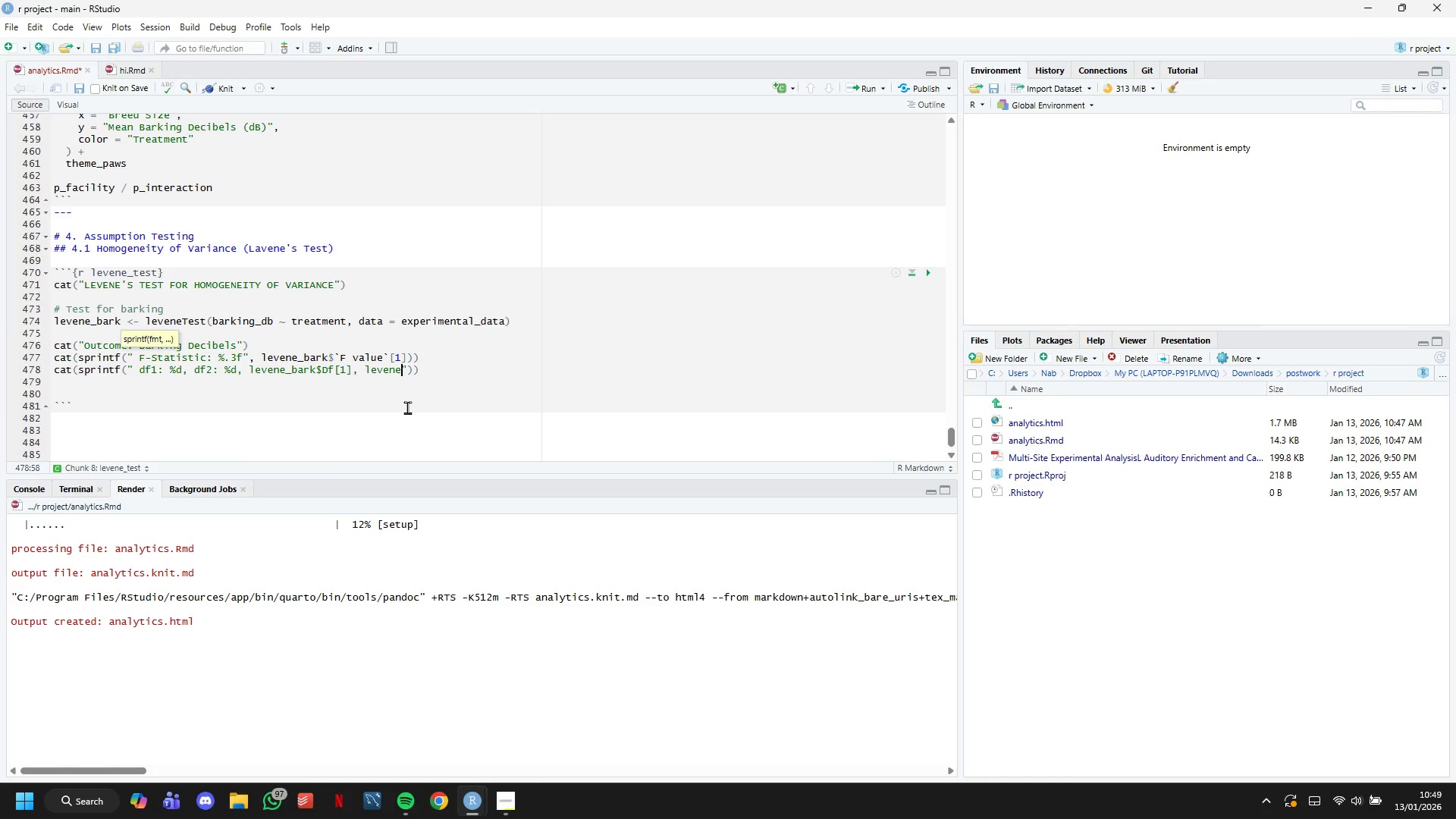 
wait(7.17)
 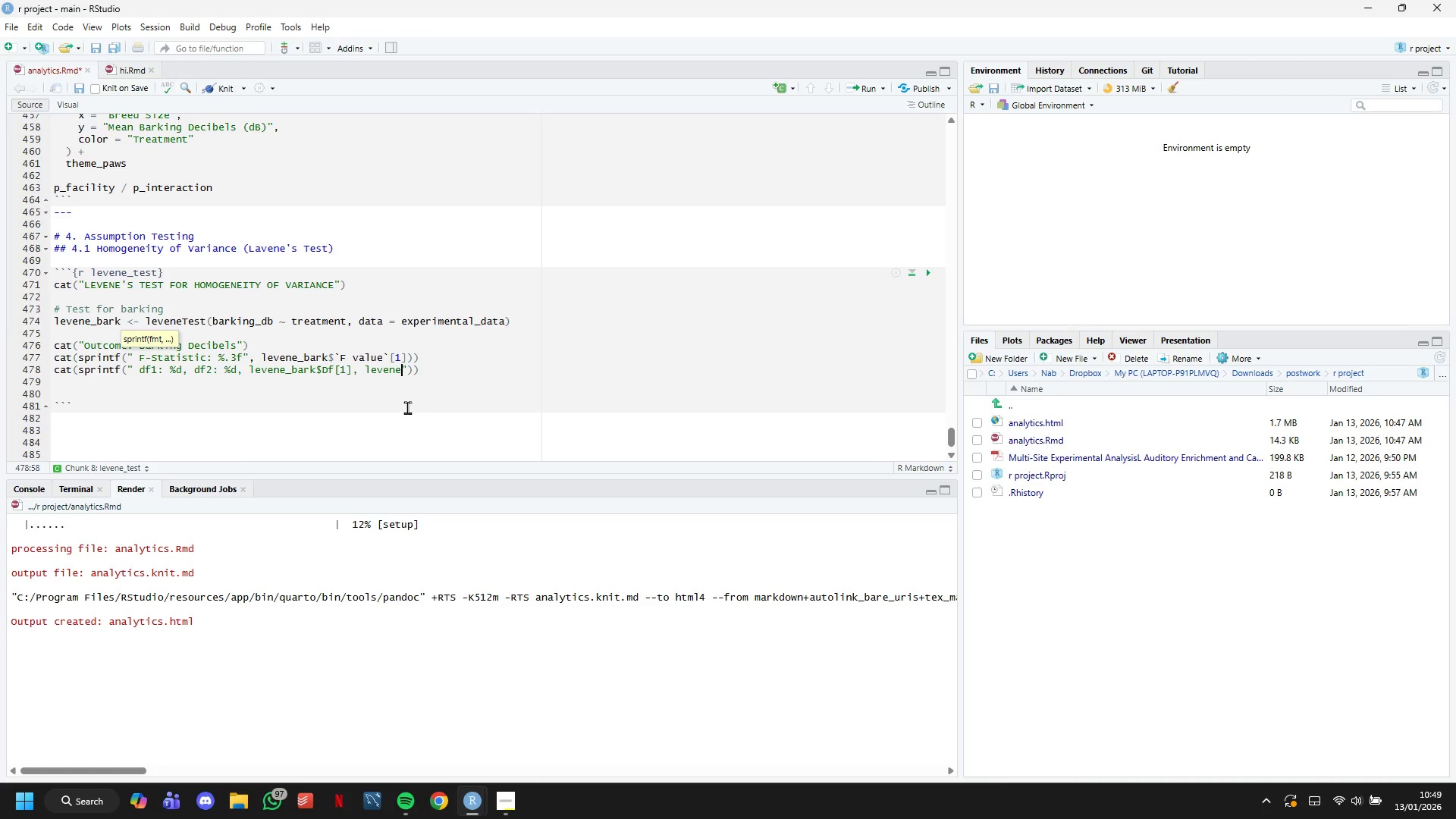 
type(_bark$Df[2])
 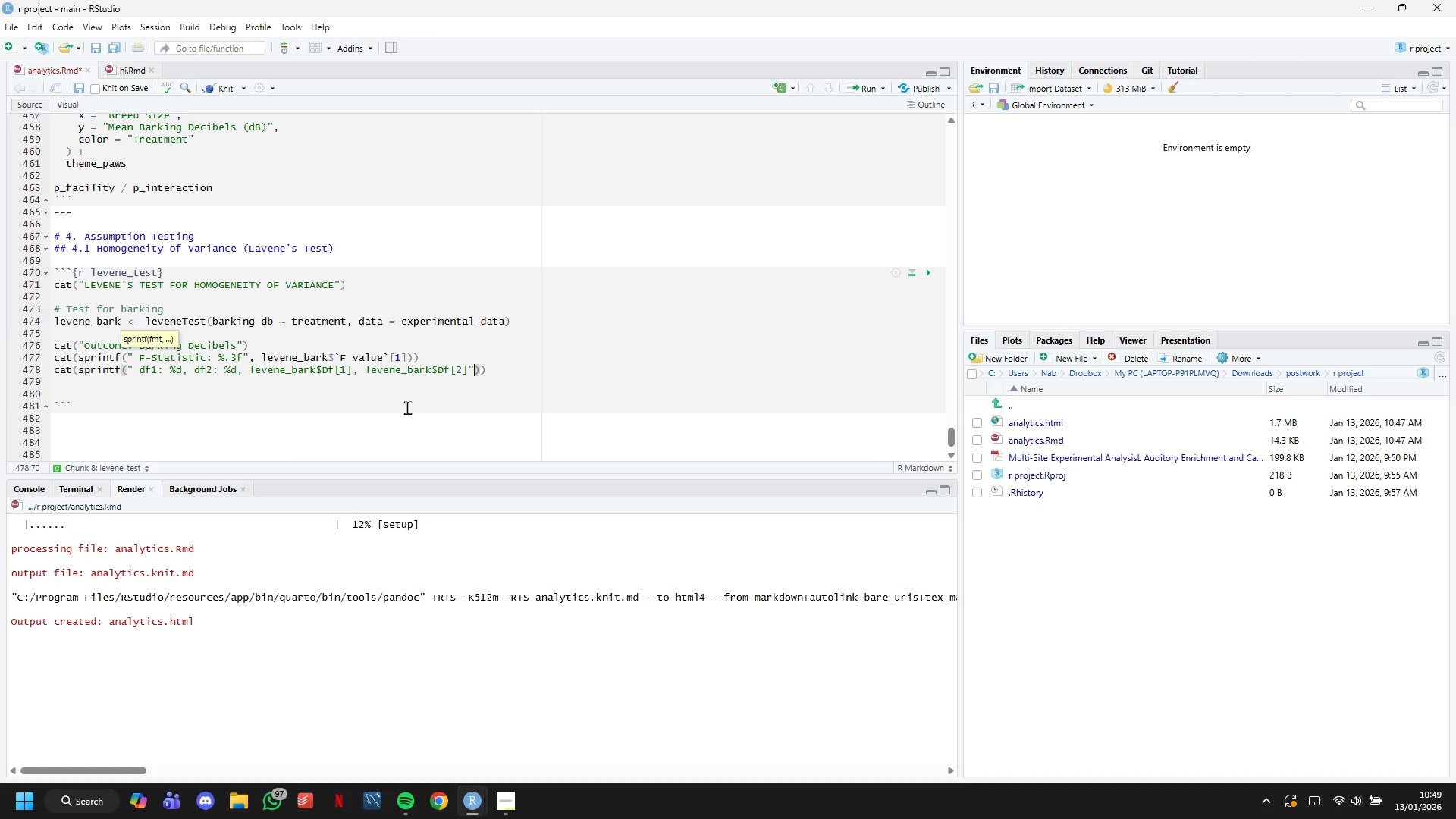 
 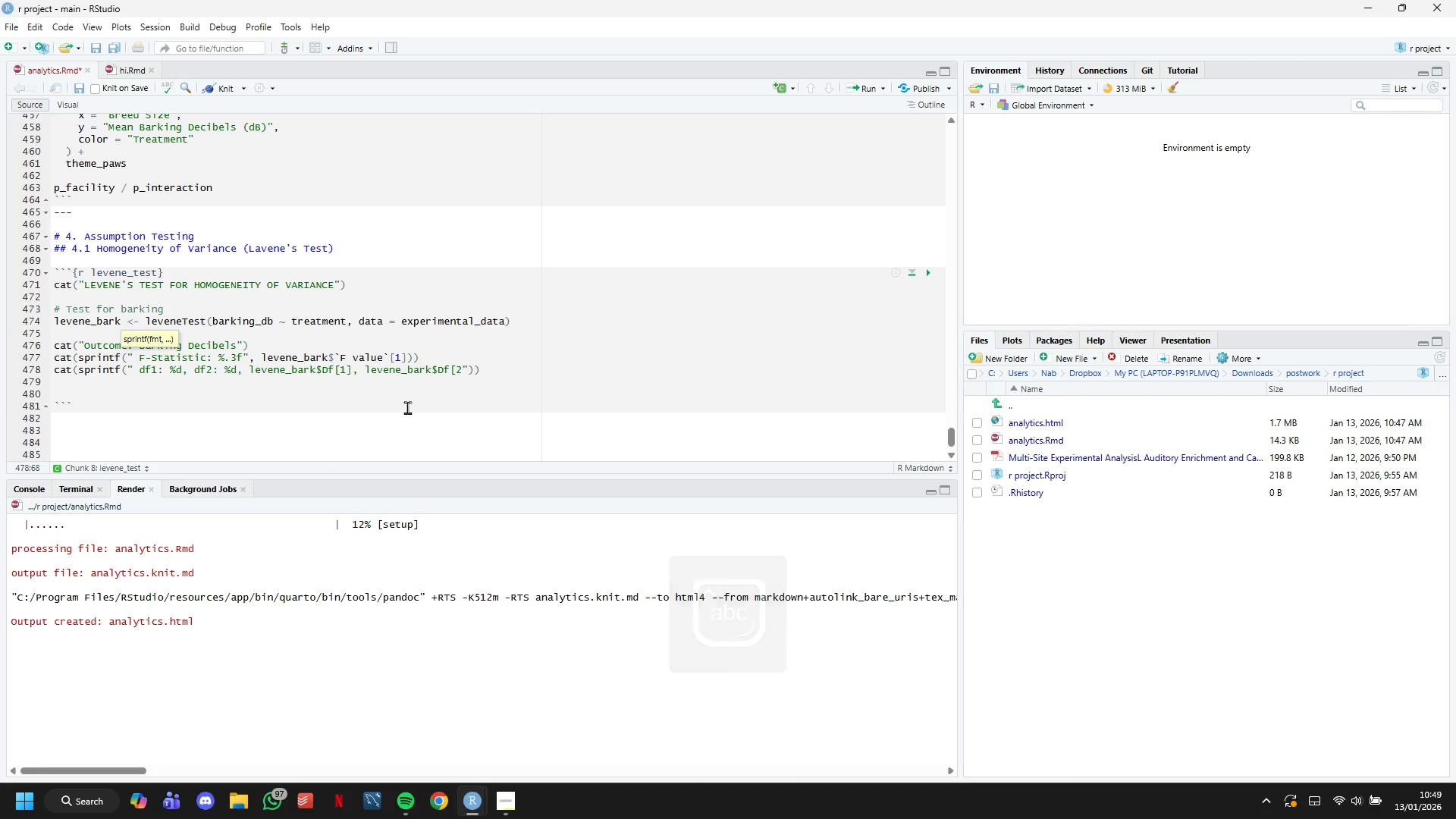 
key(ArrowRight)
 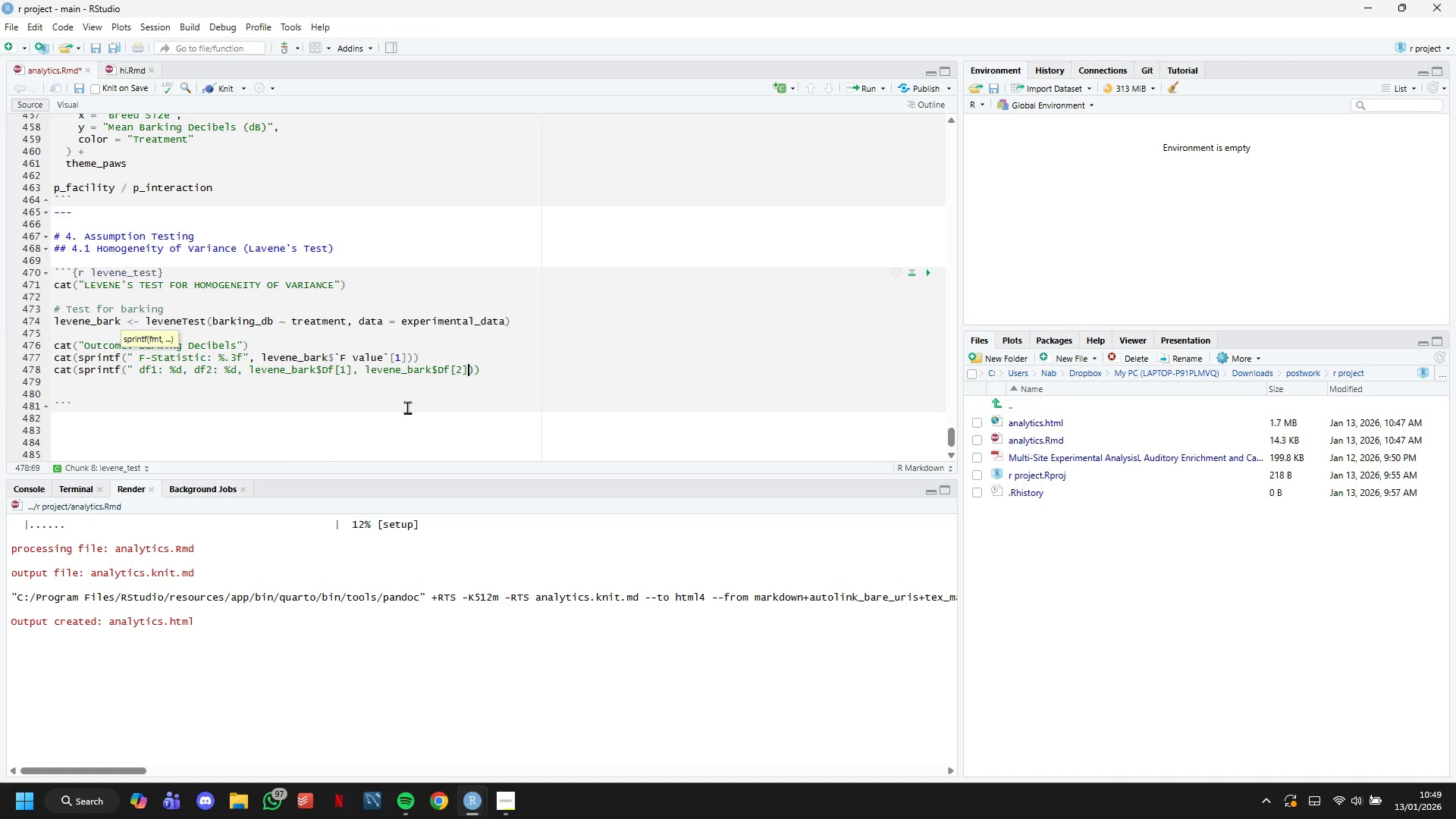 
key(Backspace)
 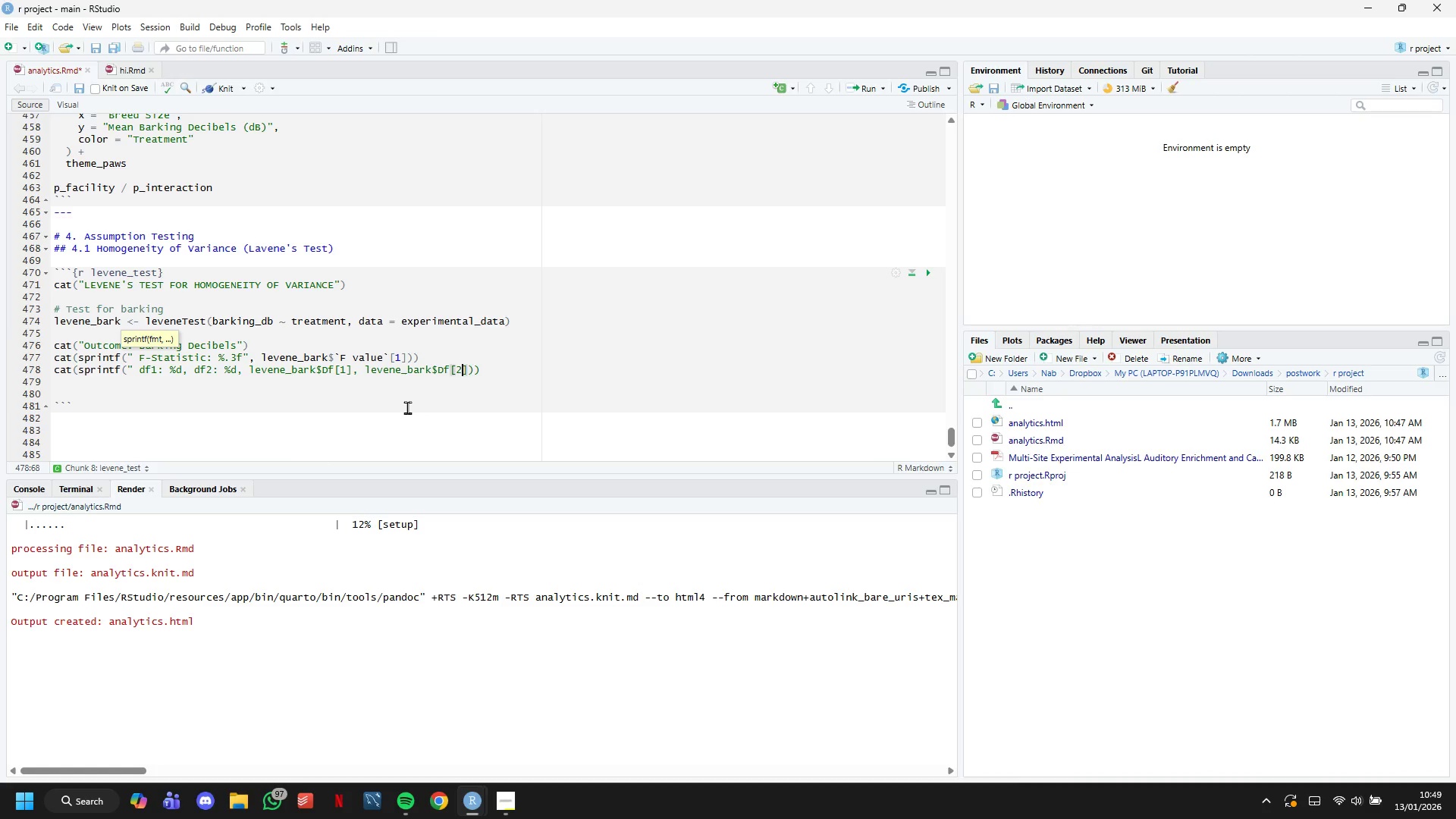 
hold_key(key=ArrowLeft, duration=0.66)
 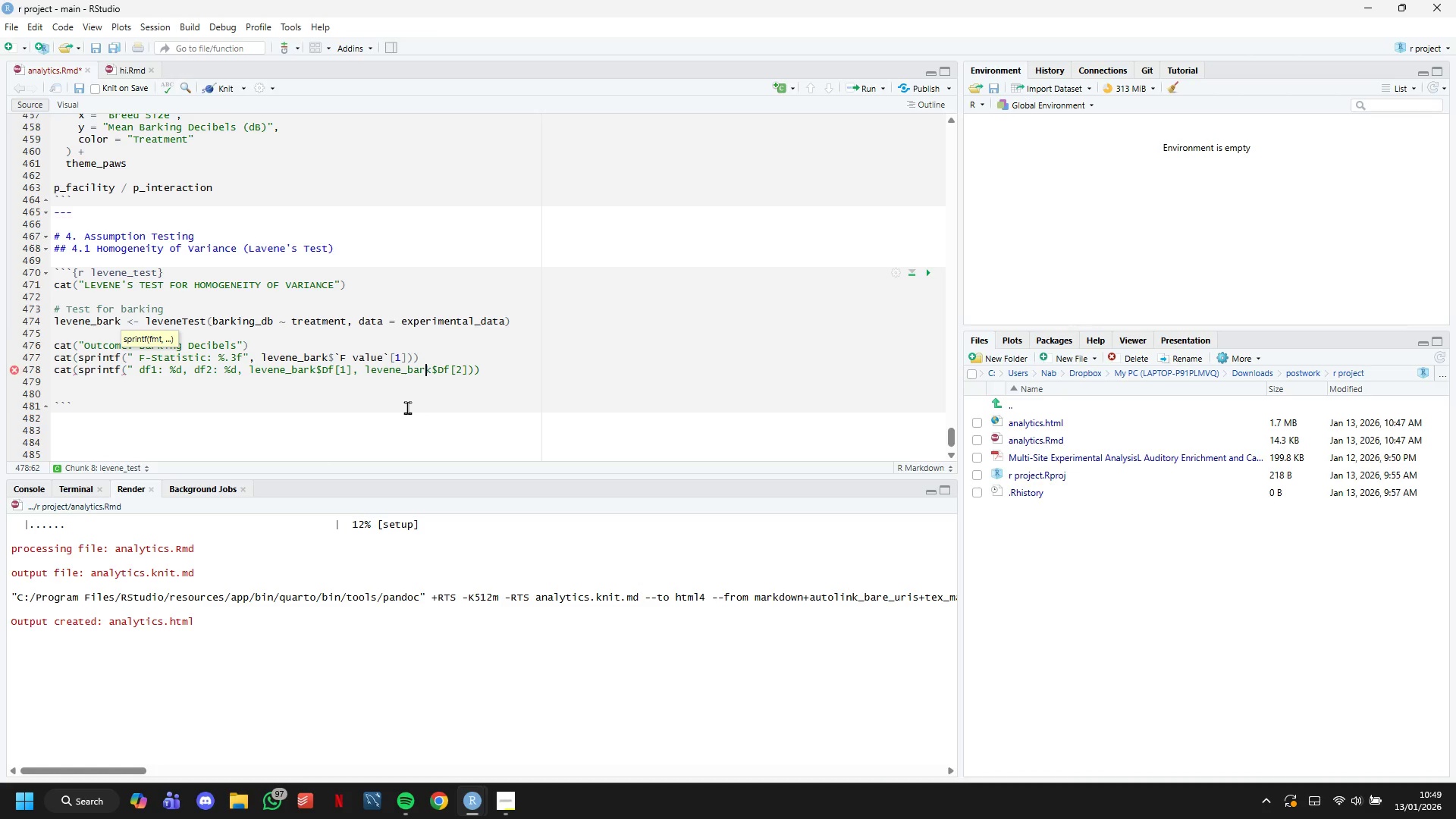 
hold_key(key=ArrowLeft, duration=1.42)
 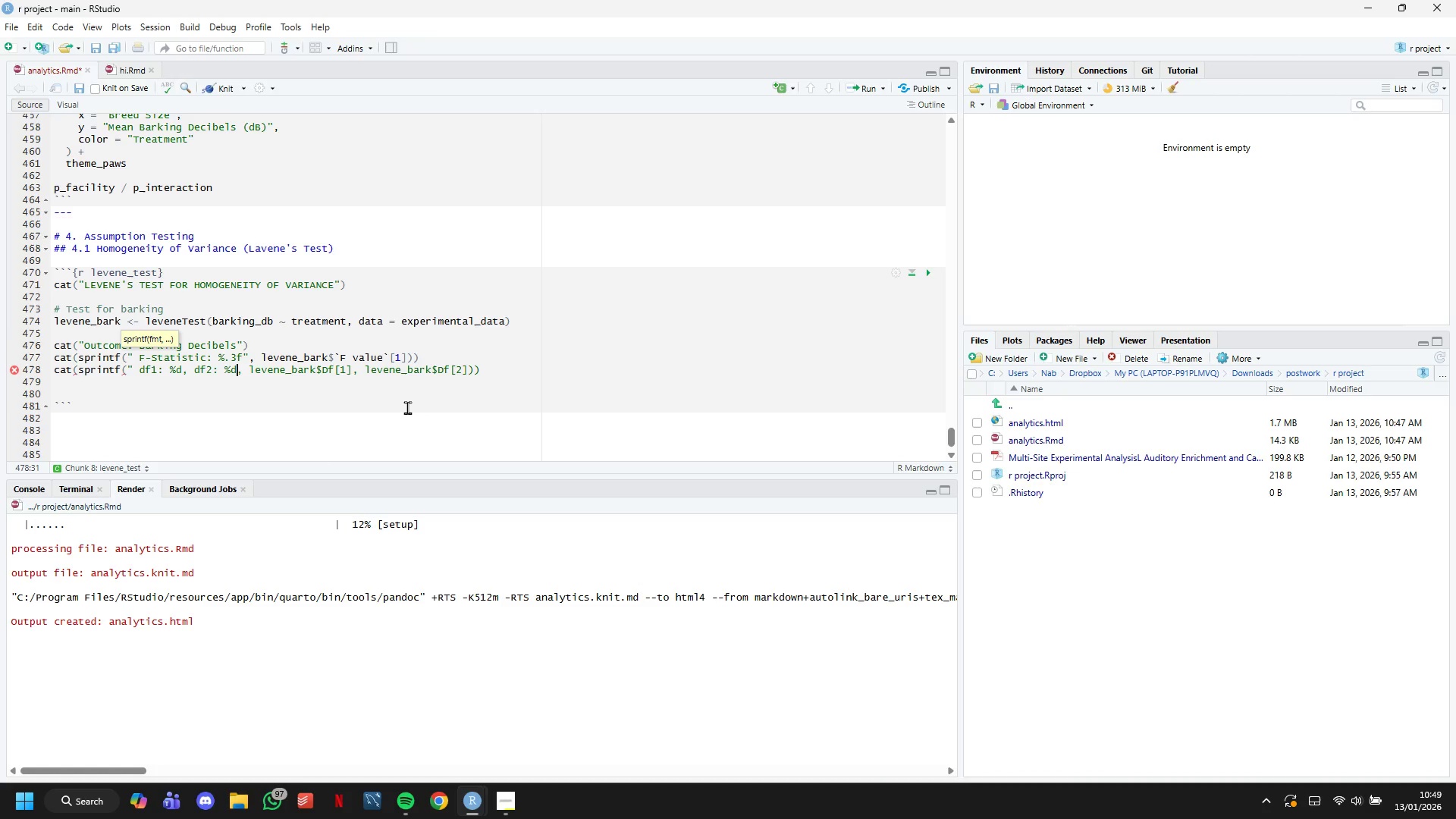 
key(ArrowRight)
 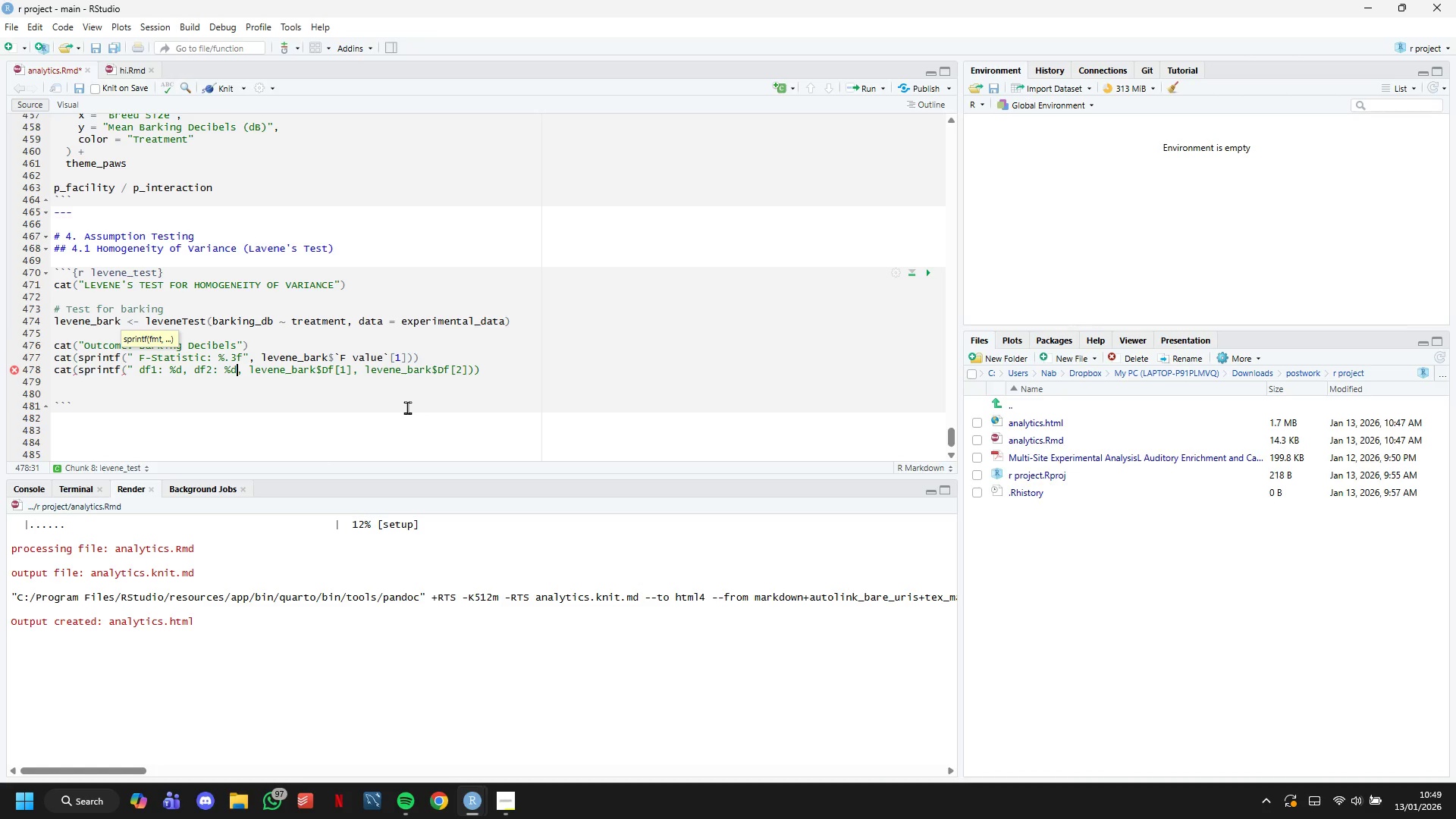 
key(Shift+Quote)
 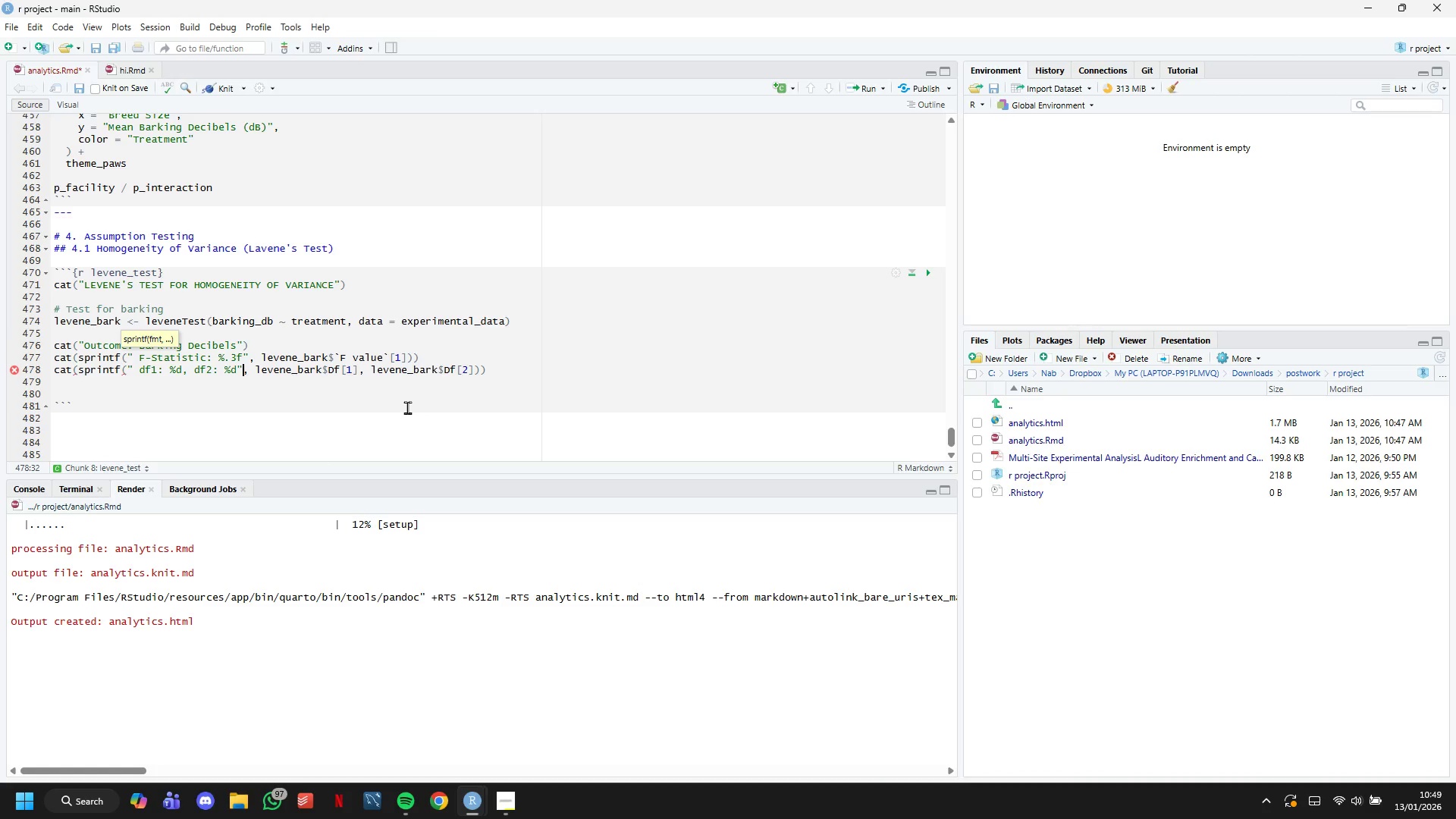 
hold_key(key=ArrowRight, duration=1.5)
 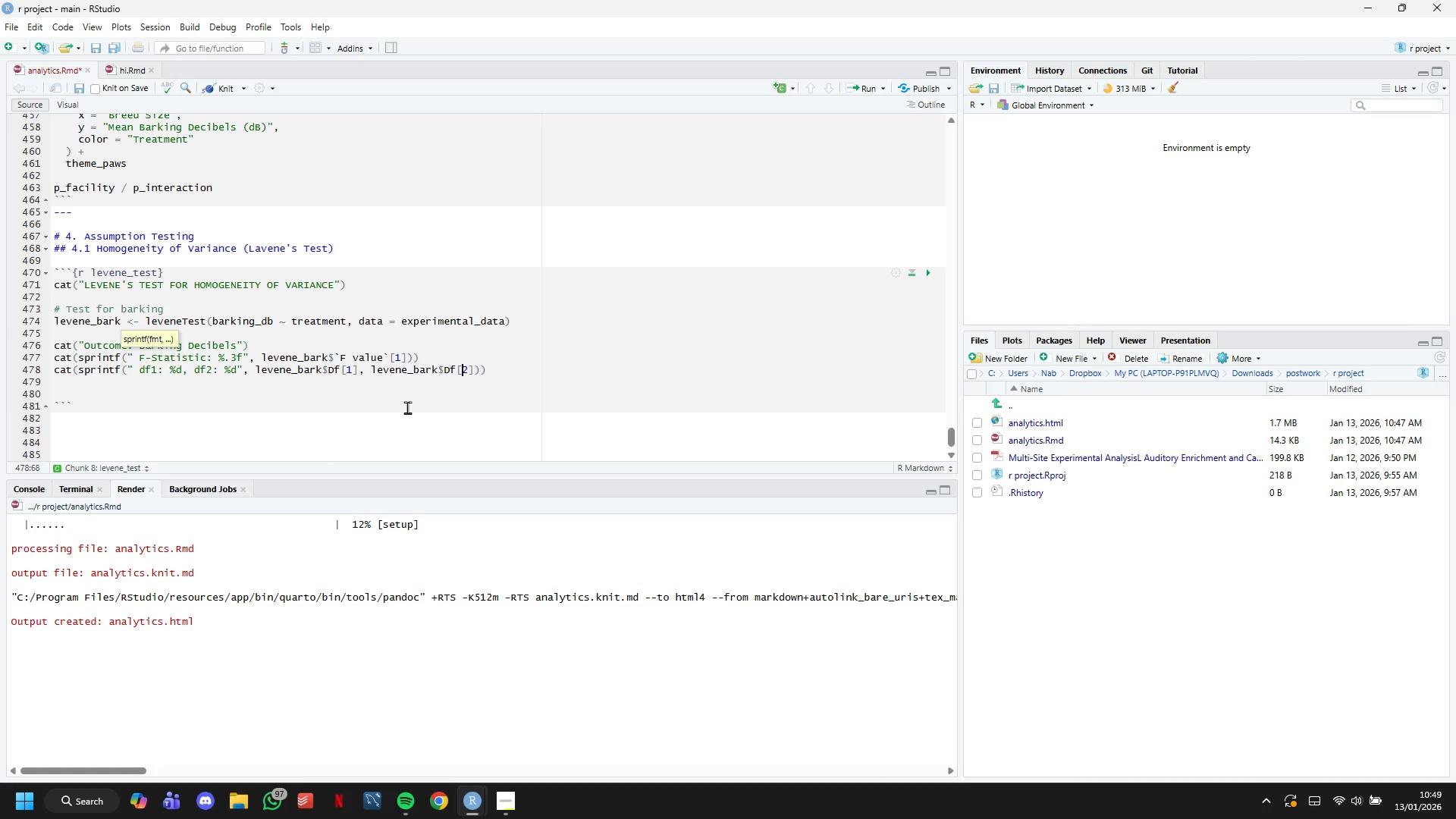 
key(ArrowRight)
 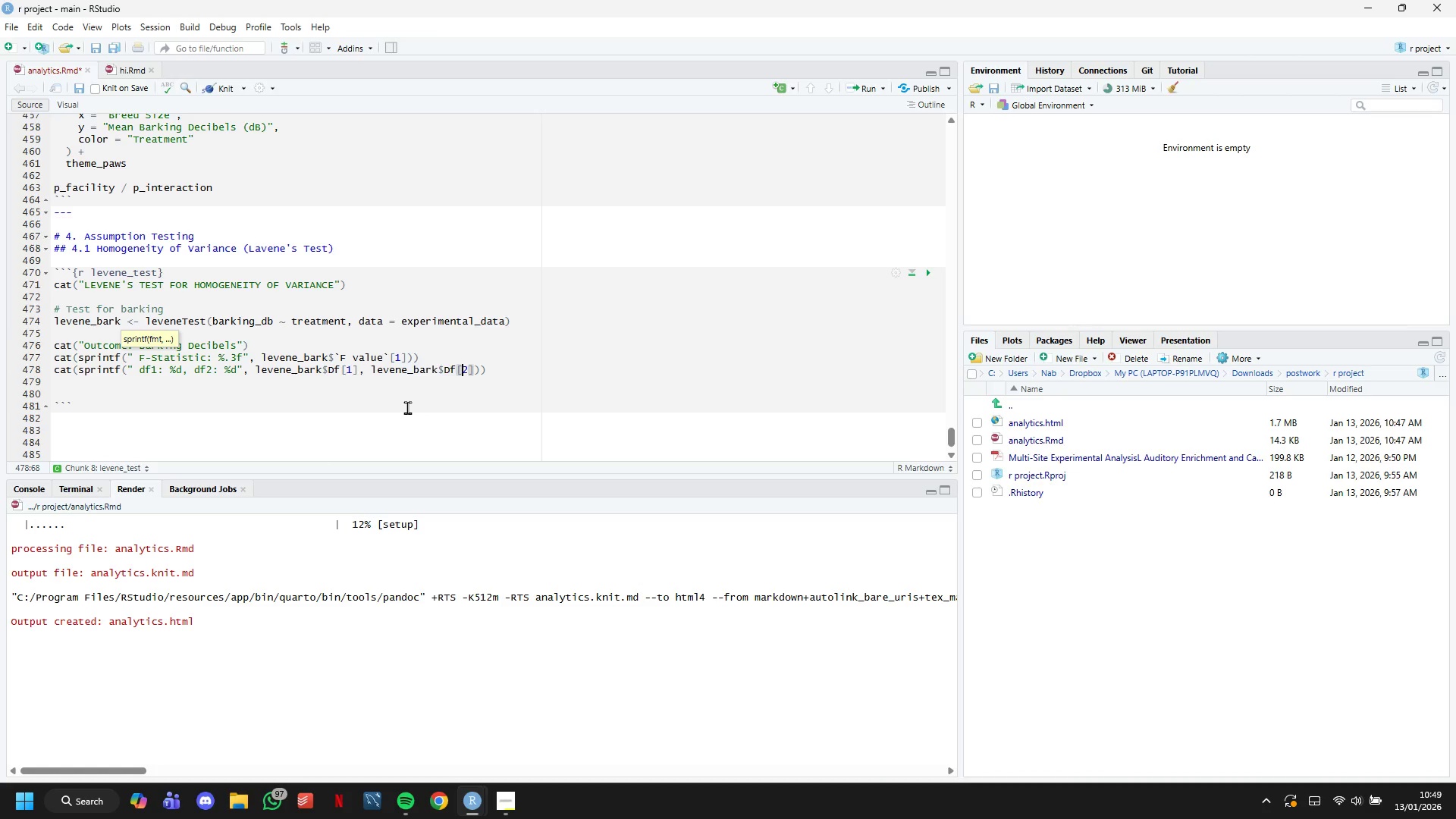 
key(ArrowRight)
 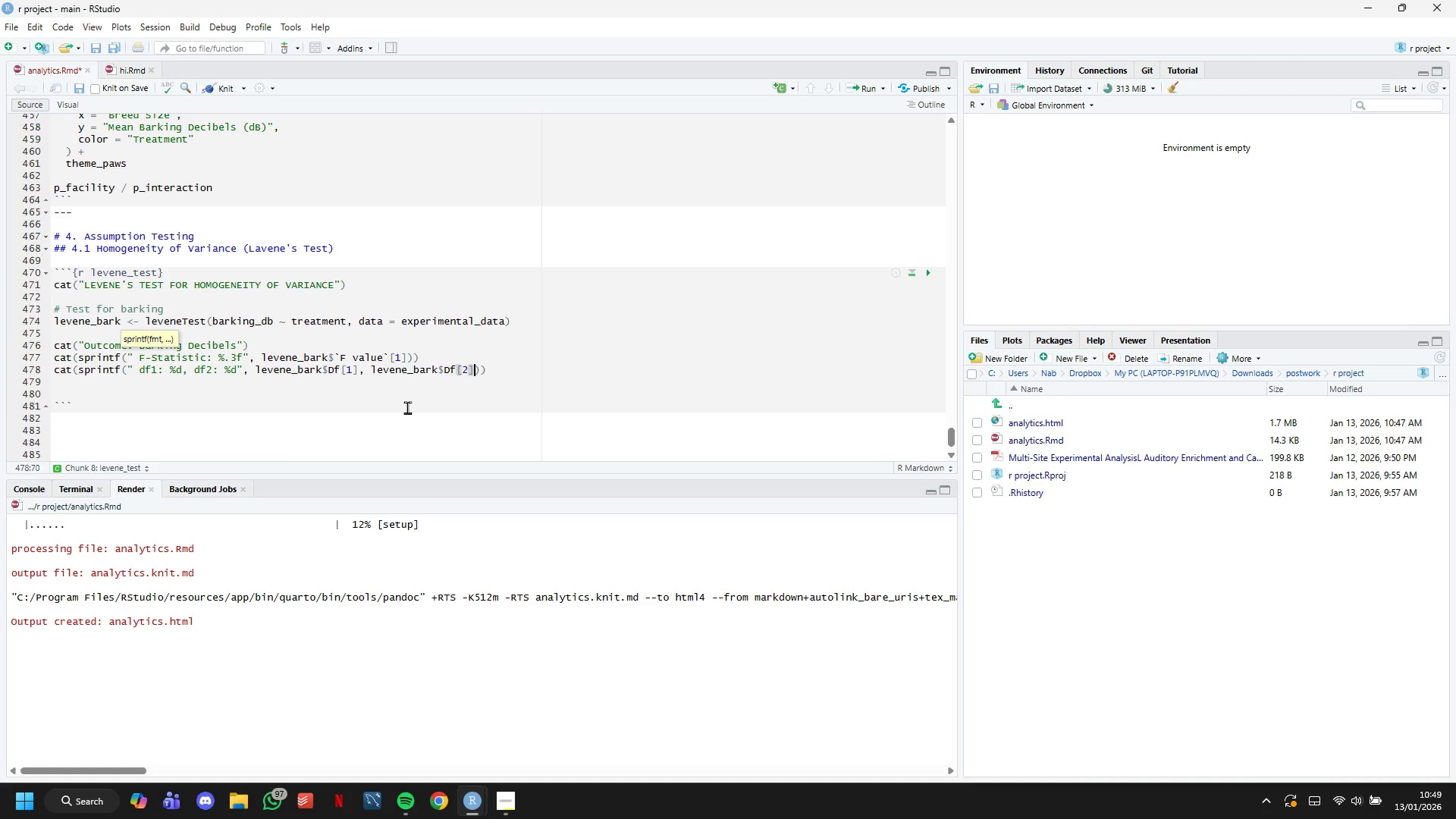 
key(ArrowRight)
 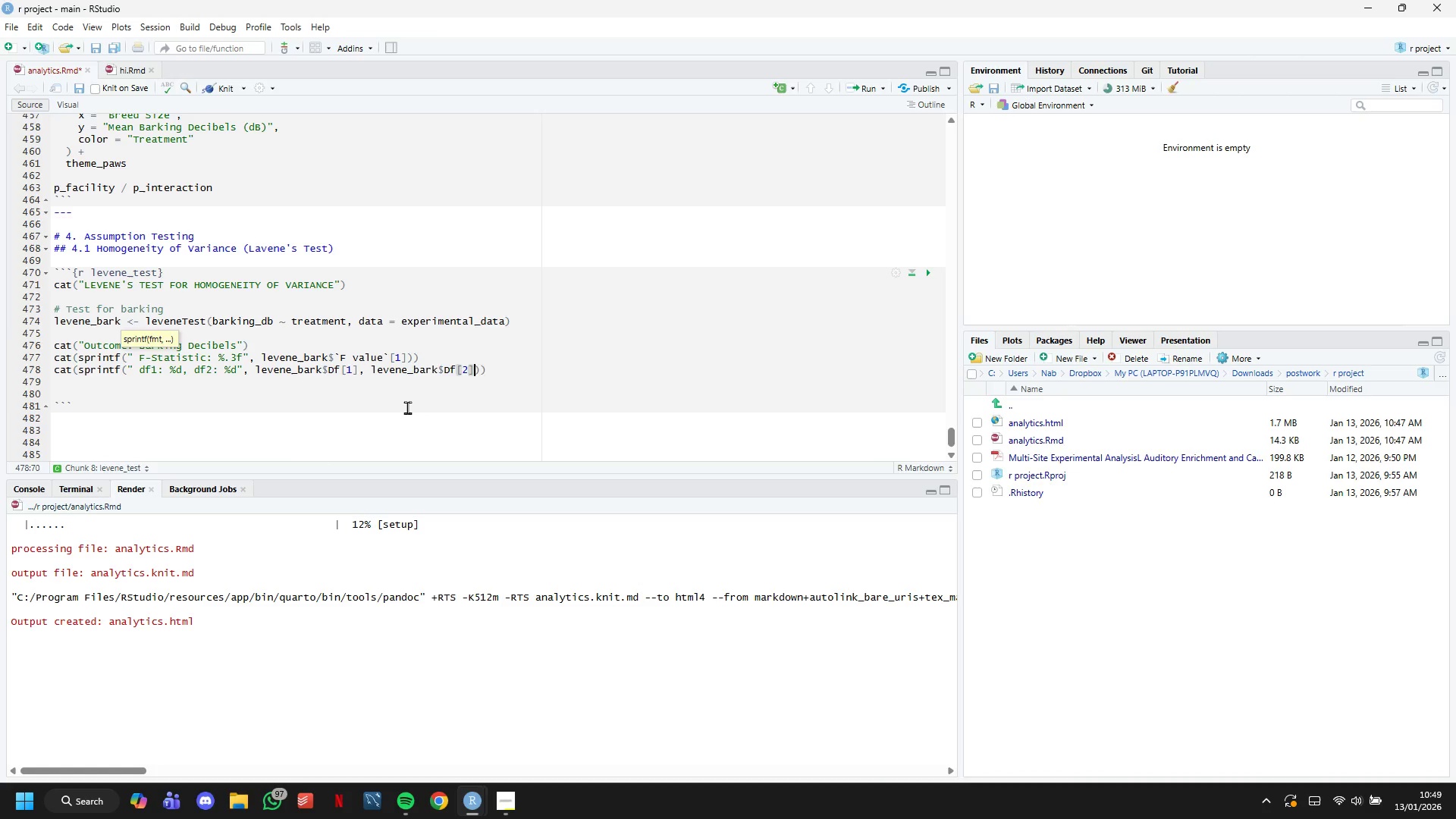 
key(ArrowRight)
 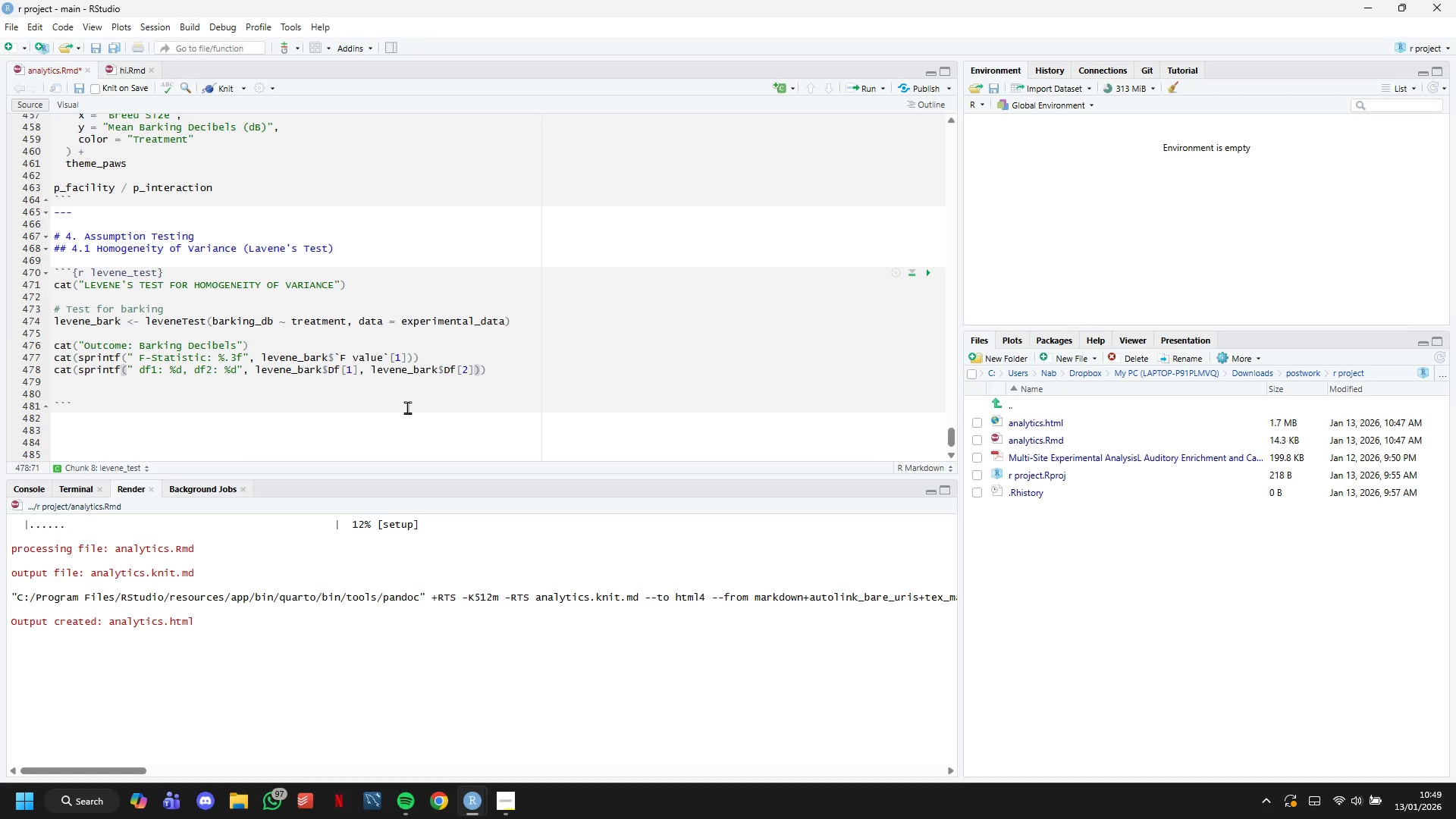 
key(ArrowRight)
 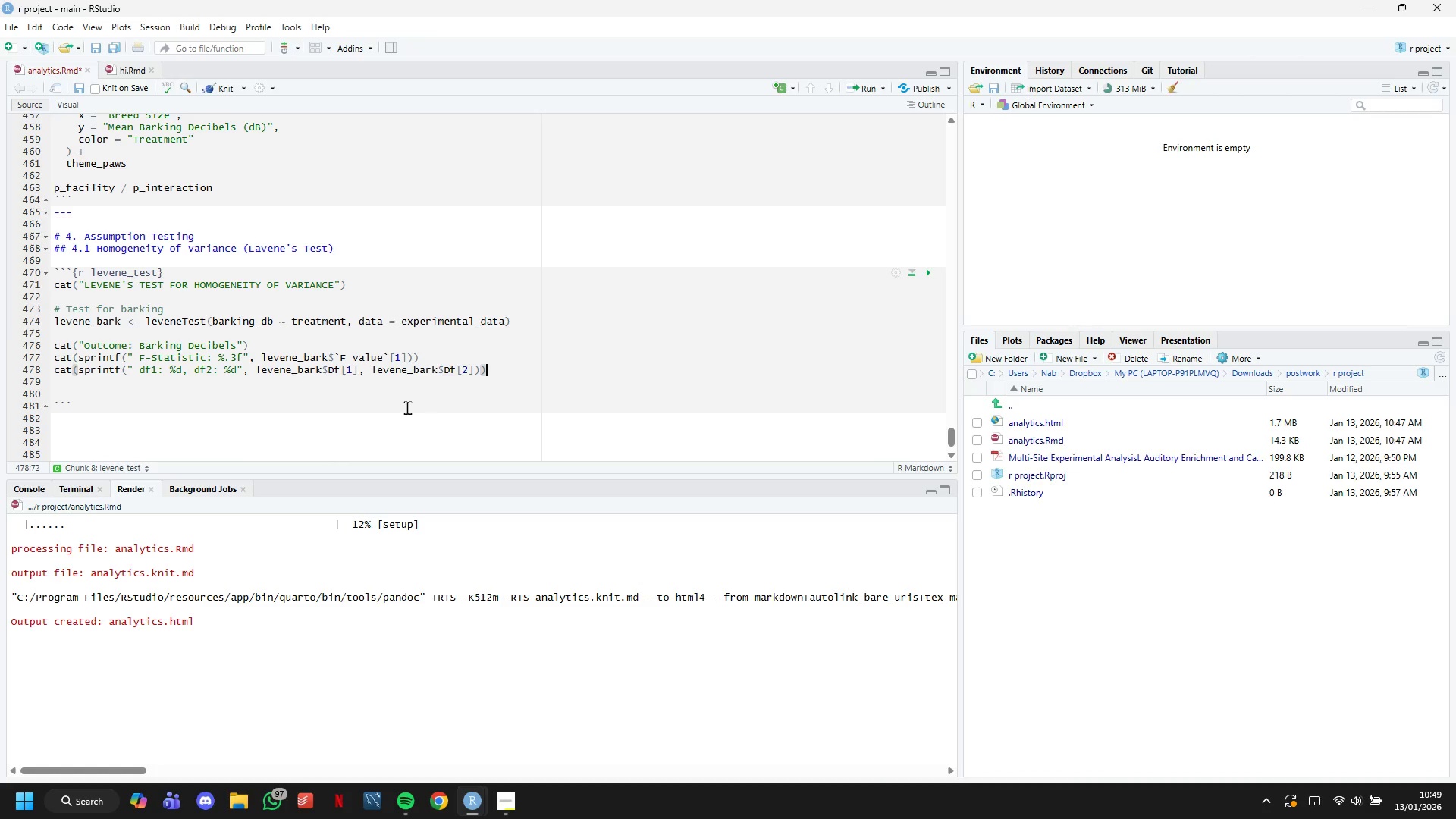 
key(Enter)
 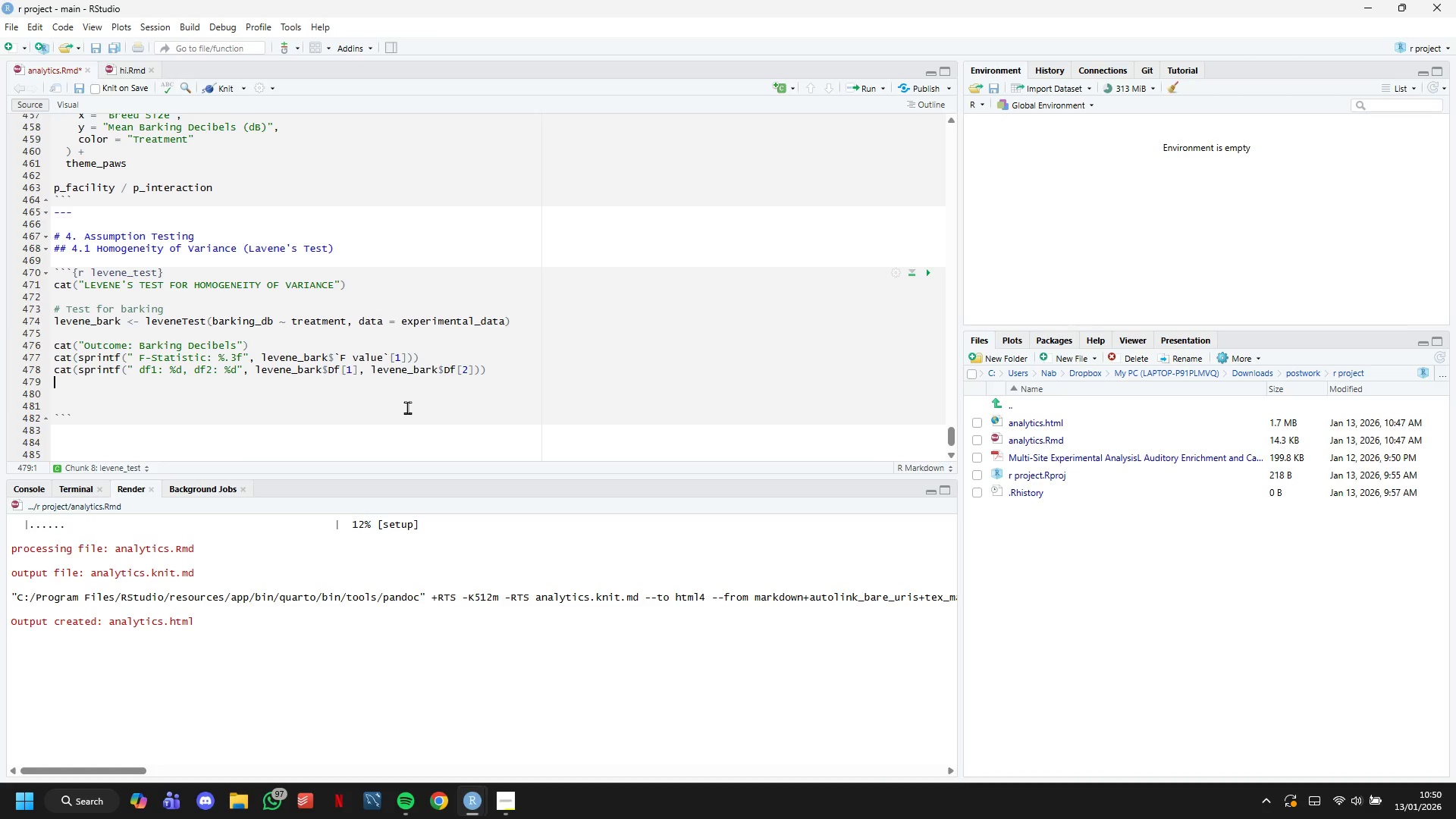 
wait(7.25)
 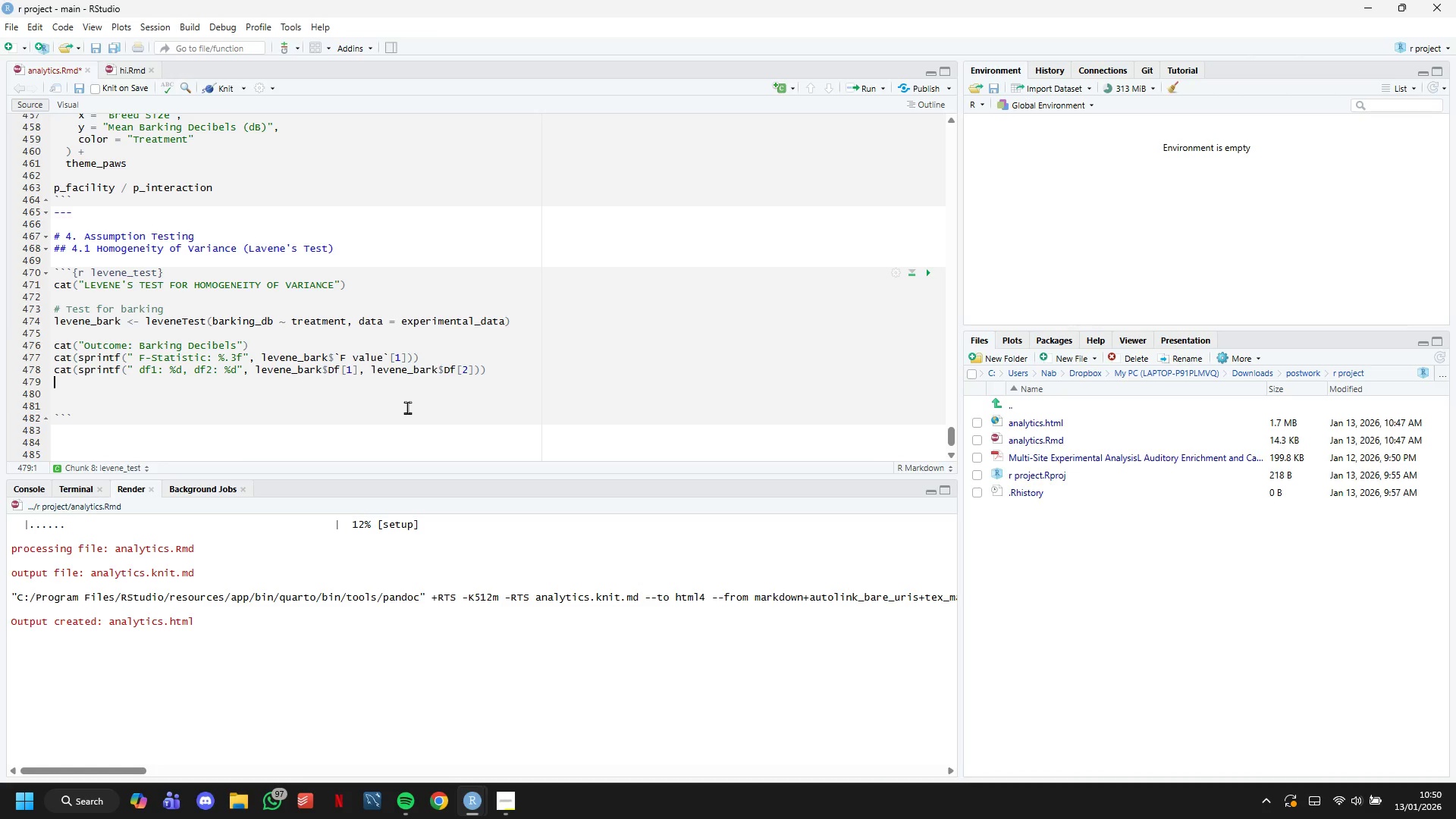 
type(cat(sprintf()
 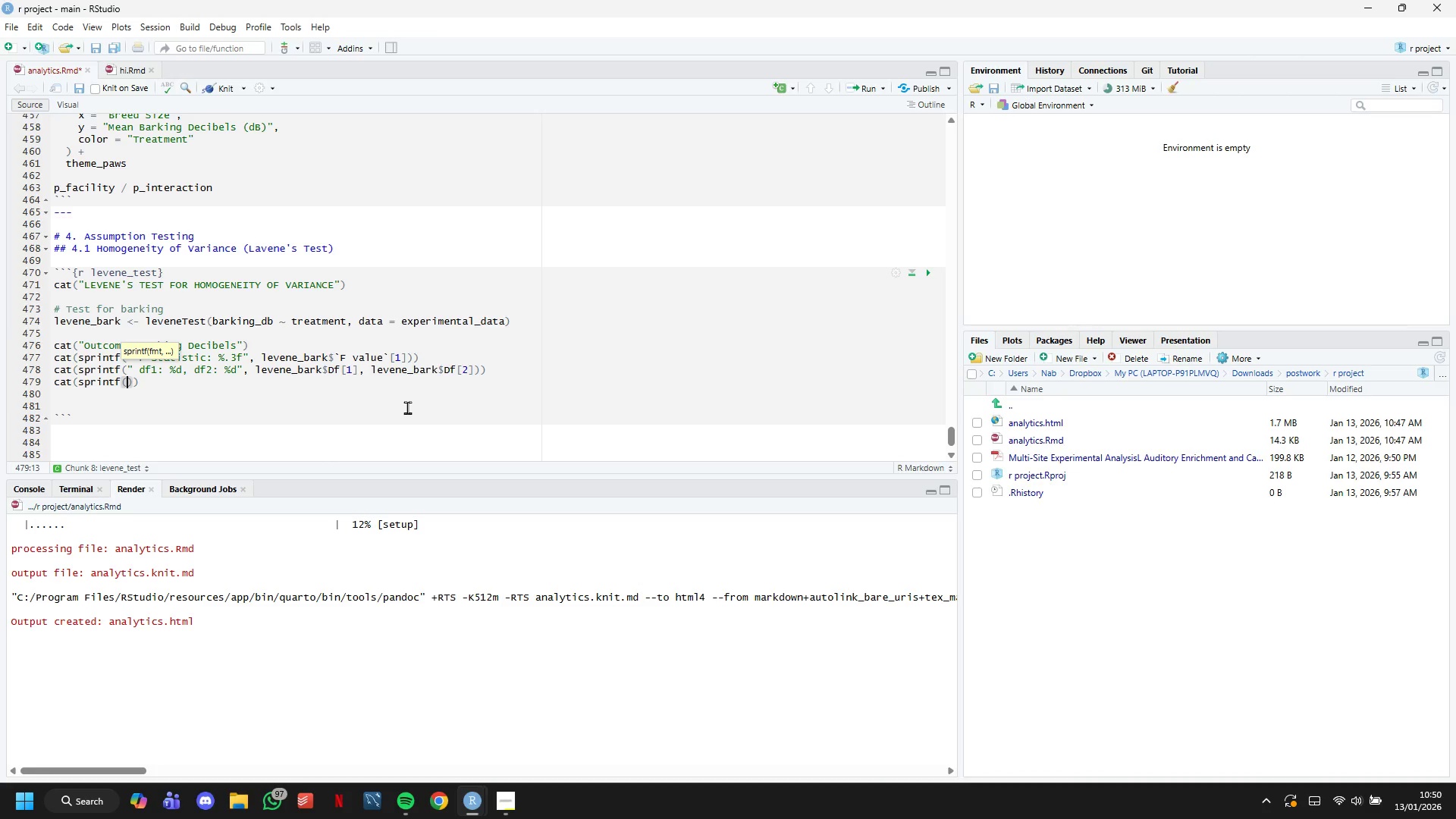 
wait(10.75)
 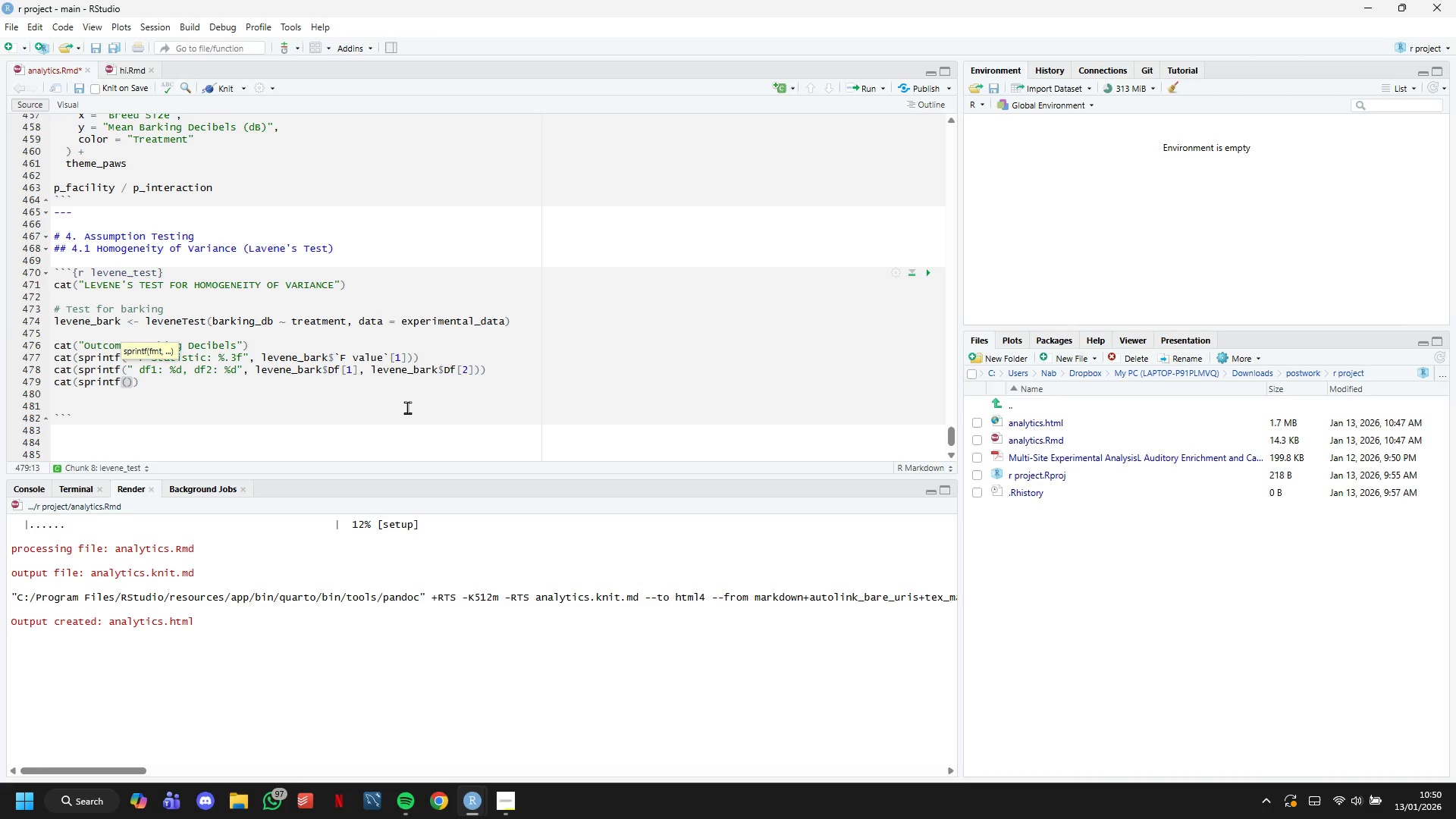 
type(" p-valueL)
key(Backspace)
type(: %.4f)
 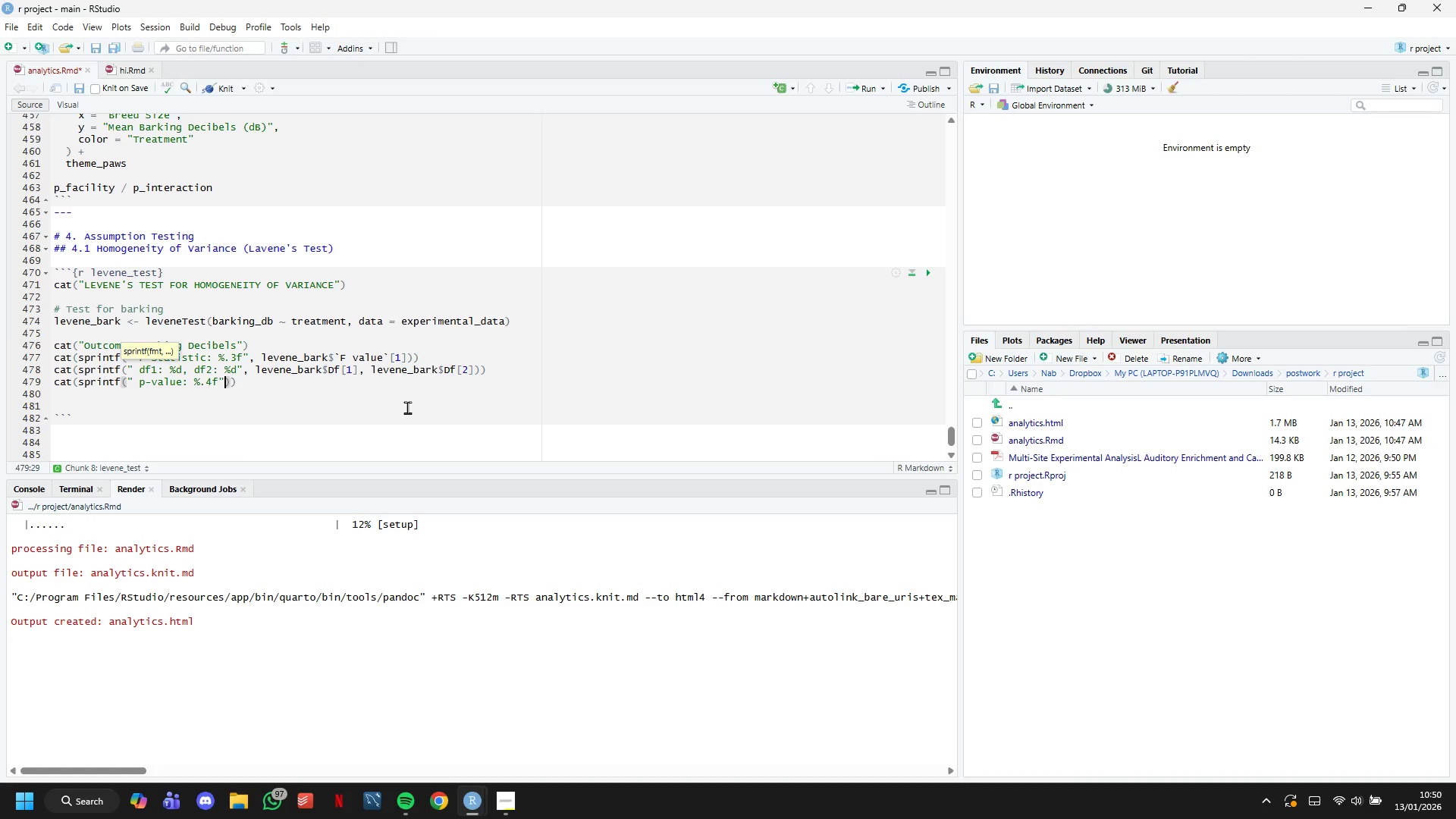 
 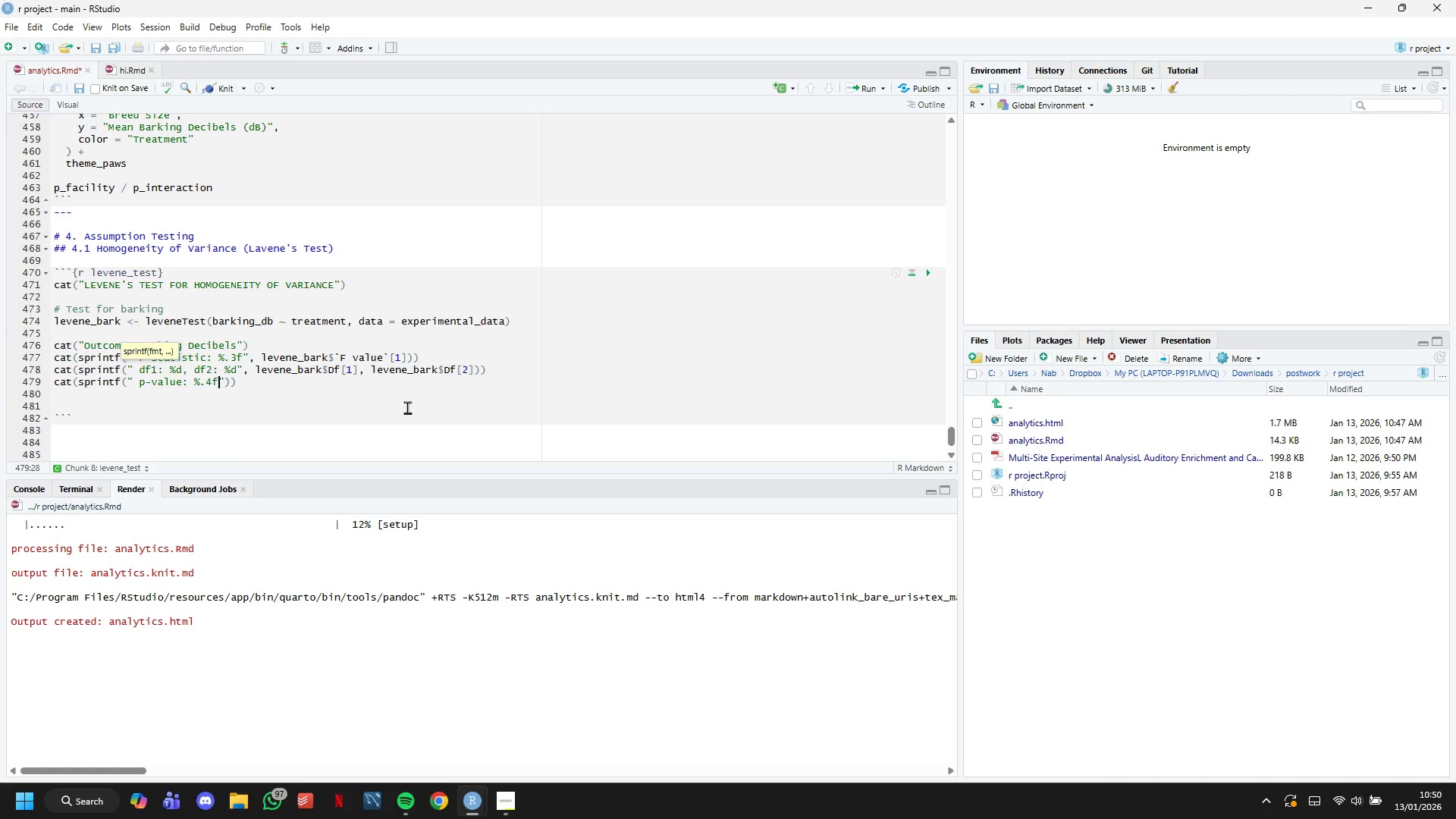 
key(ArrowRight)
 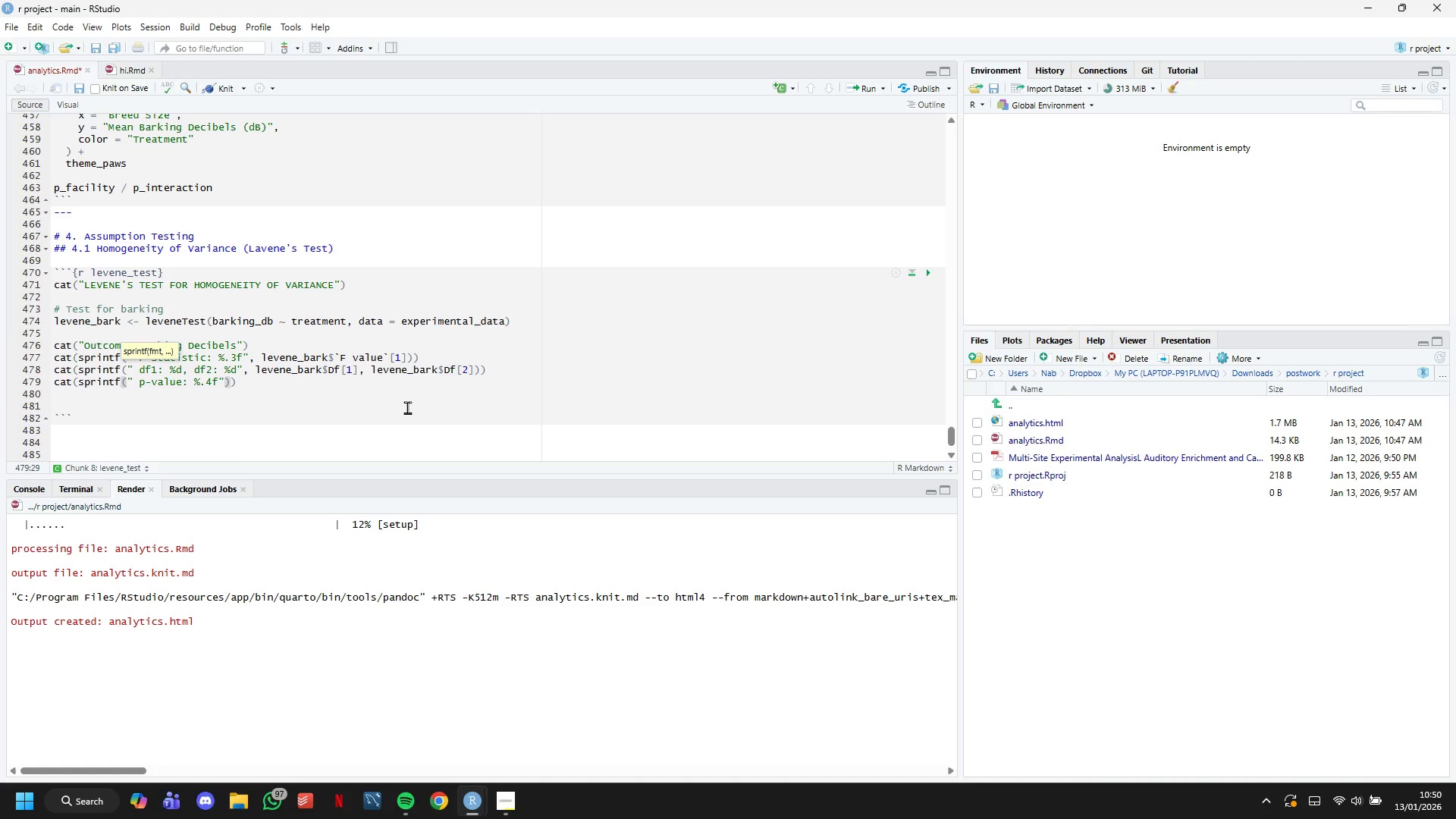 
type(, lavene_bark$``)
 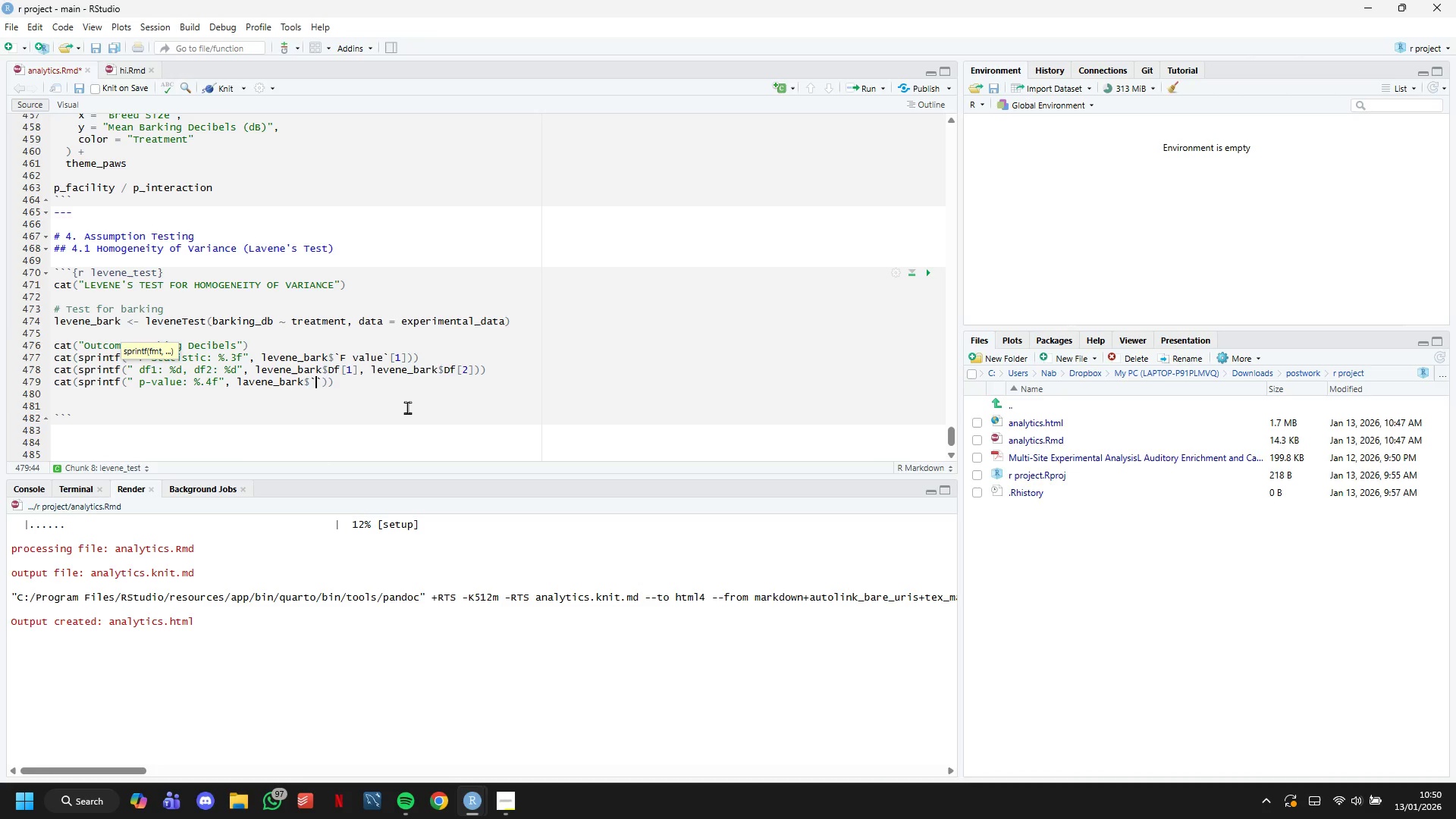 
 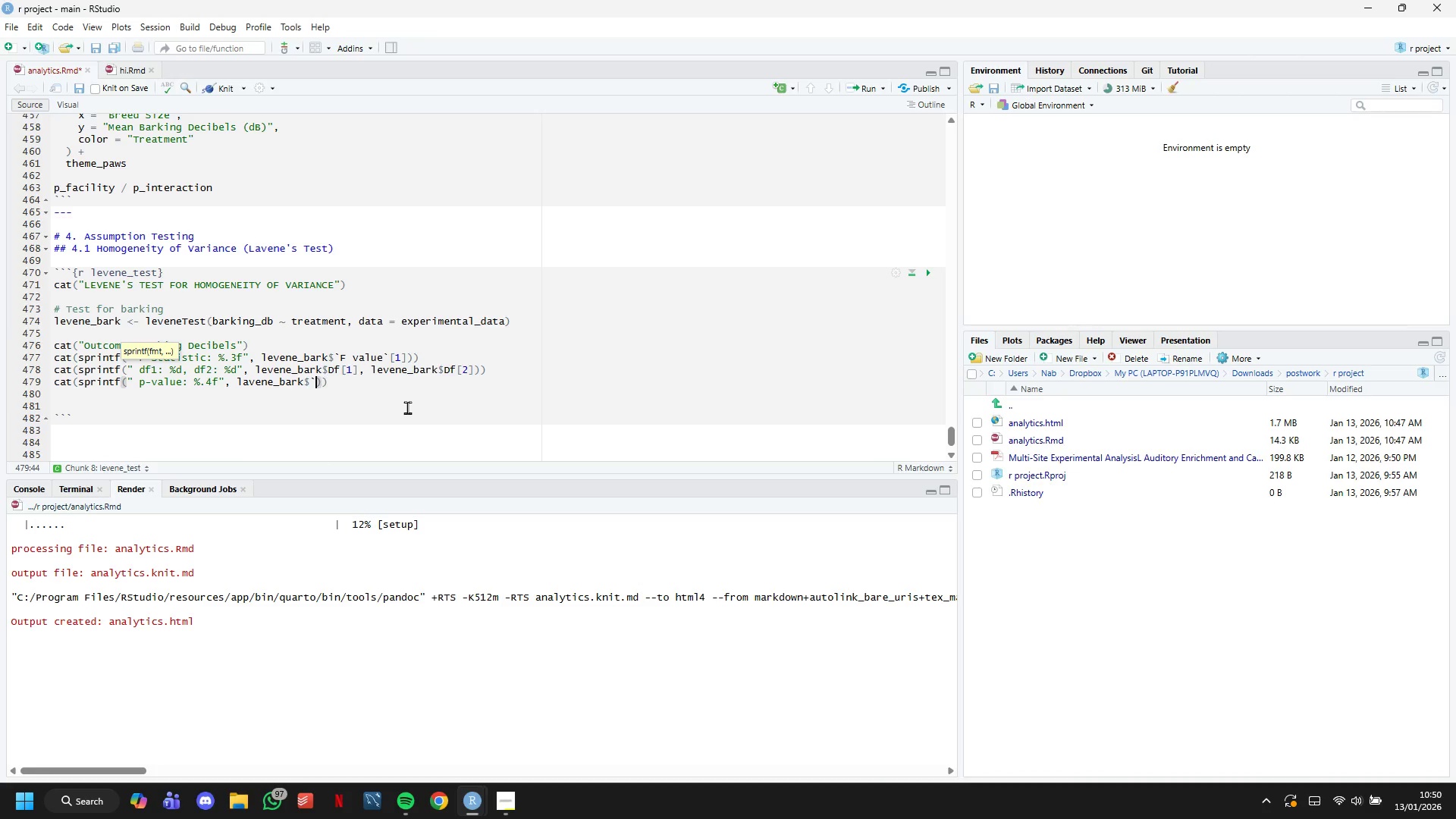 
key(ArrowLeft)
 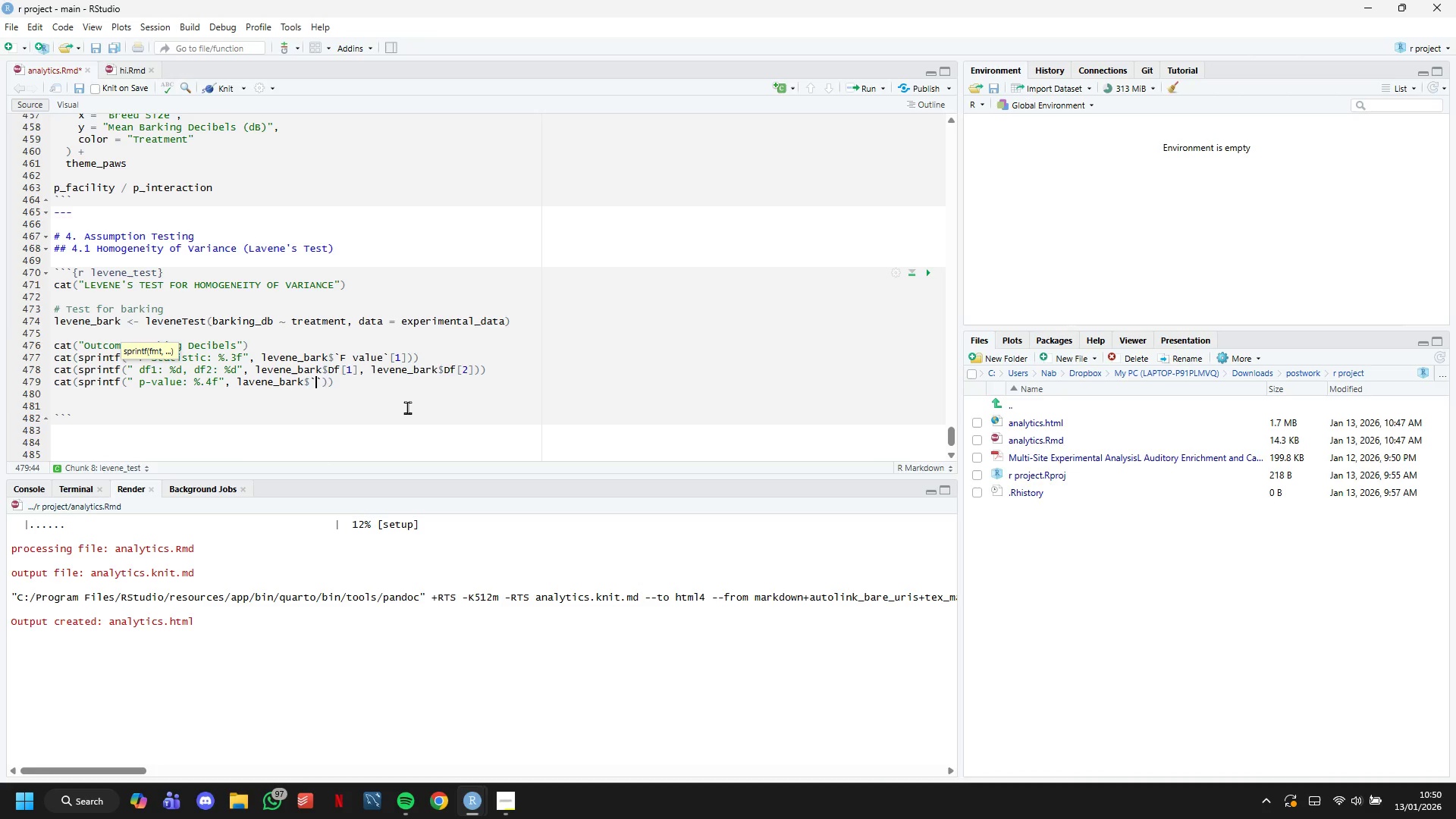 
type(Pr(>F))
 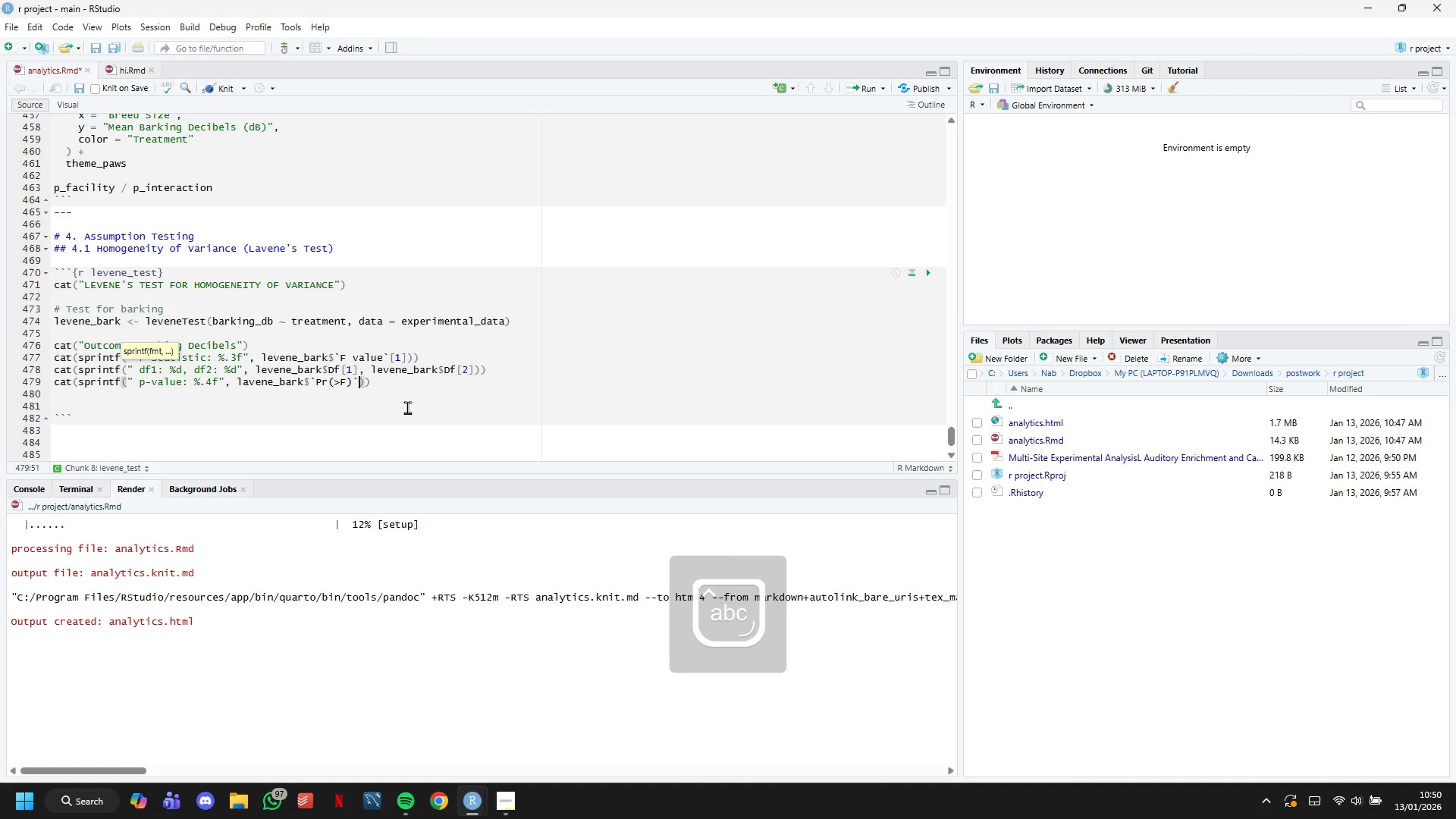 
 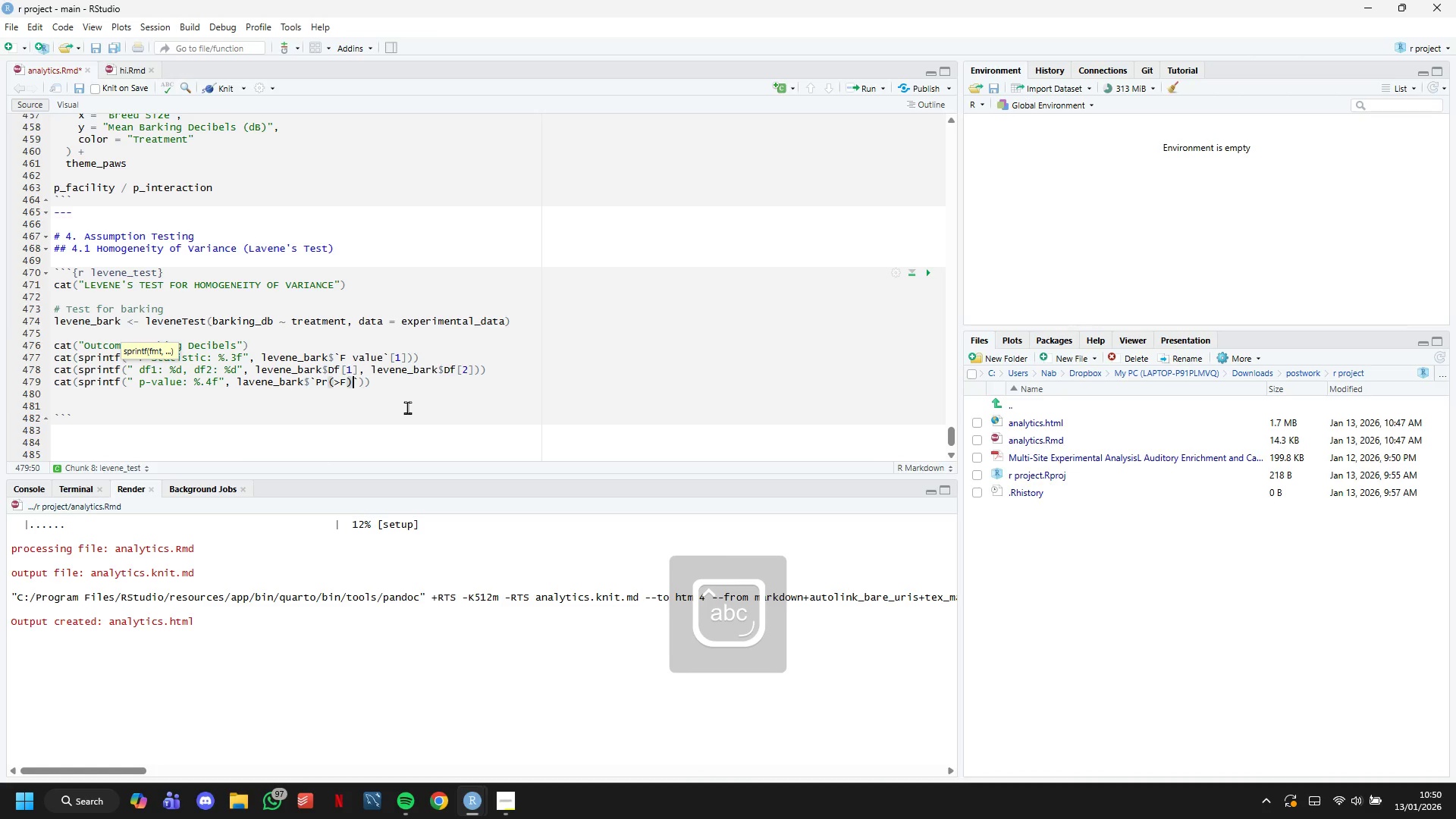 
key(ArrowRight)
 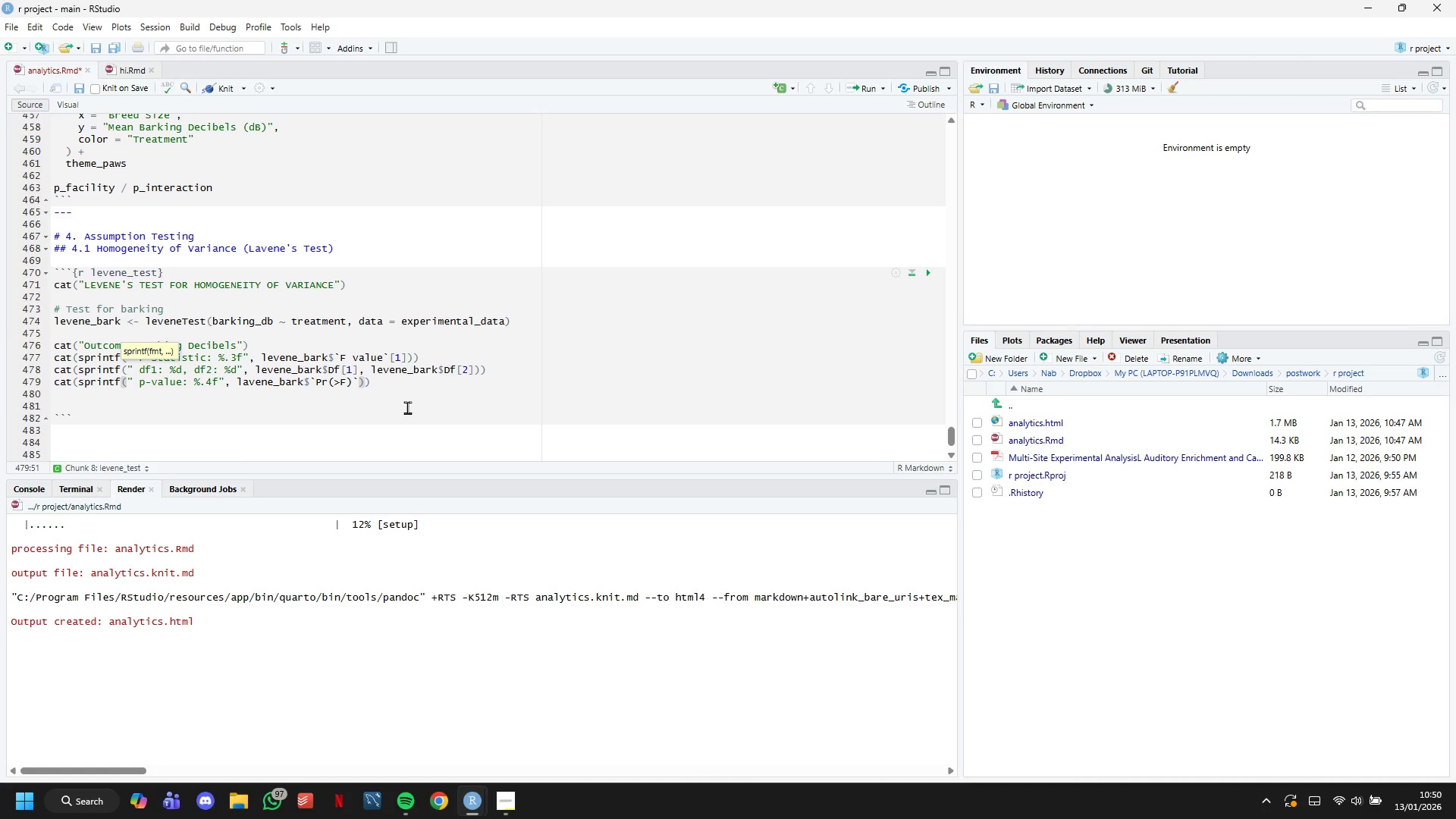 
key(BracketLeft)
 